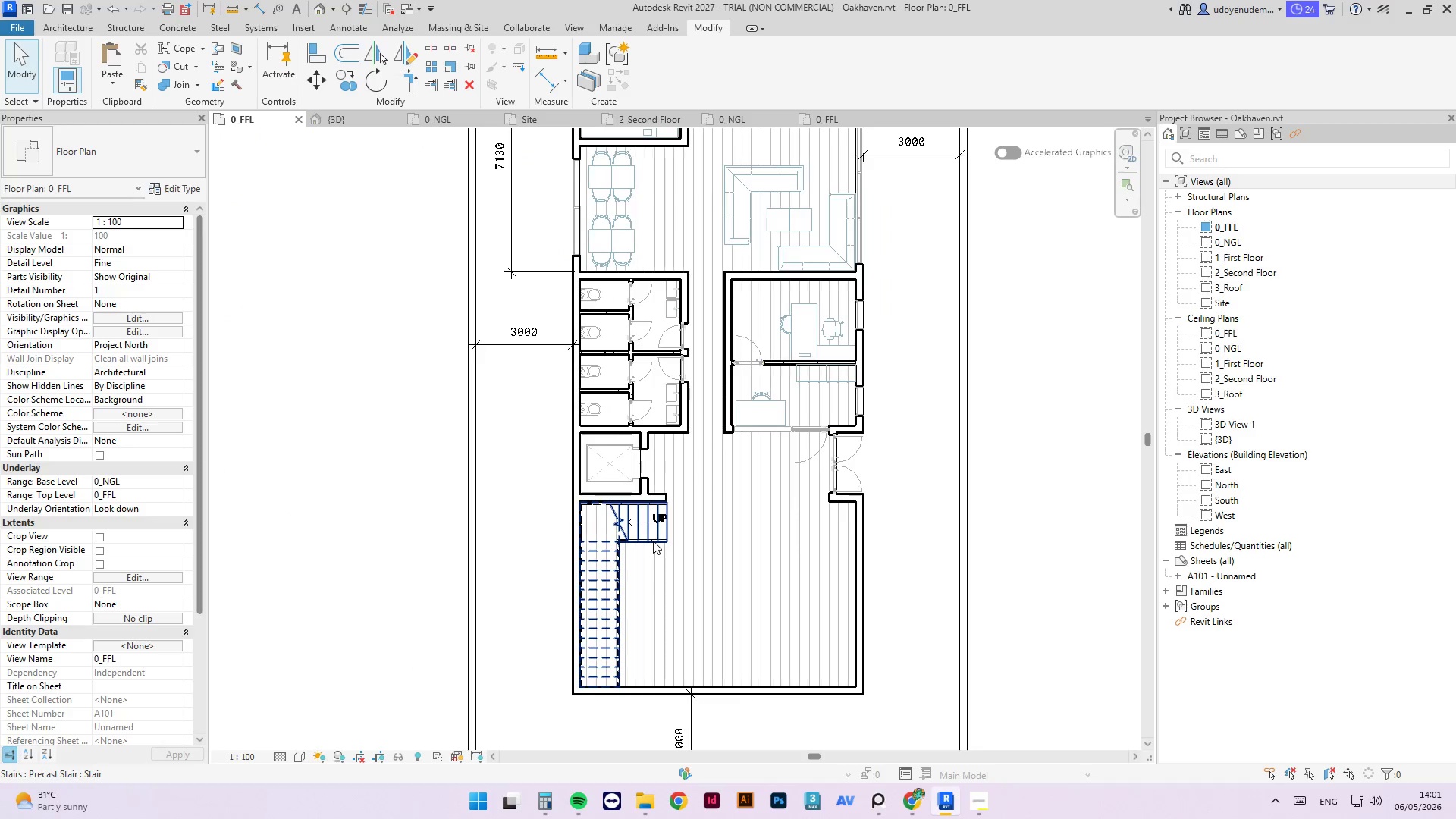 
left_click([653, 541])
 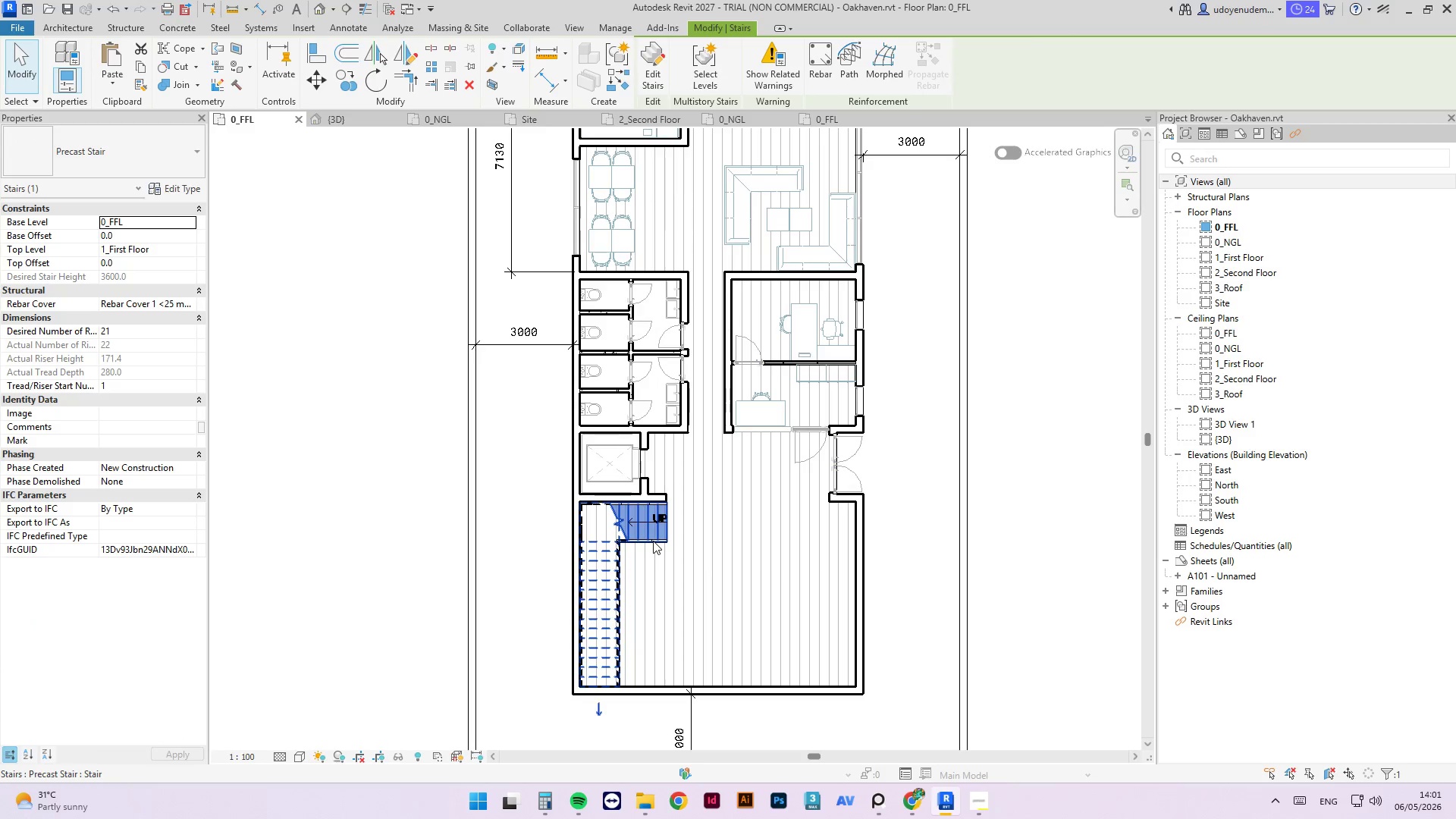 
key(Space)
 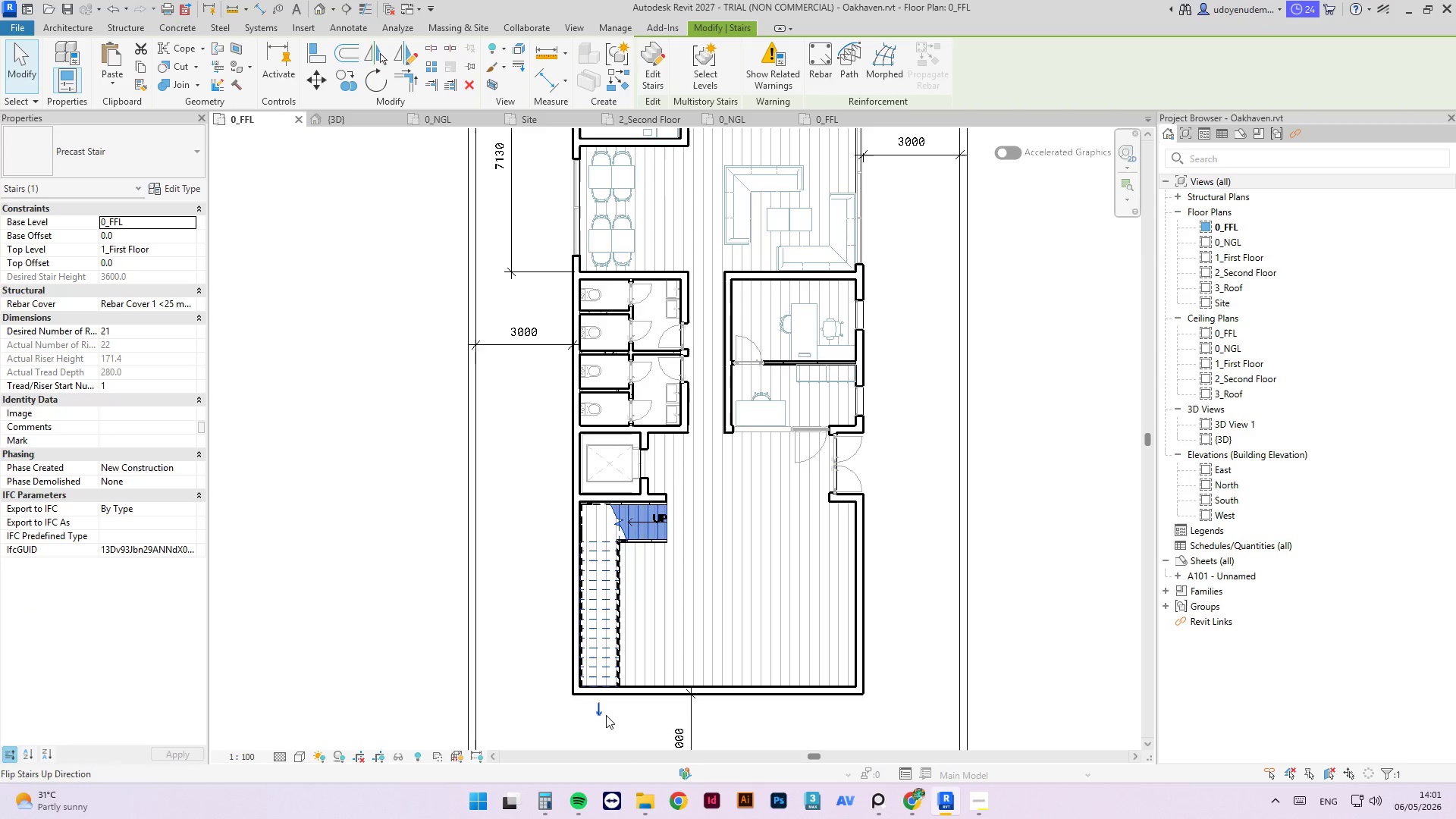 
left_click([604, 713])
 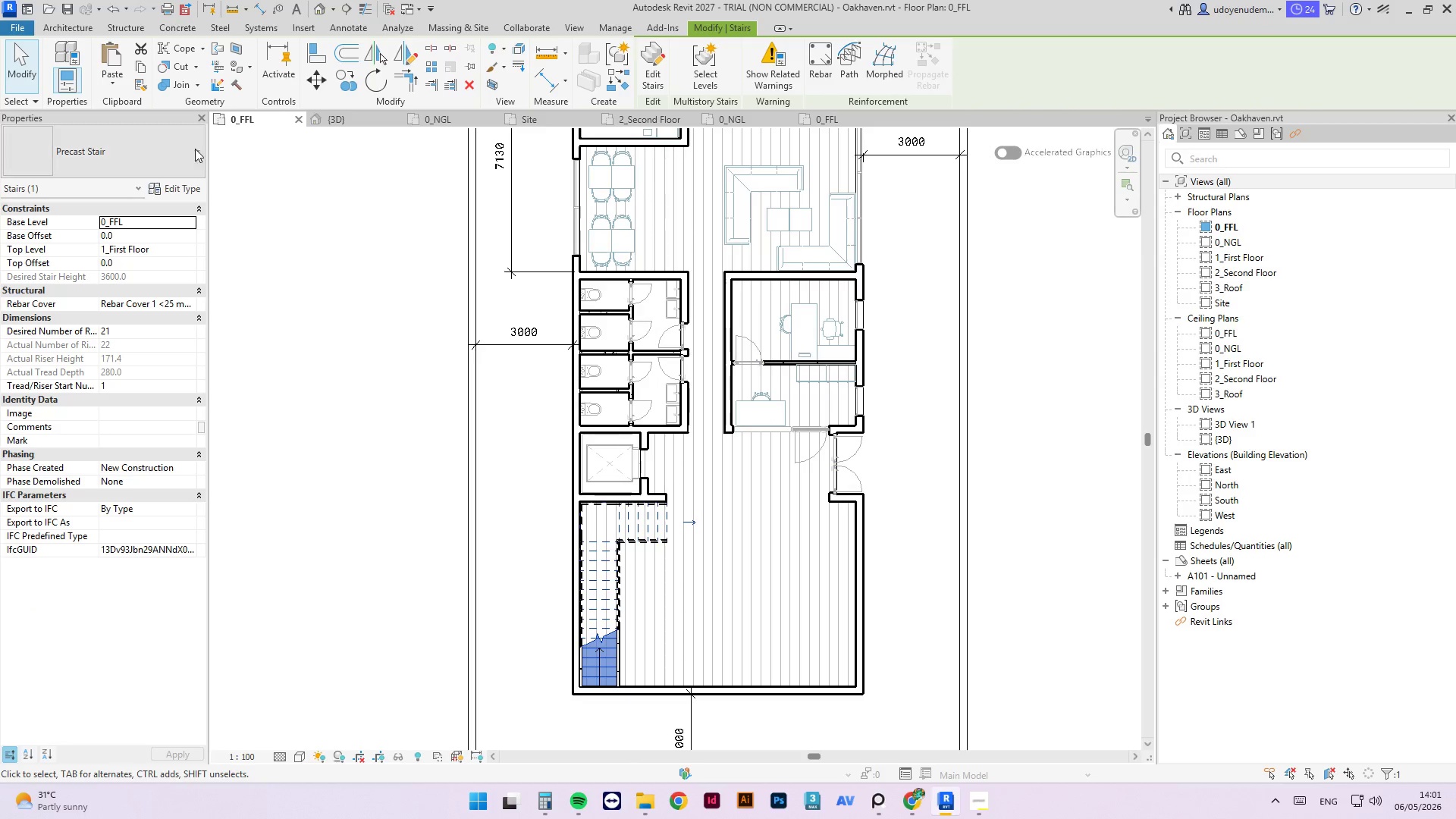 
left_click([347, 122])
 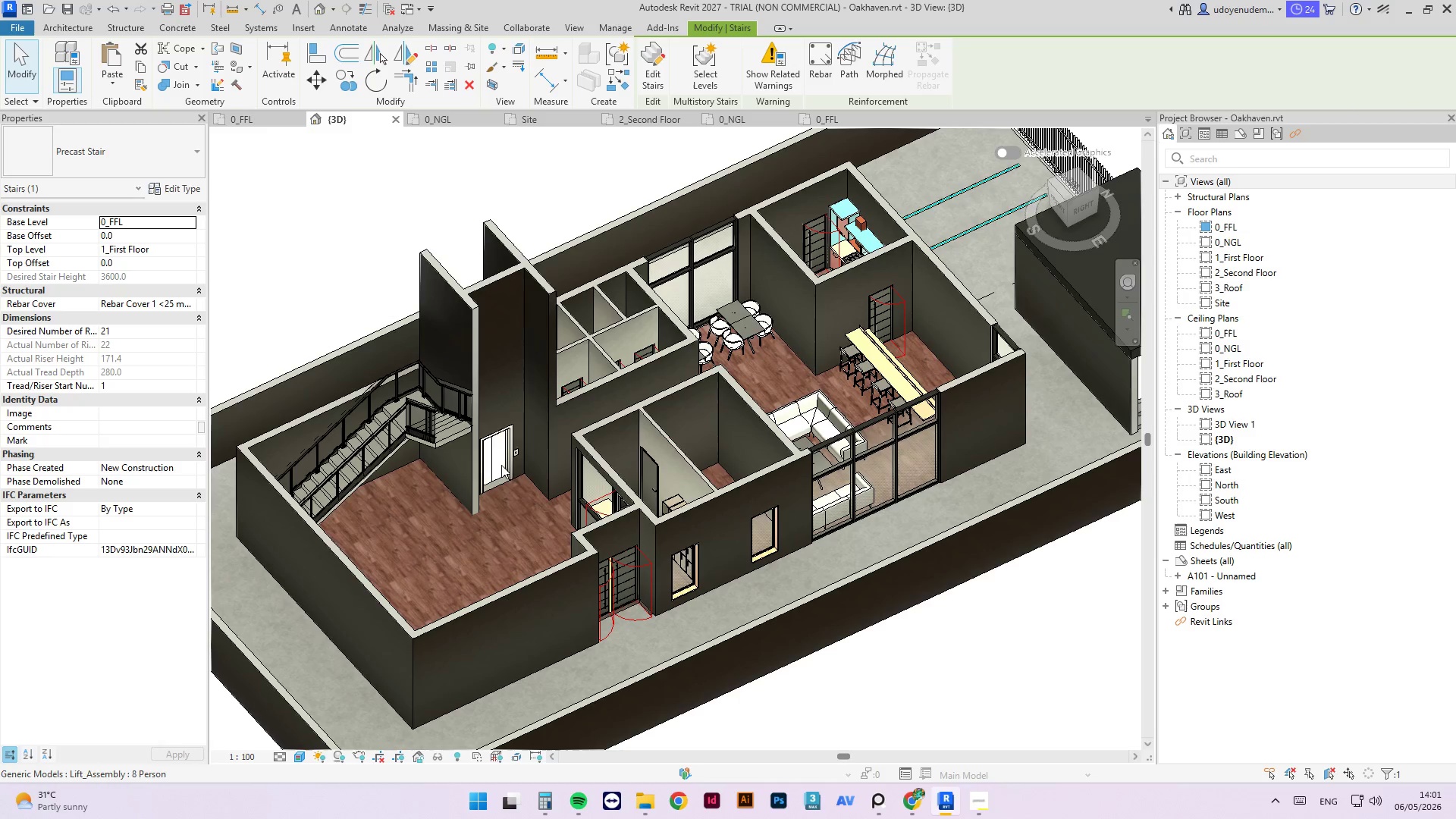 
scroll: coordinate [406, 476], scroll_direction: up, amount: 3.0
 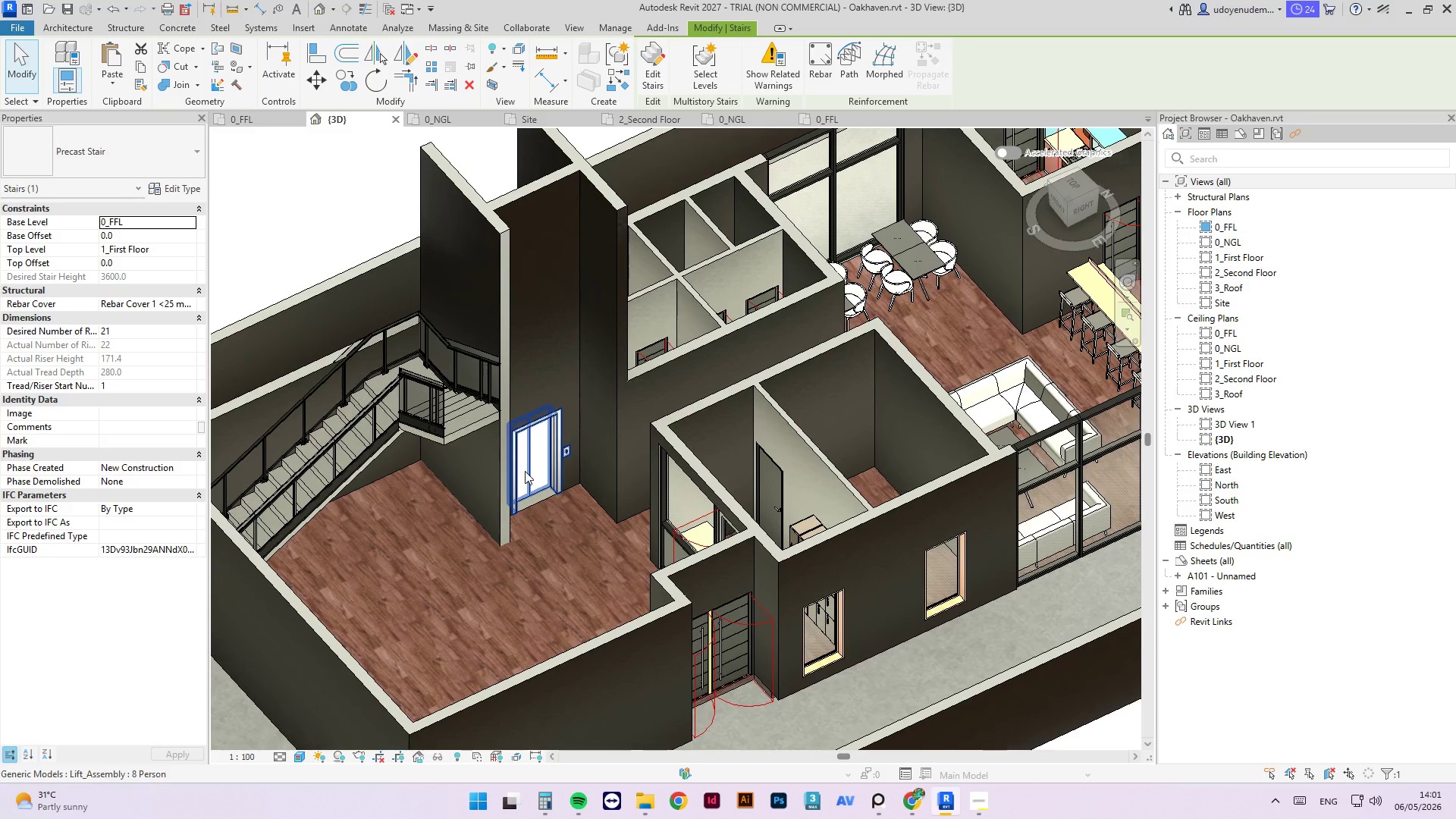 
hold_key(key=ShiftLeft, duration=1.12)
 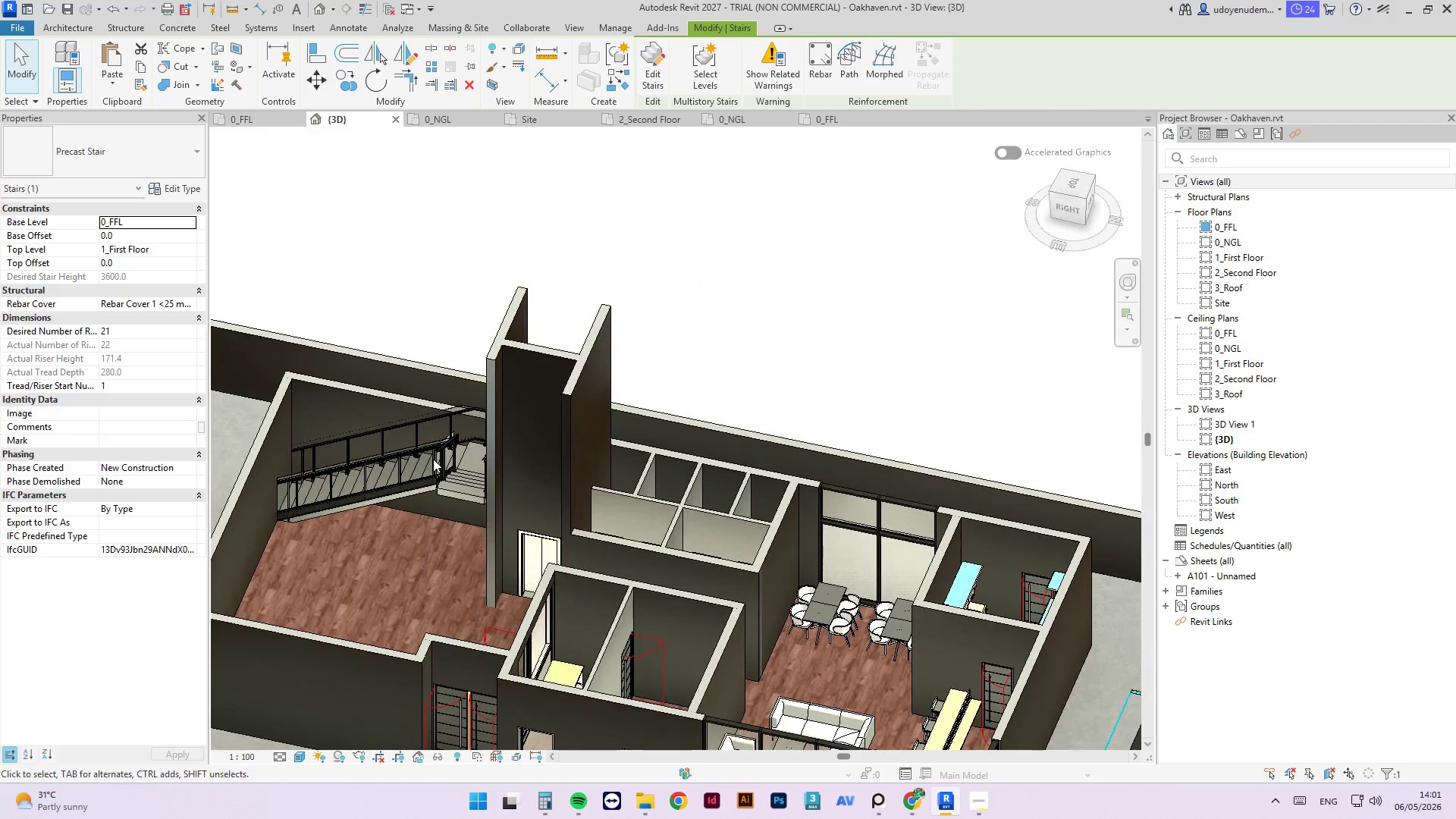 
scroll: coordinate [607, 488], scroll_direction: down, amount: 2.0
 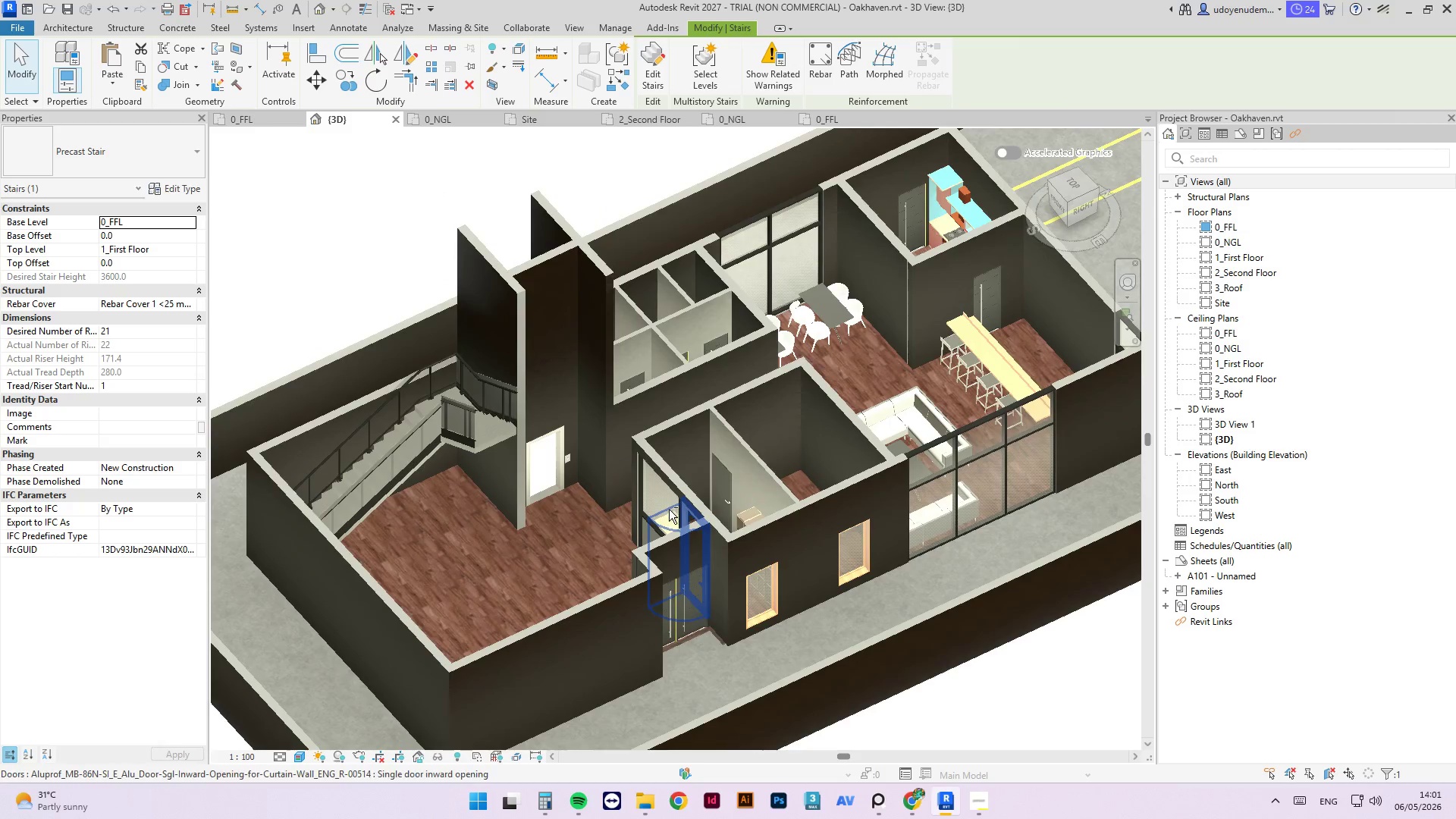 
left_click([433, 459])
 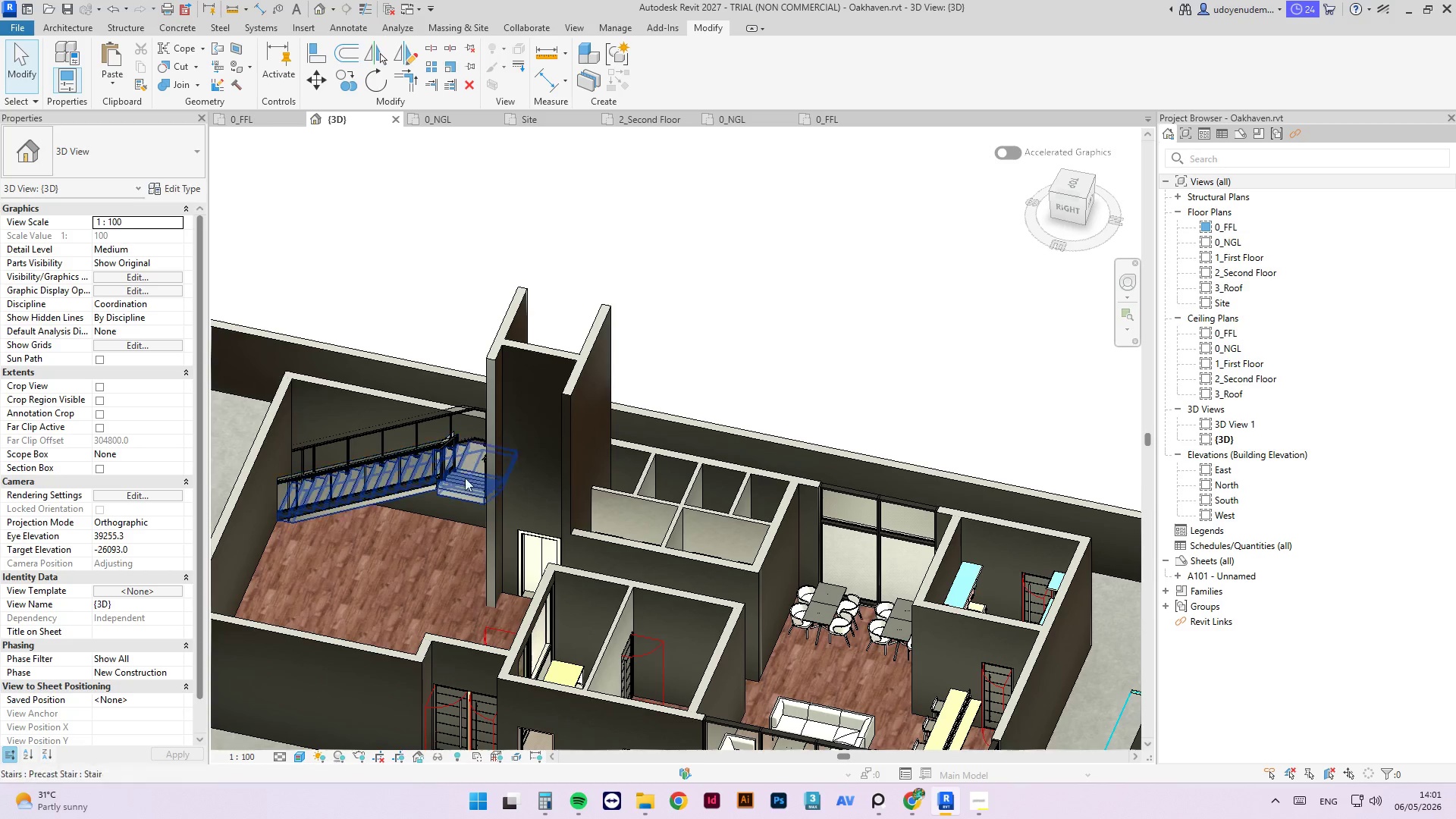 
left_click([466, 480])
 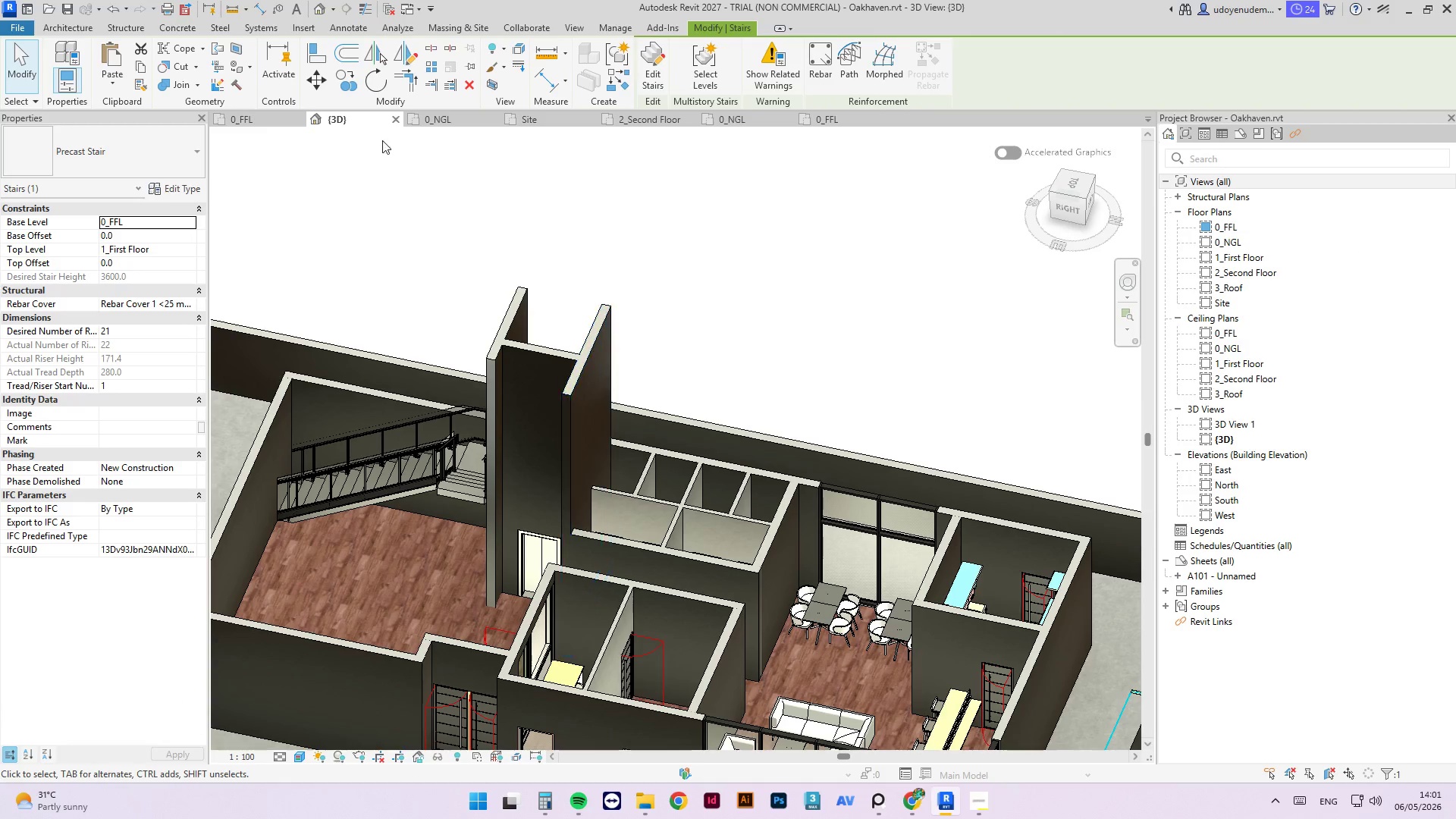 
left_click([256, 118])
 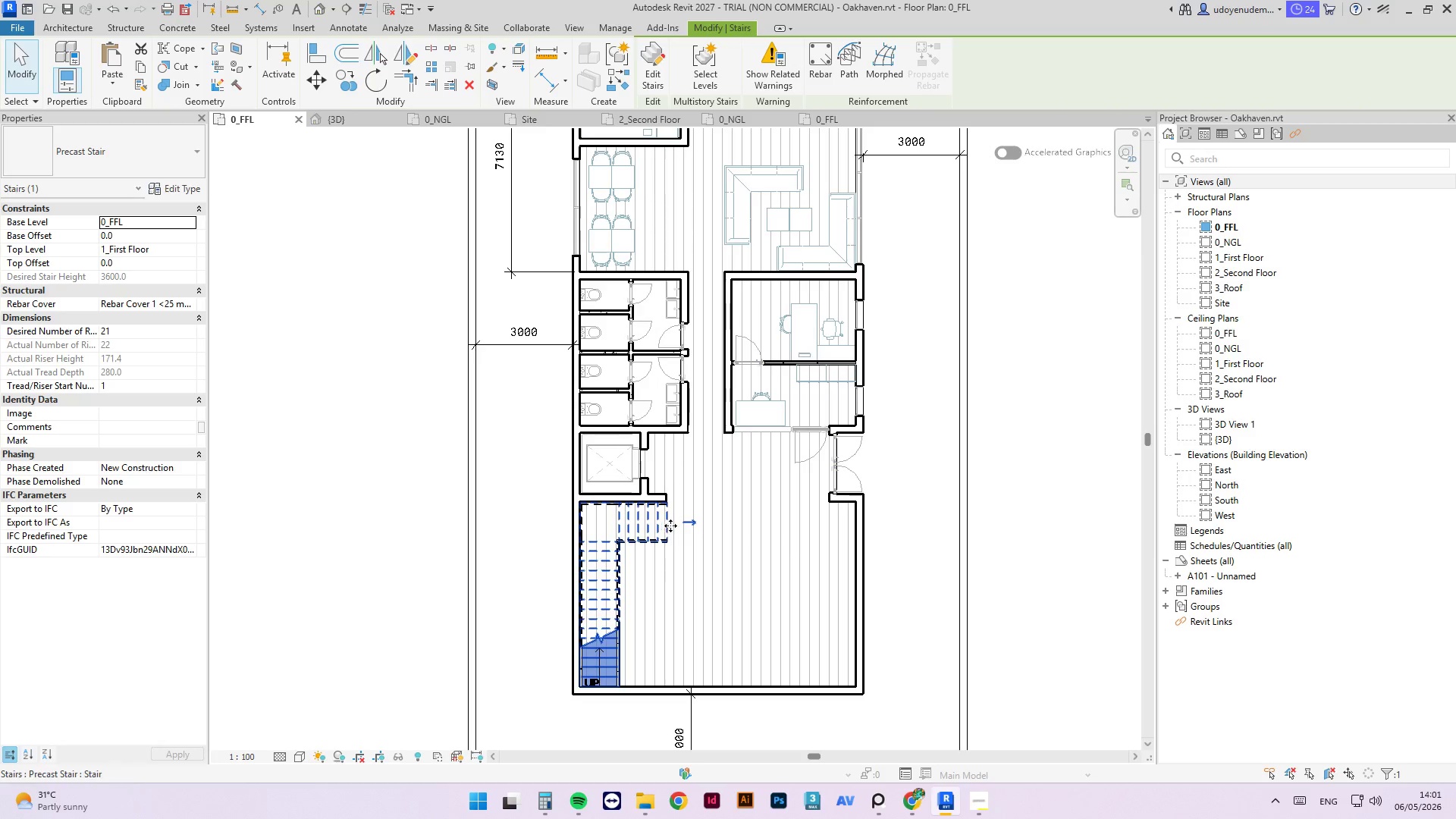 
left_click([689, 523])
 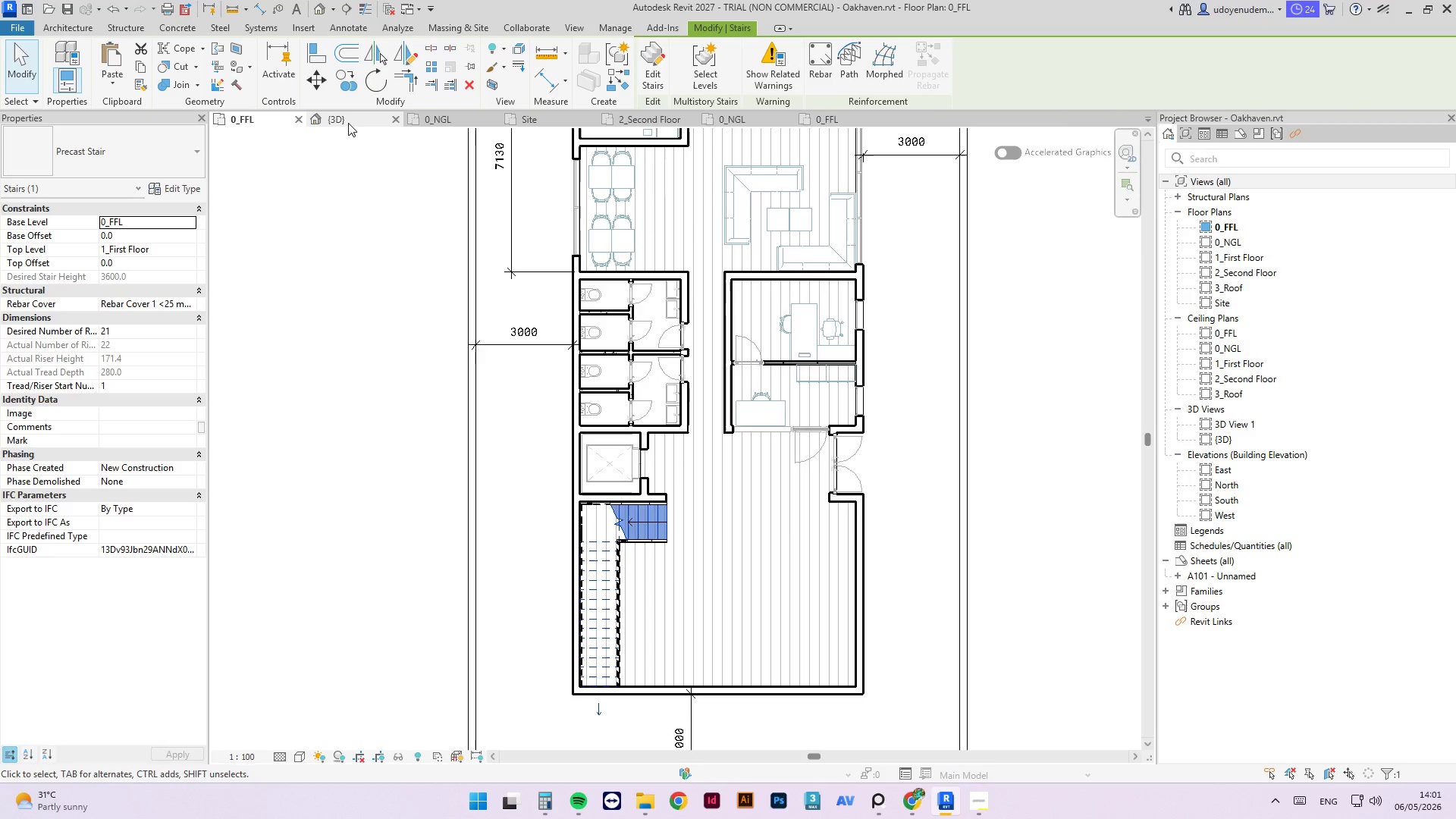 
left_click([346, 119])
 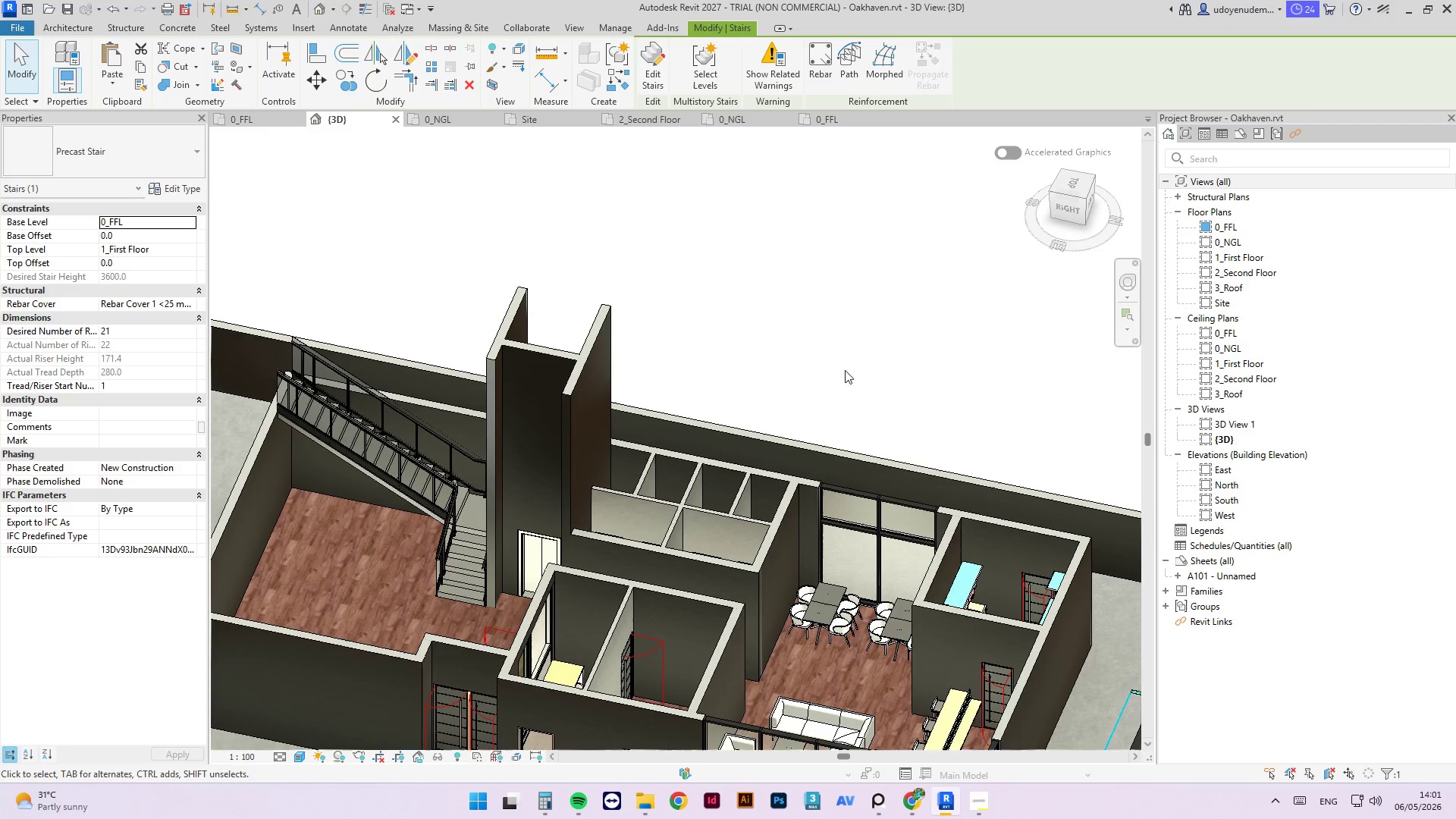 
left_click([843, 362])
 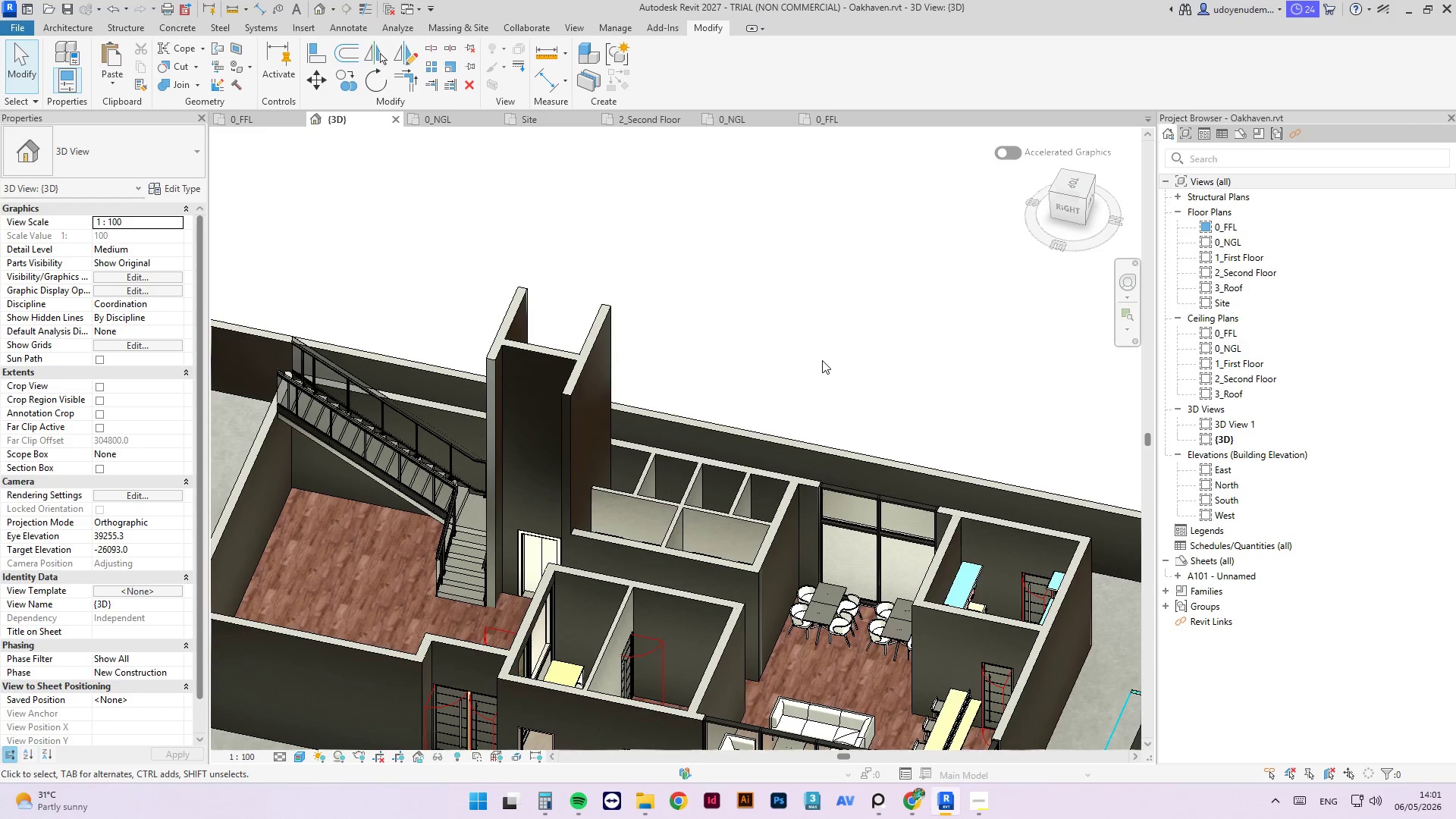 
scroll: coordinate [802, 378], scroll_direction: down, amount: 2.0
 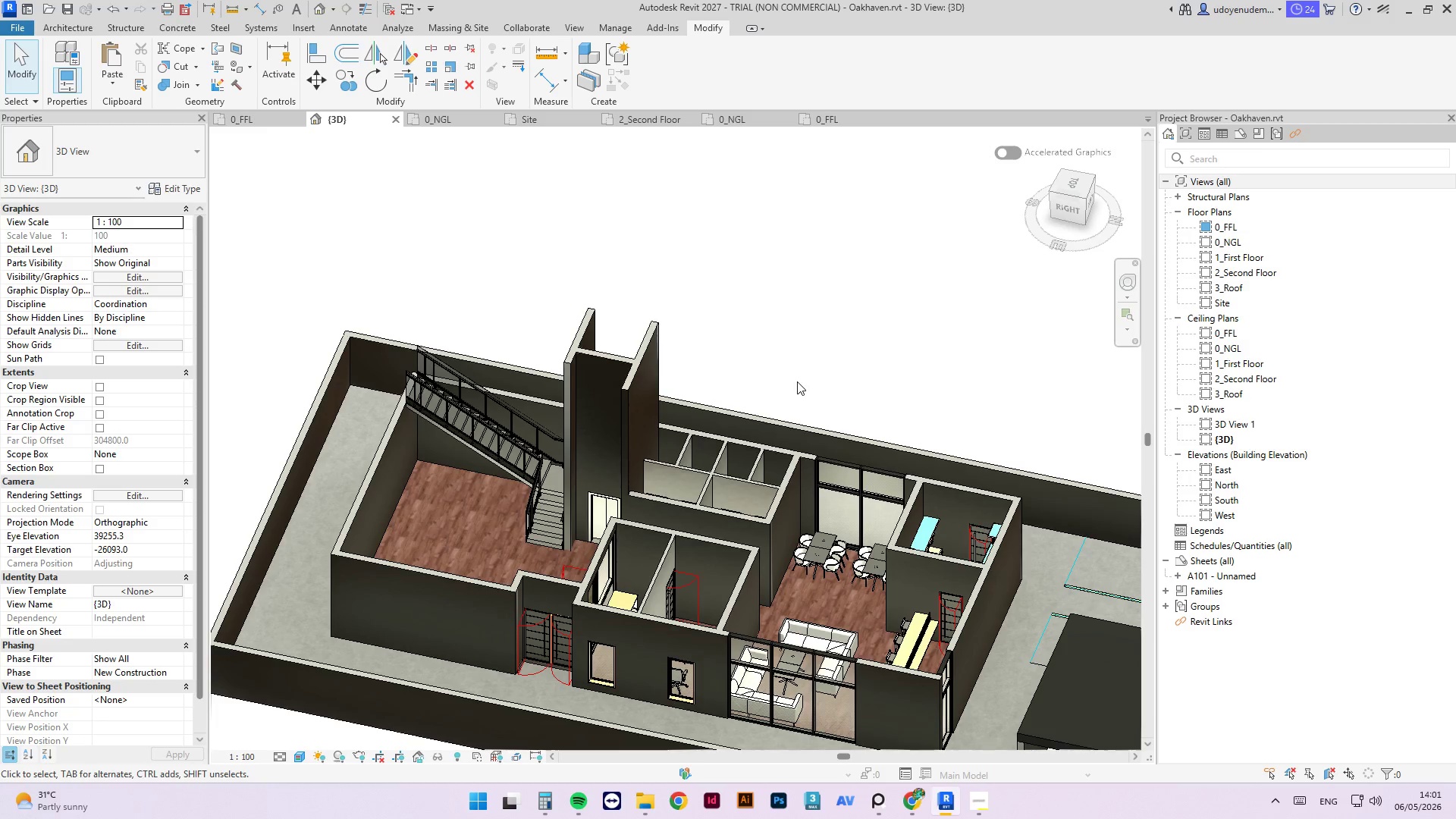 
scroll: coordinate [775, 482], scroll_direction: up, amount: 5.0
 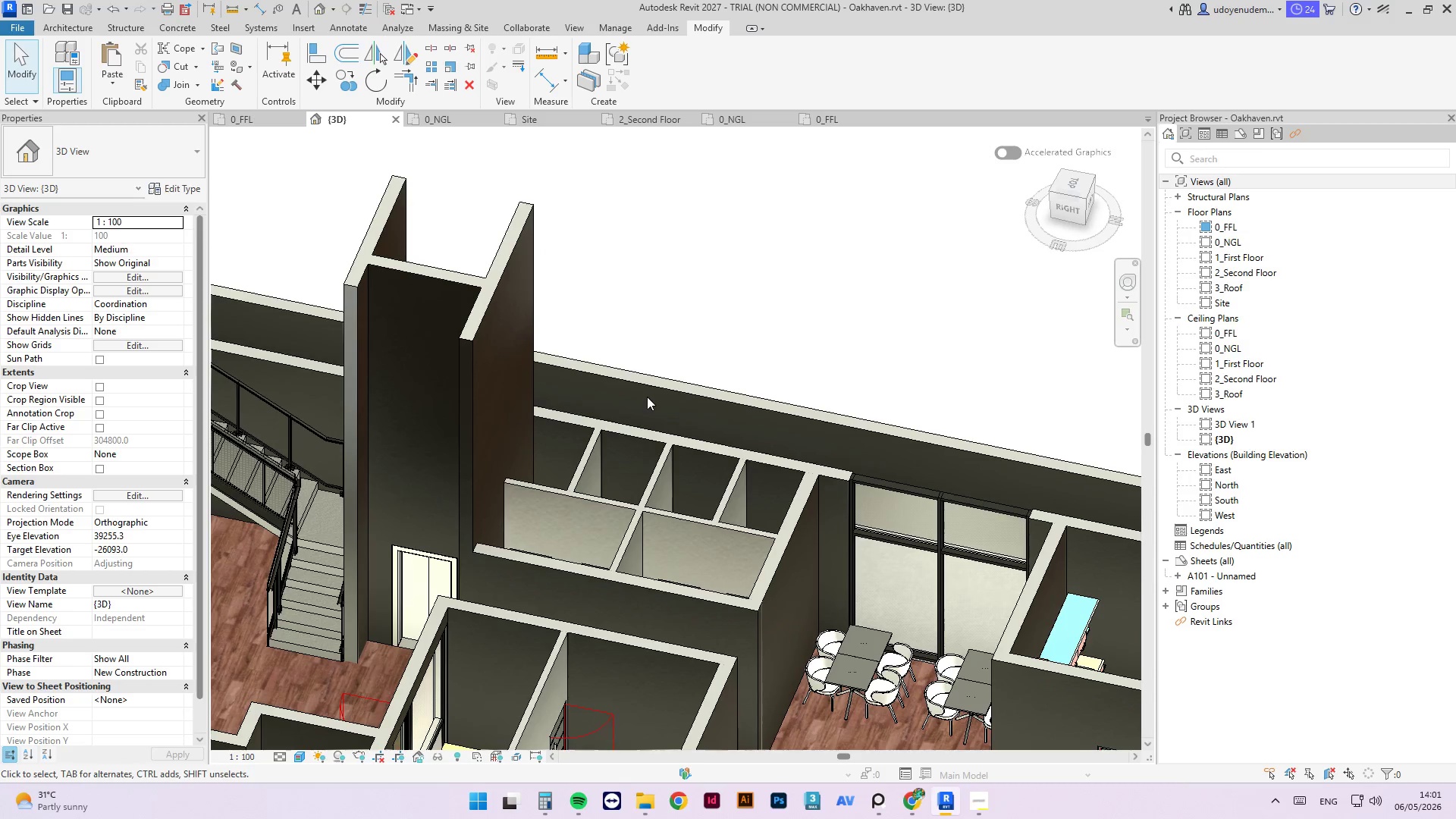 
hold_key(key=ShiftLeft, duration=1.05)
 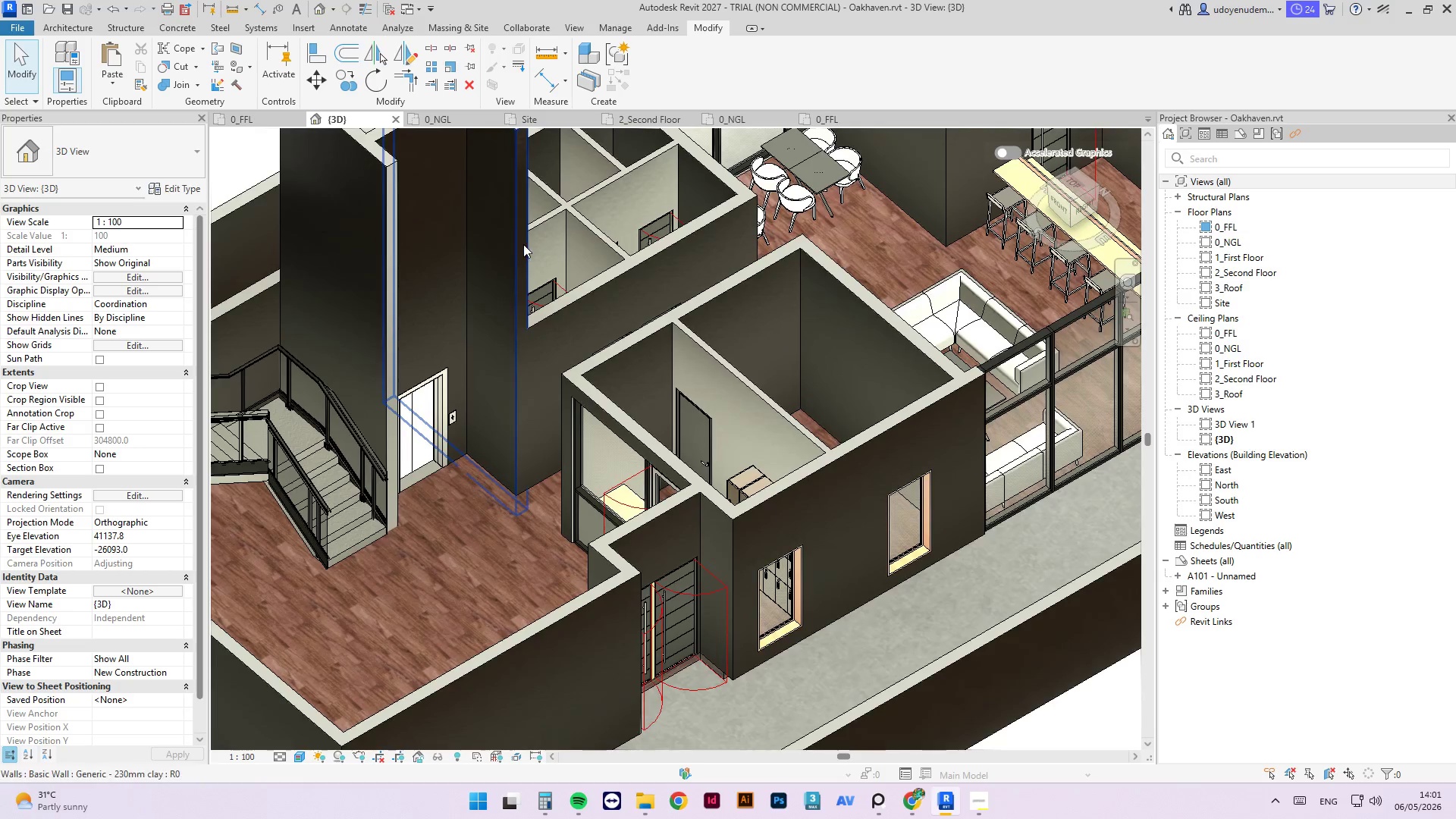 
scroll: coordinate [595, 504], scroll_direction: down, amount: 2.0
 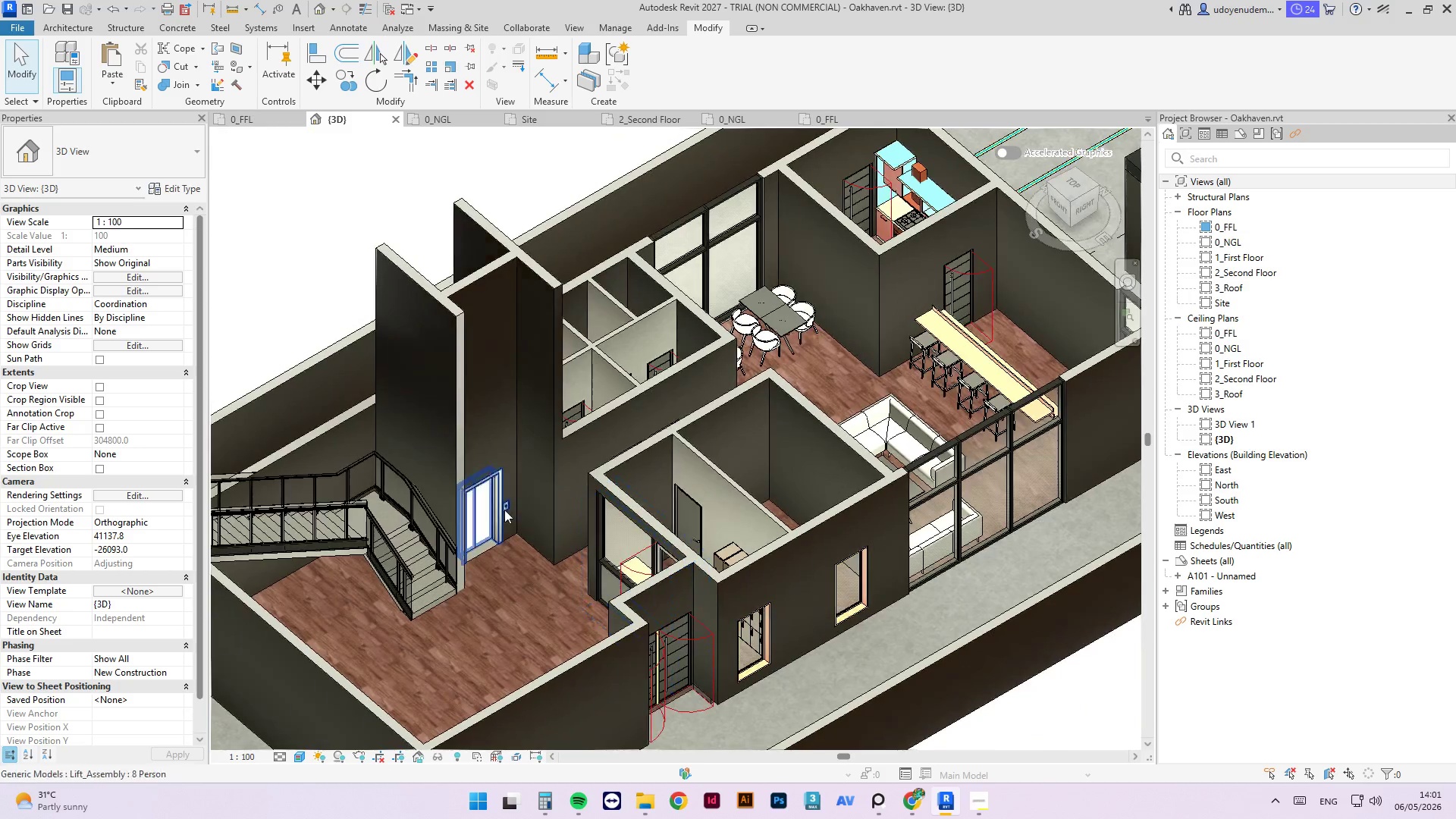 
scroll: coordinate [483, 541], scroll_direction: up, amount: 4.0
 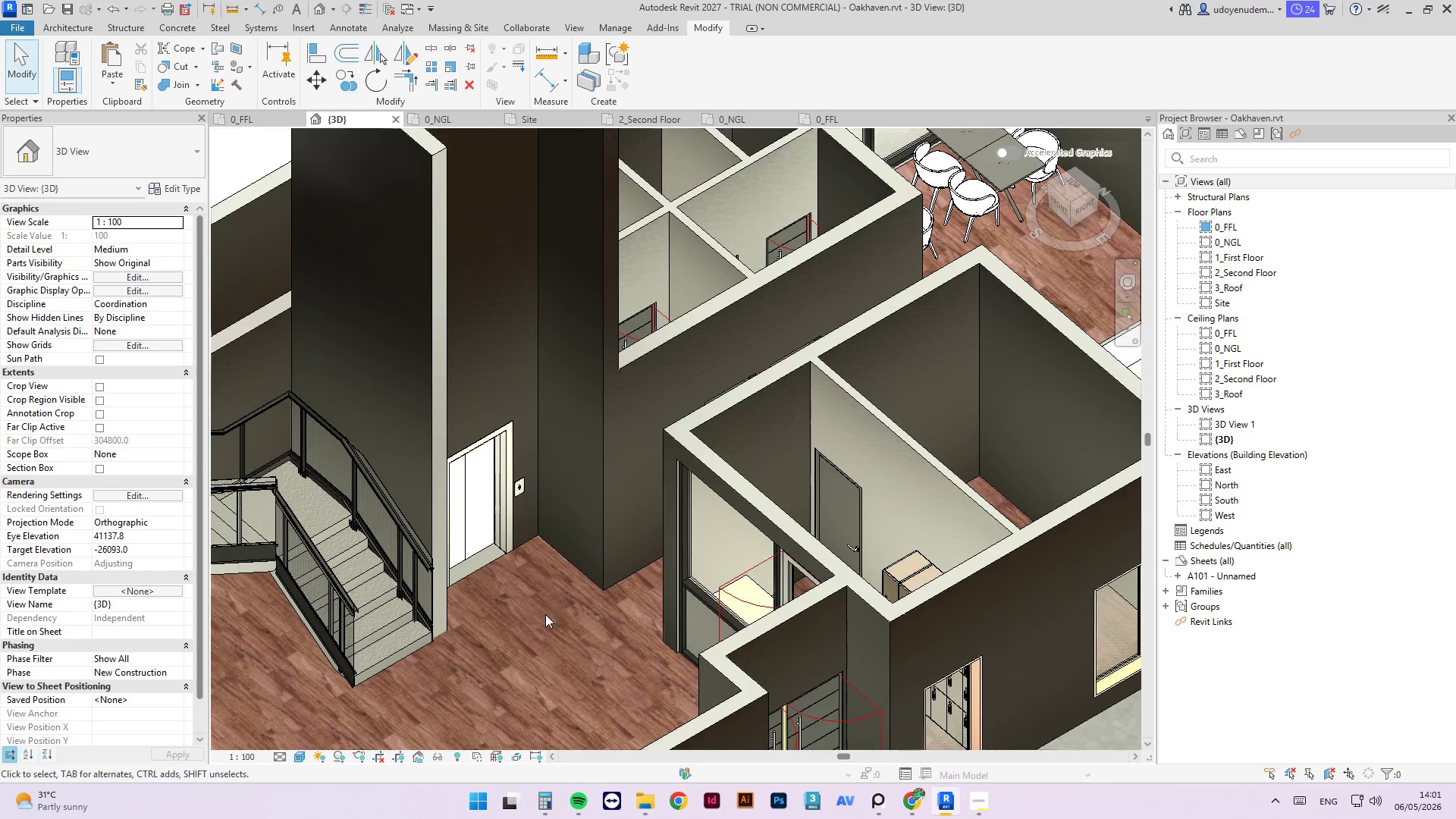 
scroll: coordinate [547, 508], scroll_direction: down, amount: 4.0
 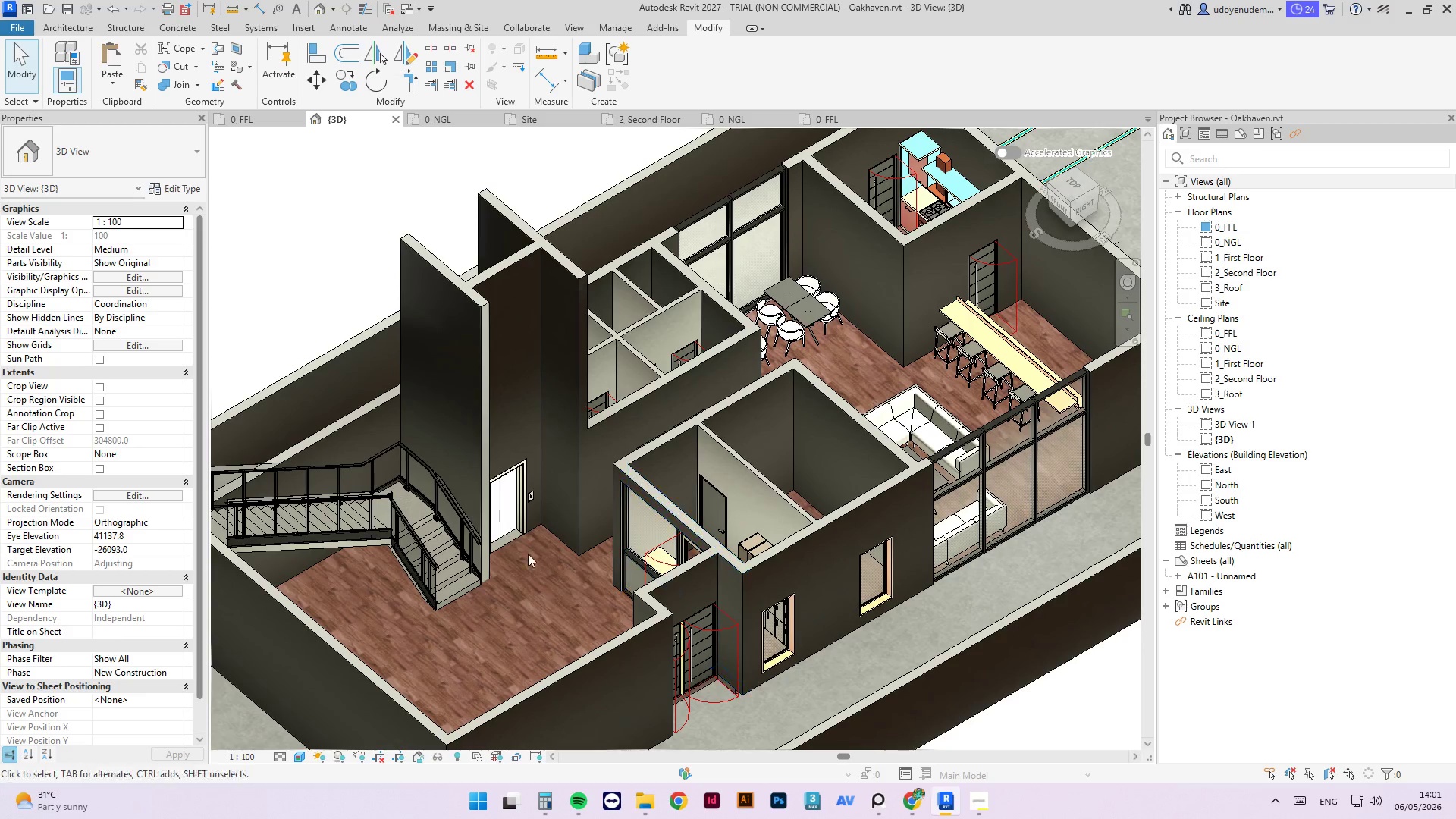 
scroll: coordinate [473, 571], scroll_direction: up, amount: 4.0
 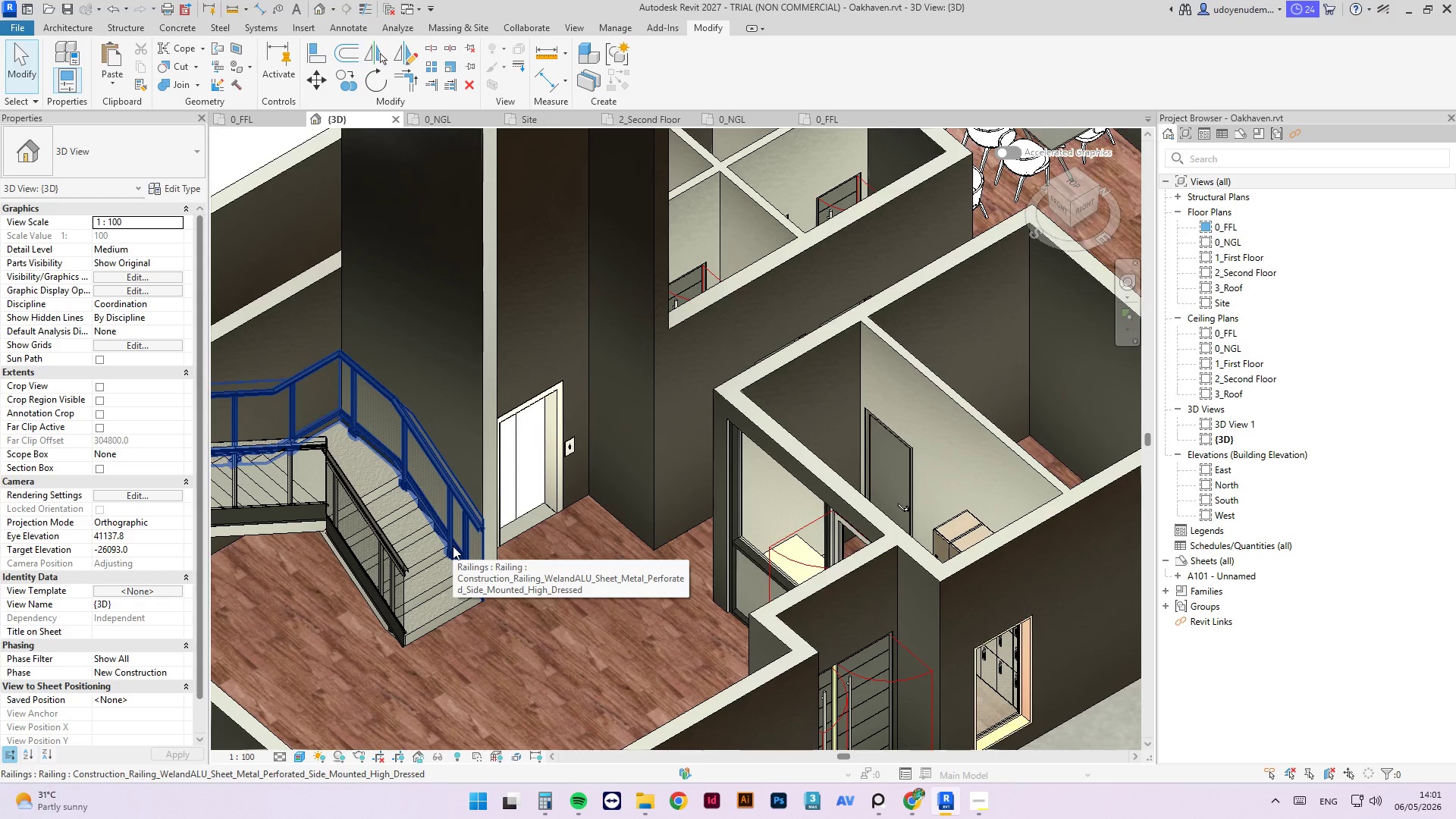 
wait(5.93)
 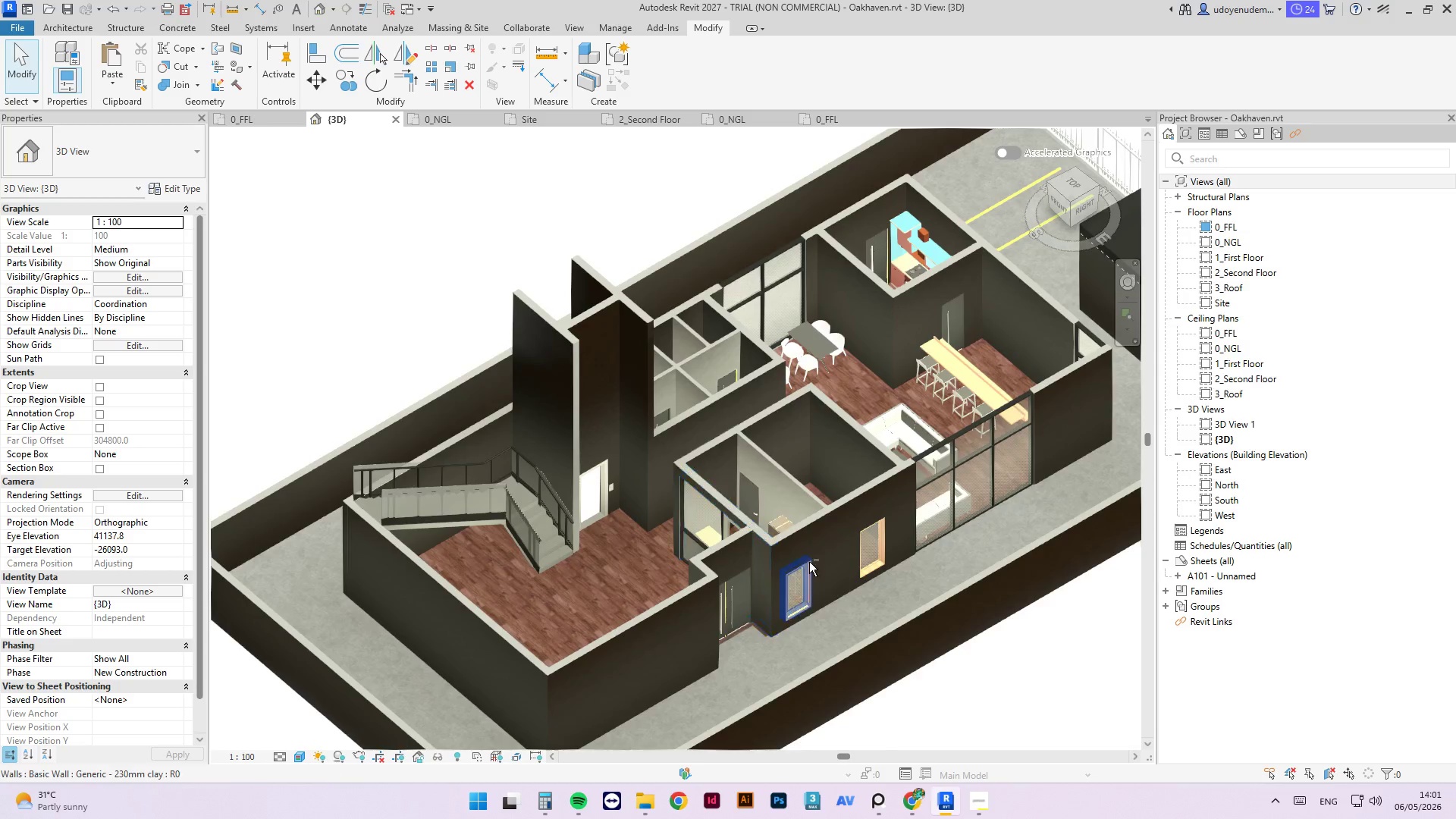 
hold_key(key=ShiftLeft, duration=5.23)
 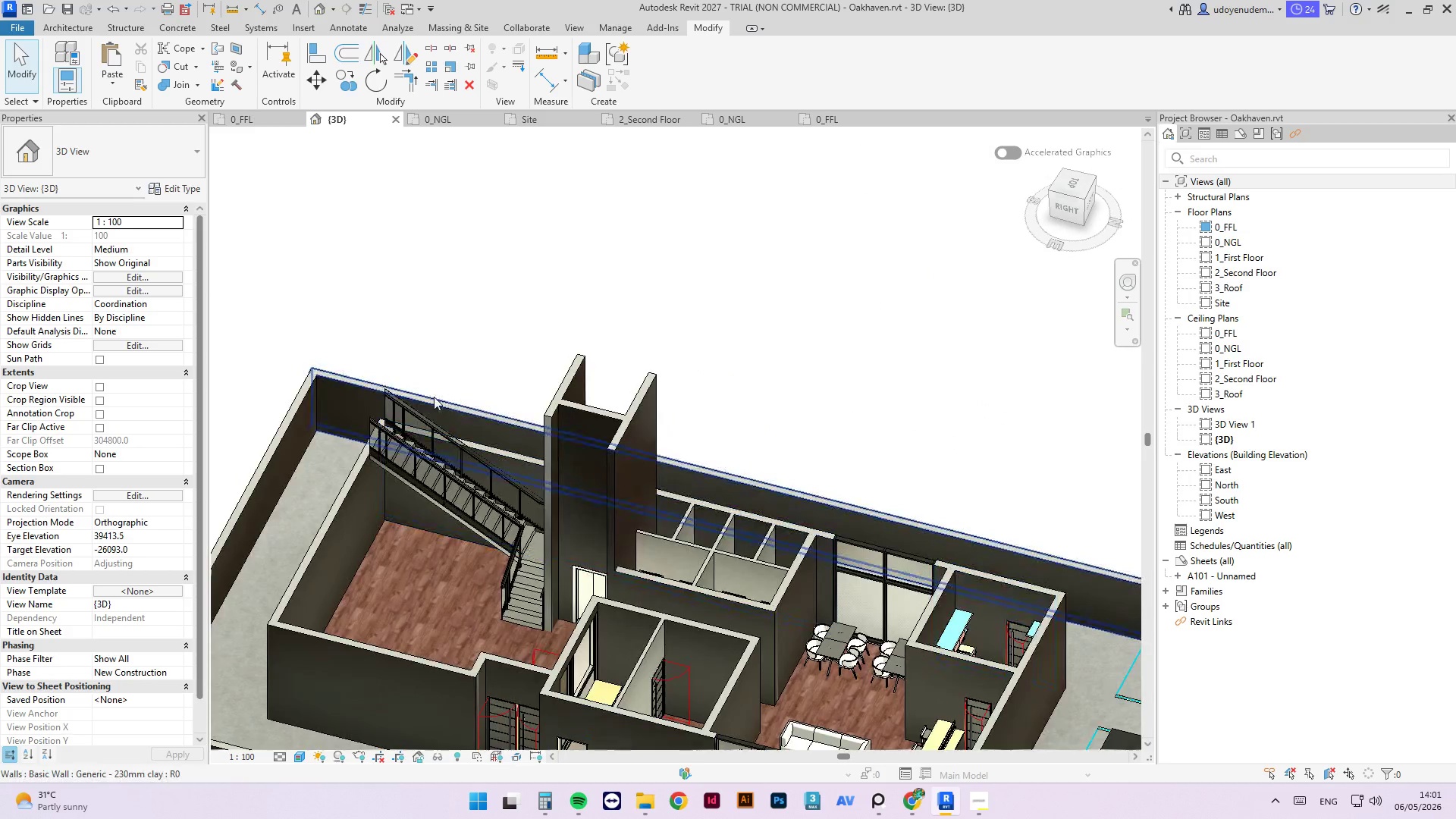 
scroll: coordinate [757, 565], scroll_direction: down, amount: 6.0
 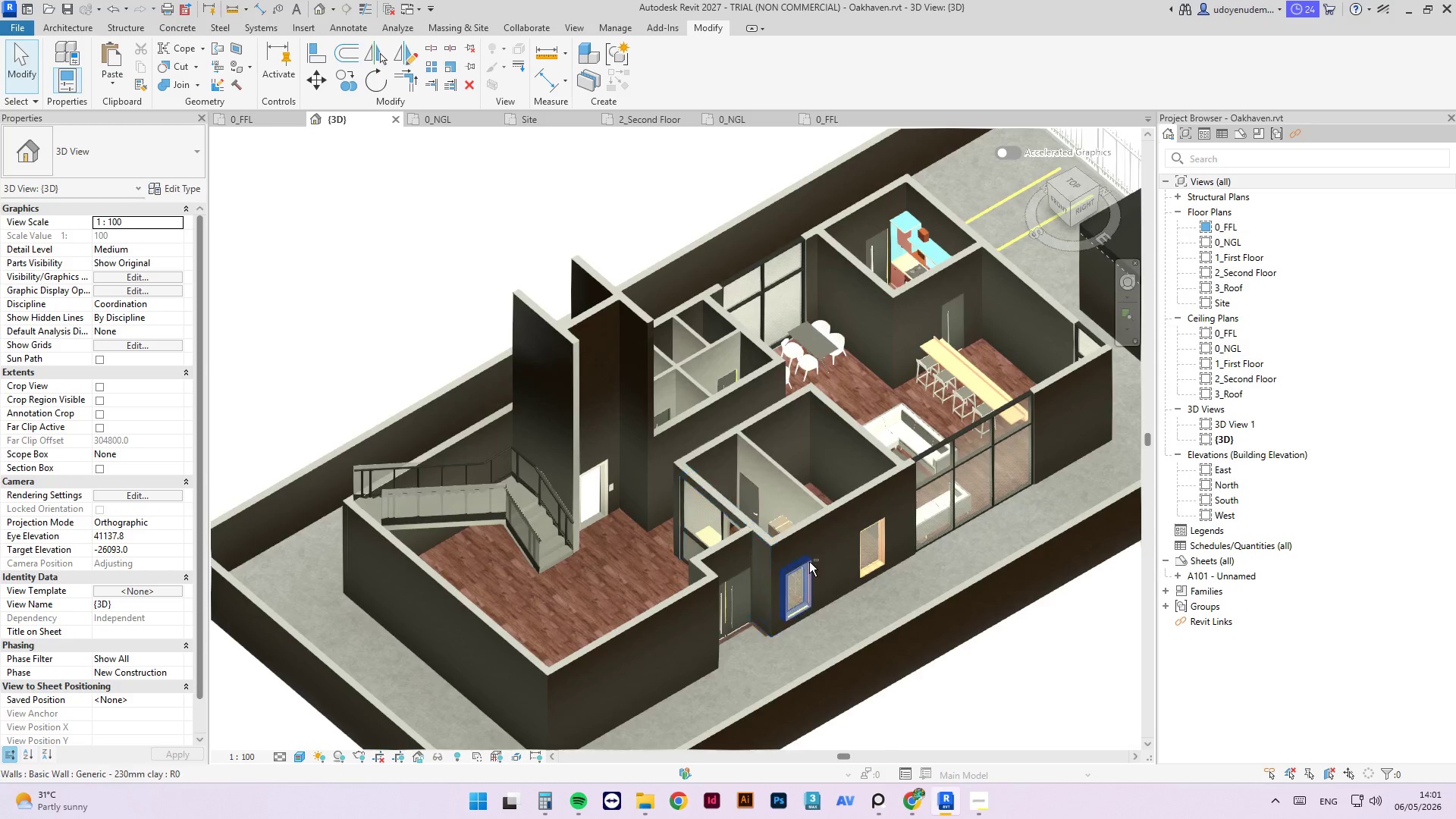 
scroll: coordinate [472, 478], scroll_direction: up, amount: 17.0
 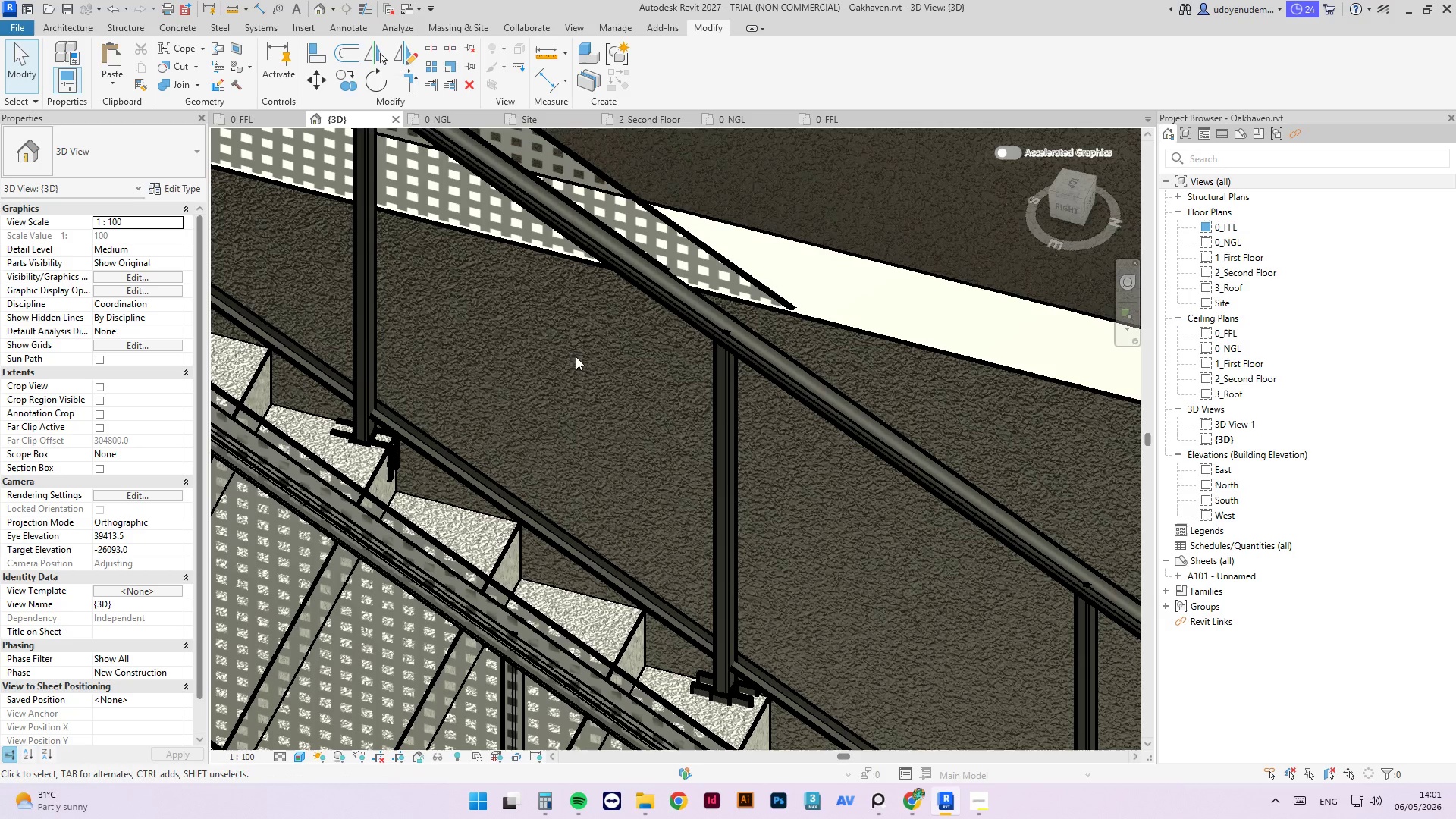 
scroll: coordinate [579, 384], scroll_direction: down, amount: 11.0
 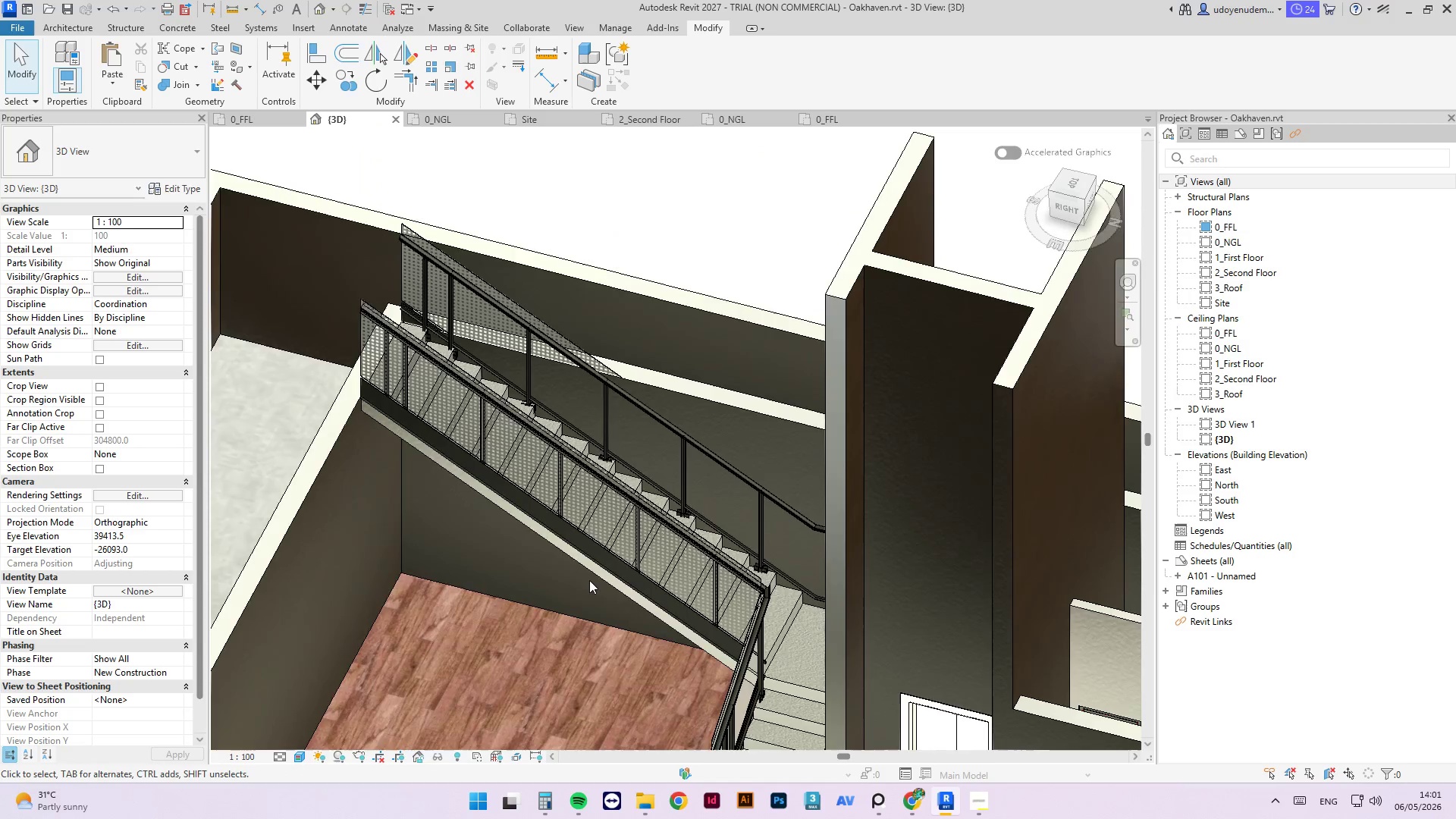 
hold_key(key=ShiftLeft, duration=1.89)
 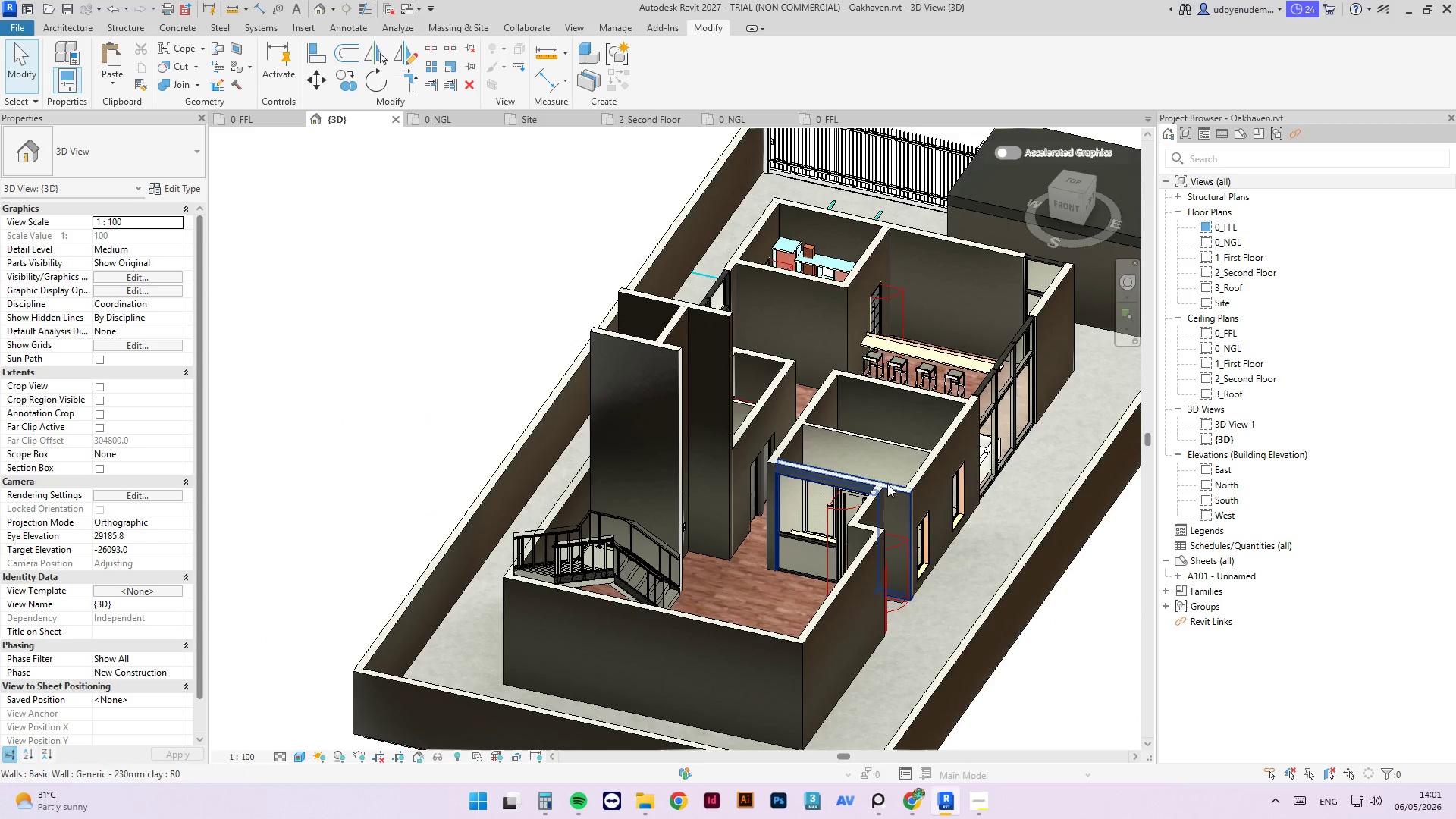 
scroll: coordinate [588, 579], scroll_direction: down, amount: 7.0
 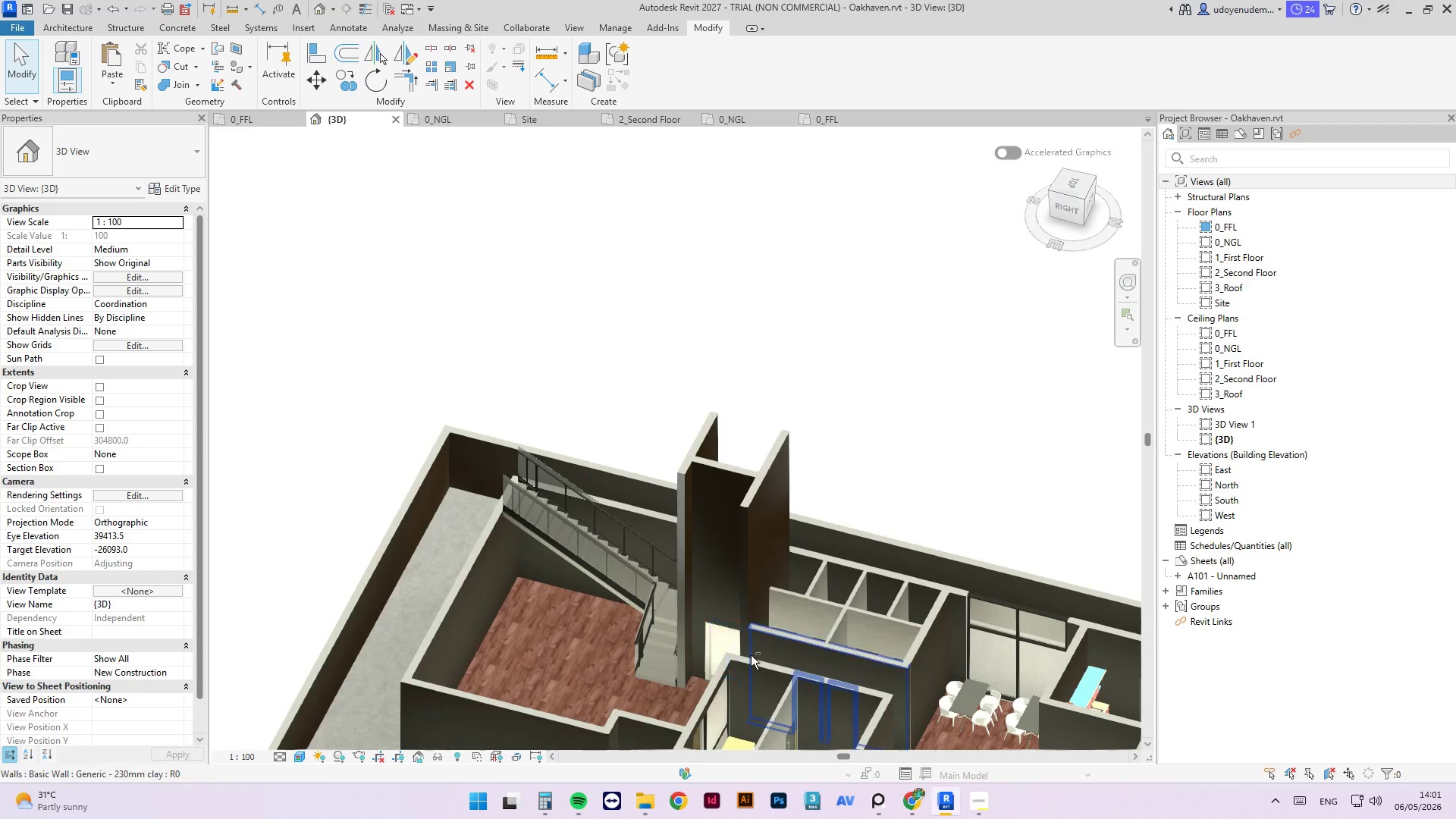 
scroll: coordinate [804, 551], scroll_direction: up, amount: 4.0
 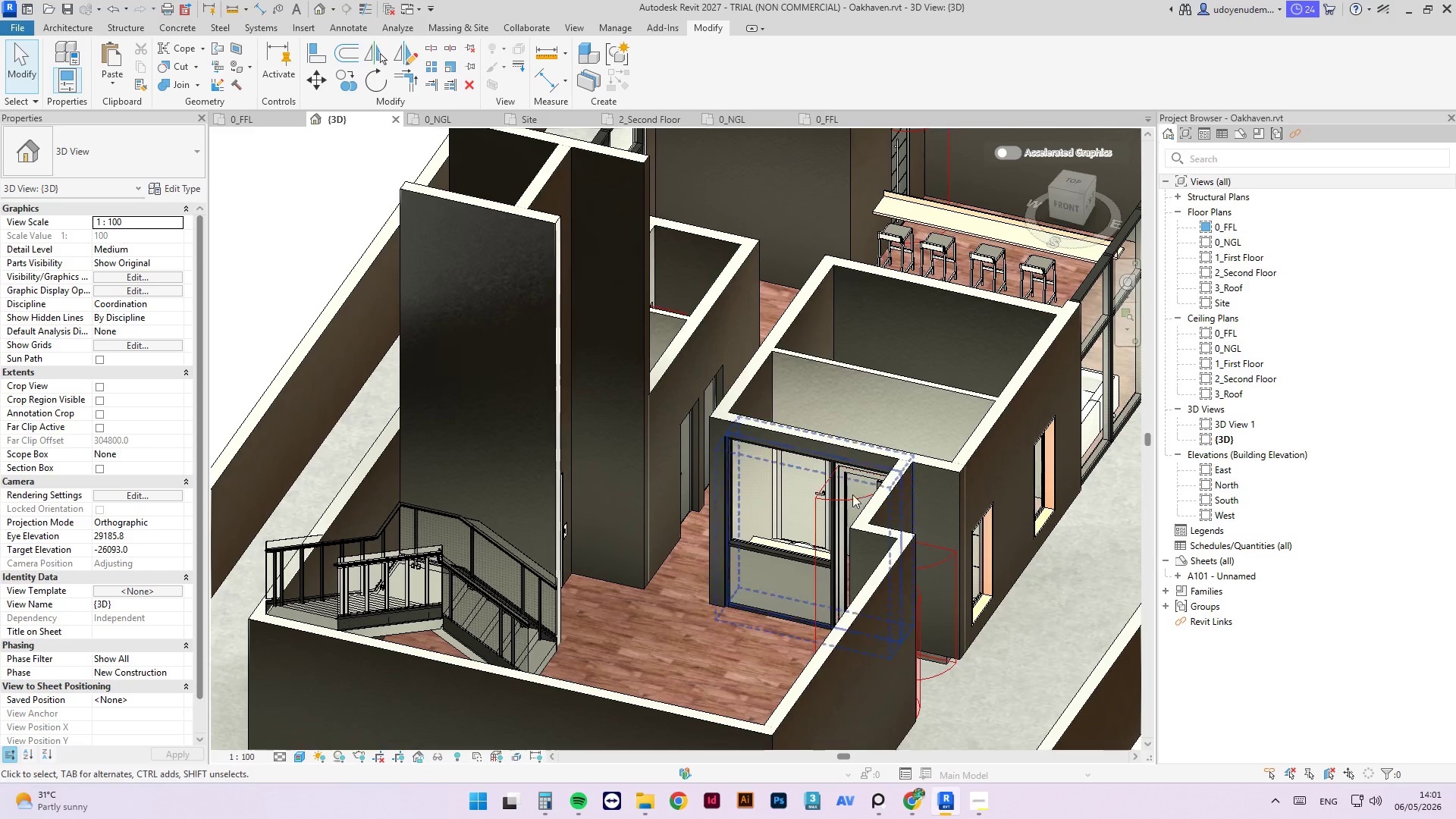 
hold_key(key=ShiftLeft, duration=2.55)
 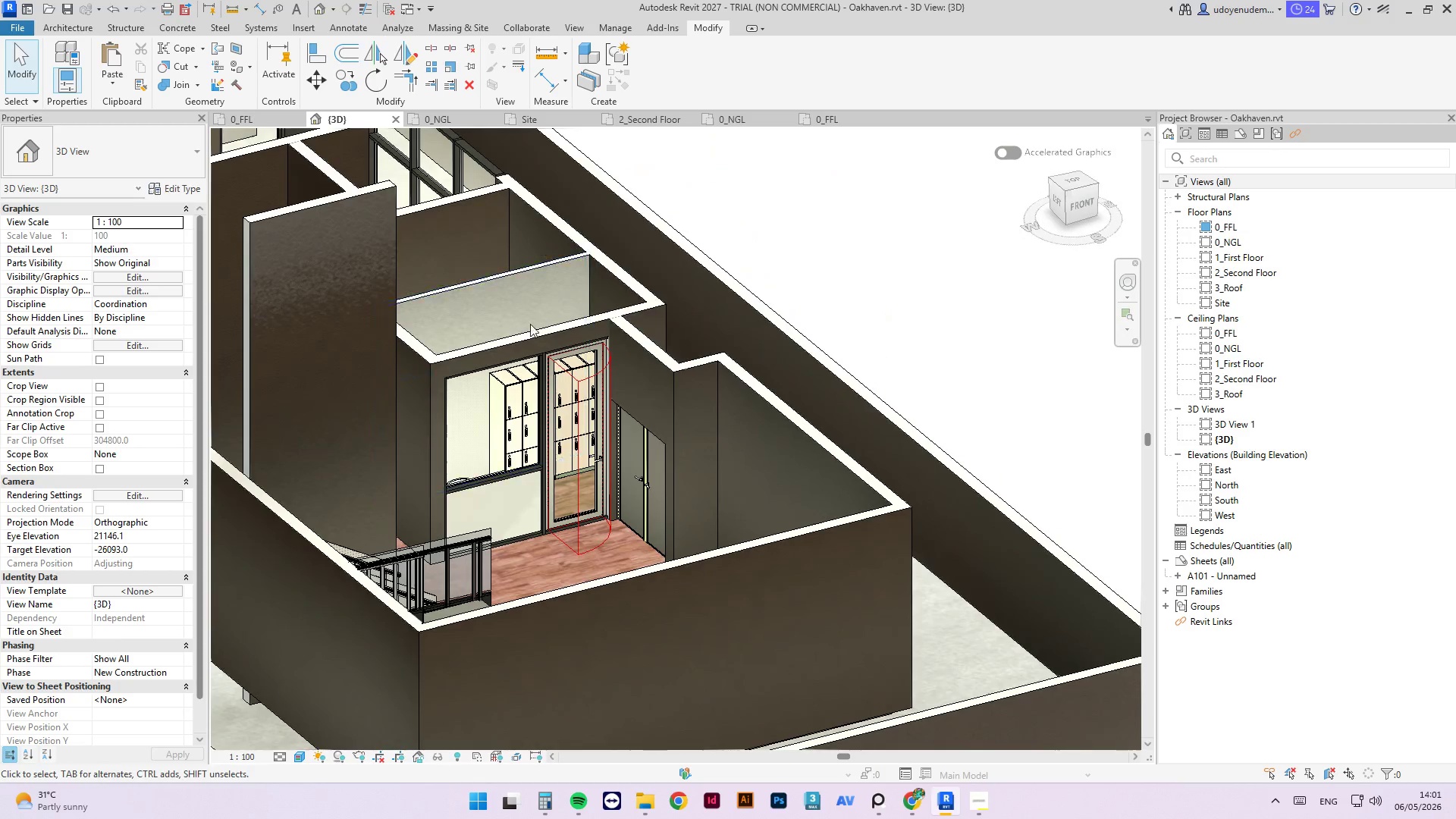 
scroll: coordinate [559, 384], scroll_direction: up, amount: 3.0
 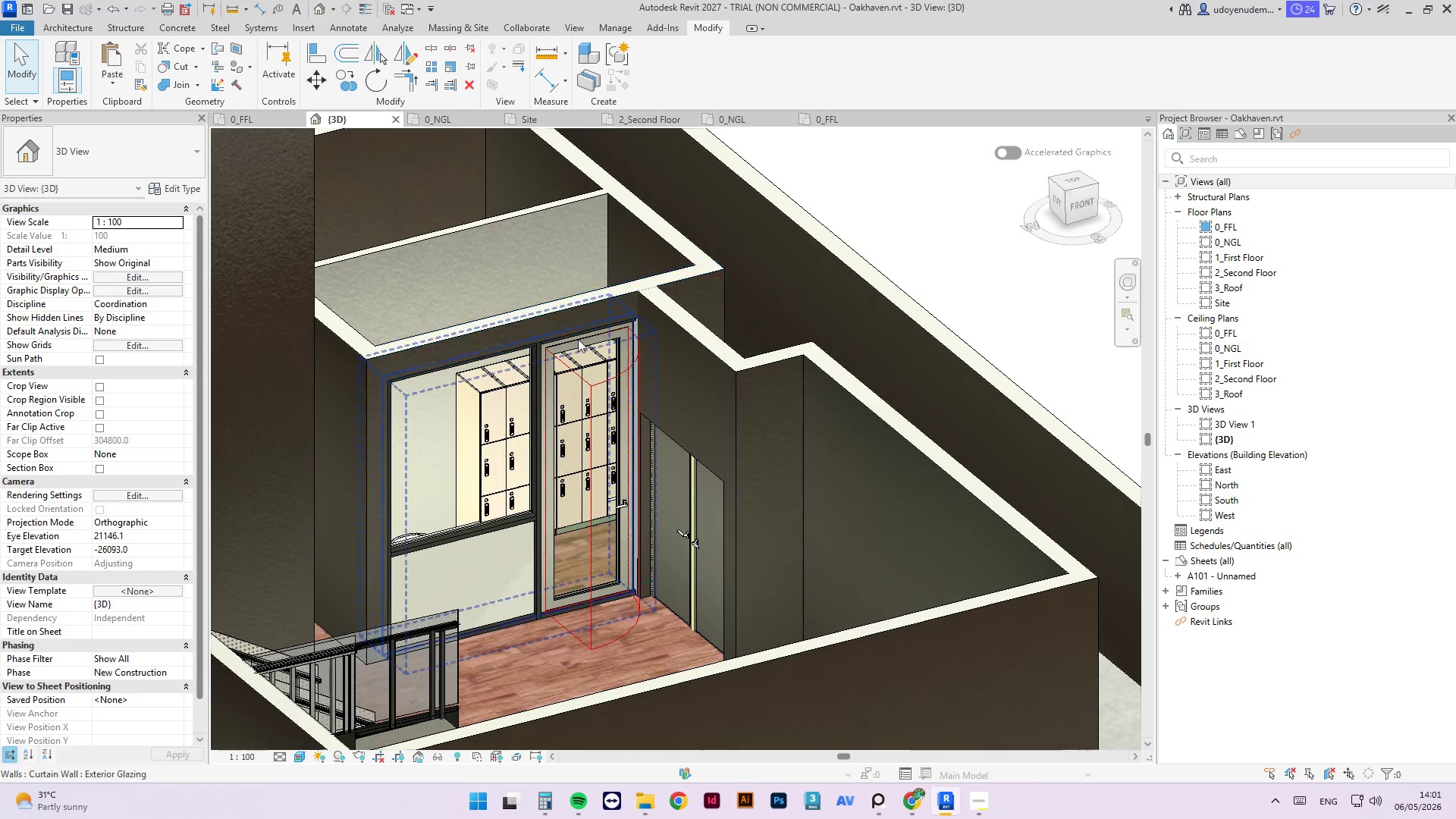 
left_click([504, 359])
 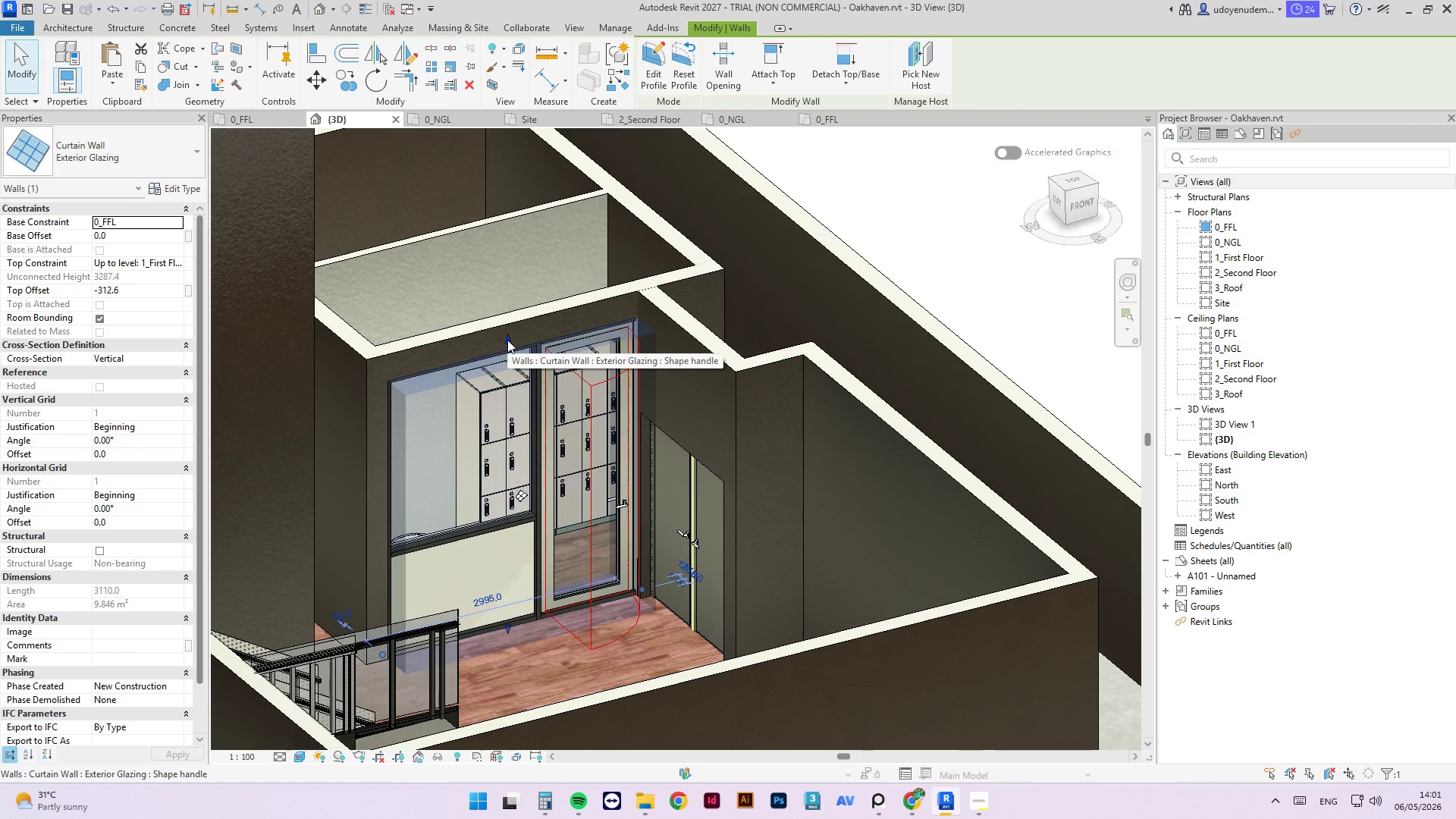 
left_click_drag(start_coordinate=[509, 343], to_coordinate=[519, 396])
 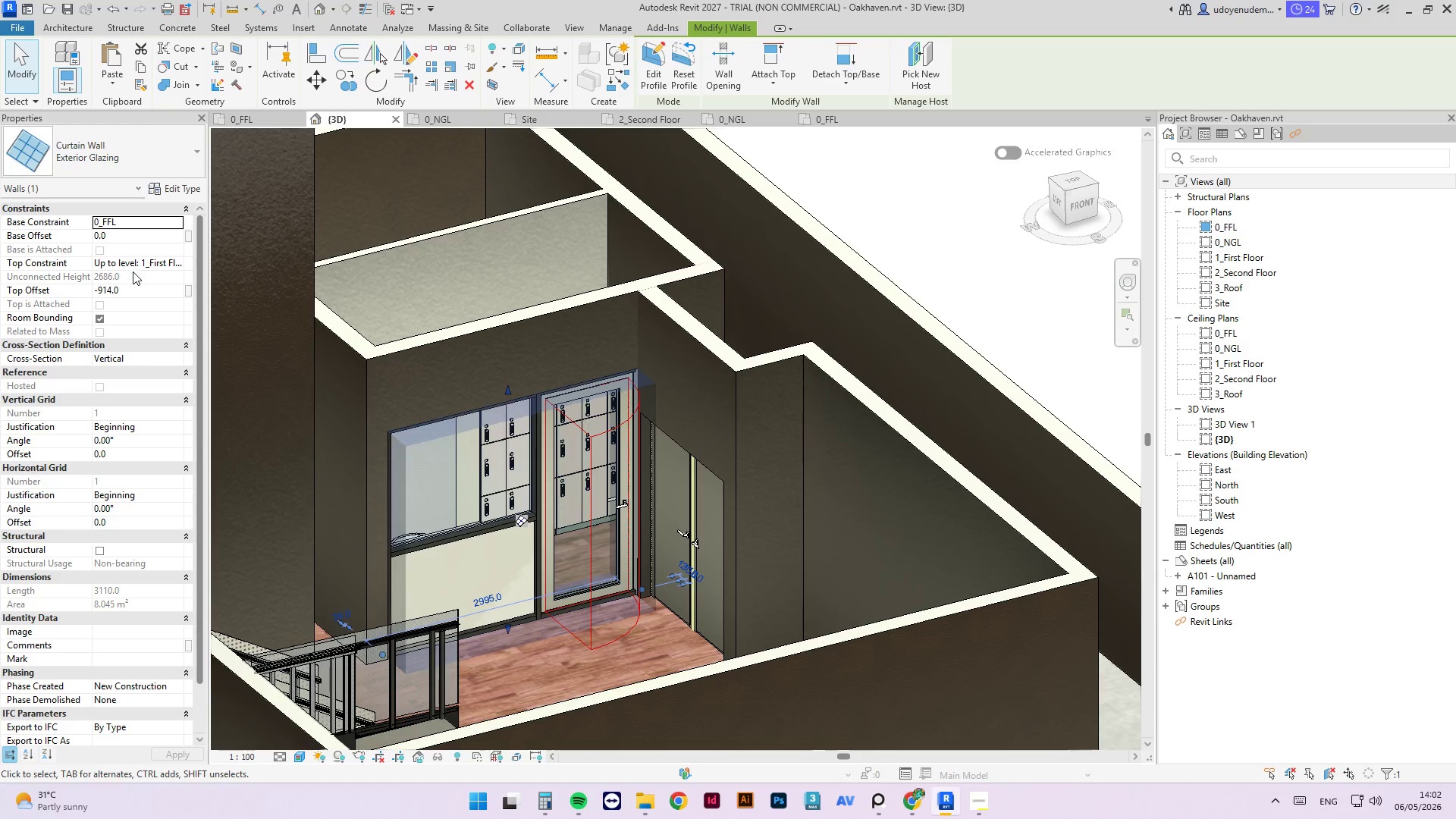 
left_click([146, 289])
 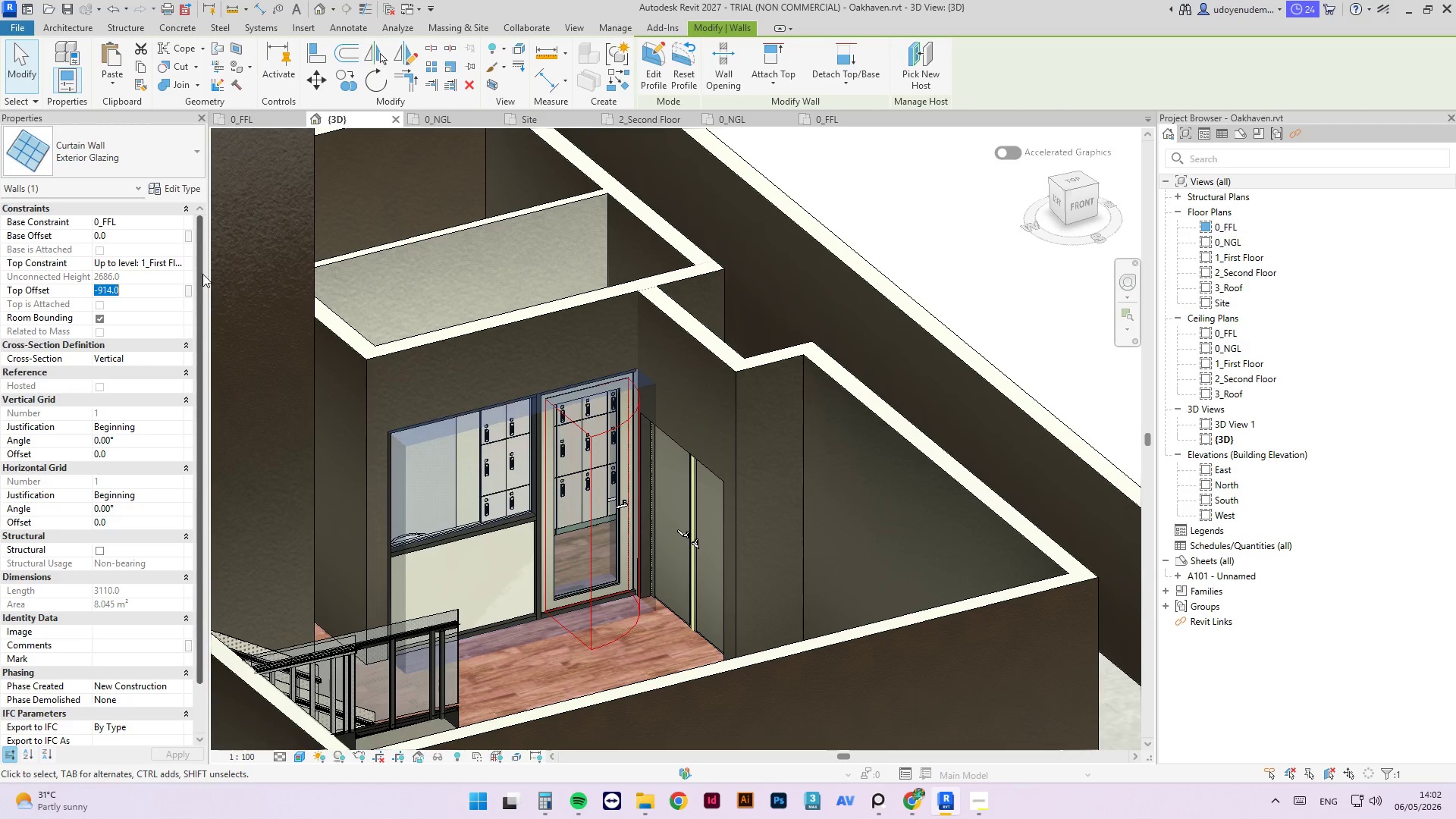 
wait(8.6)
 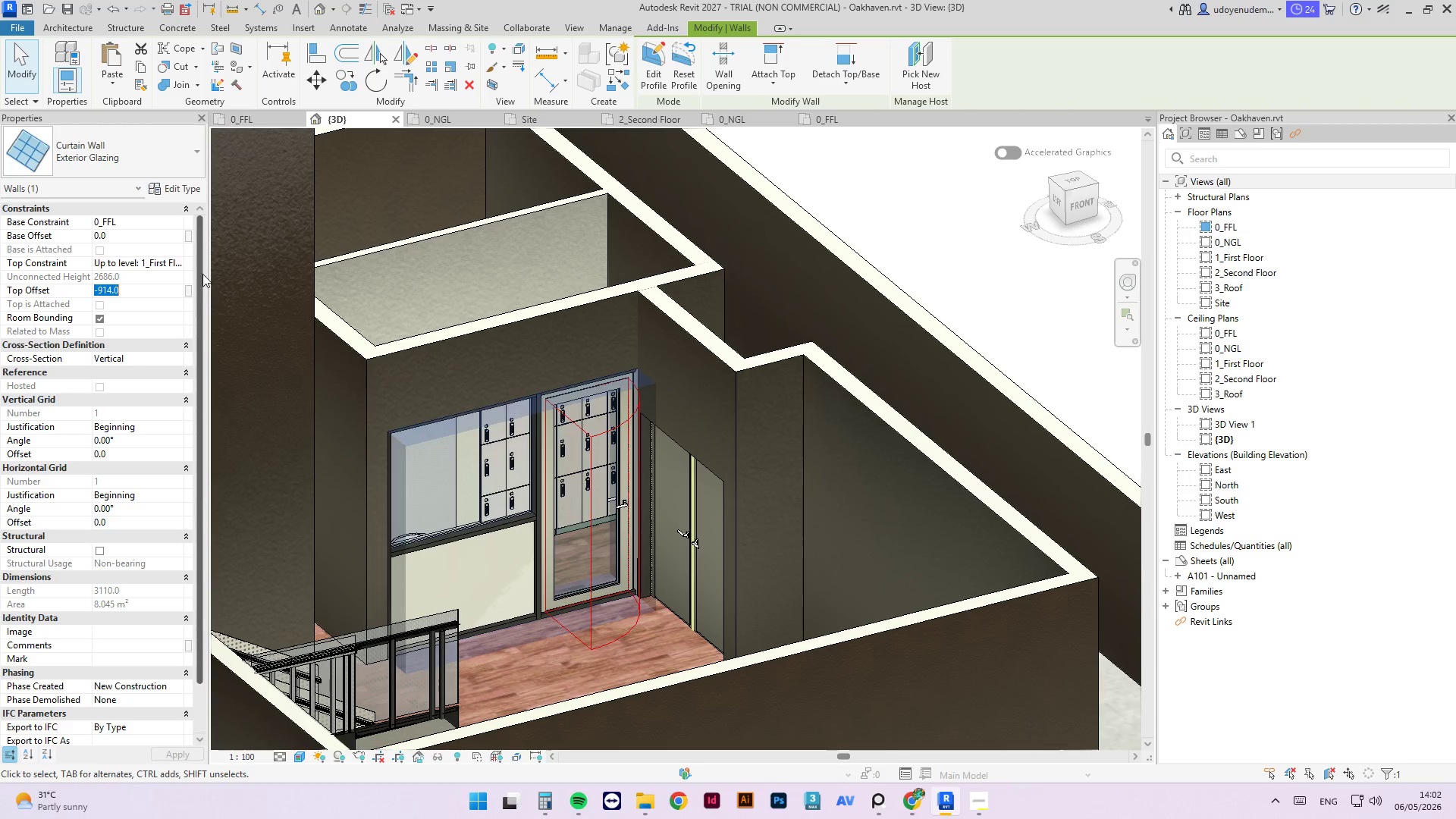 
mouse_move([171, 267])
 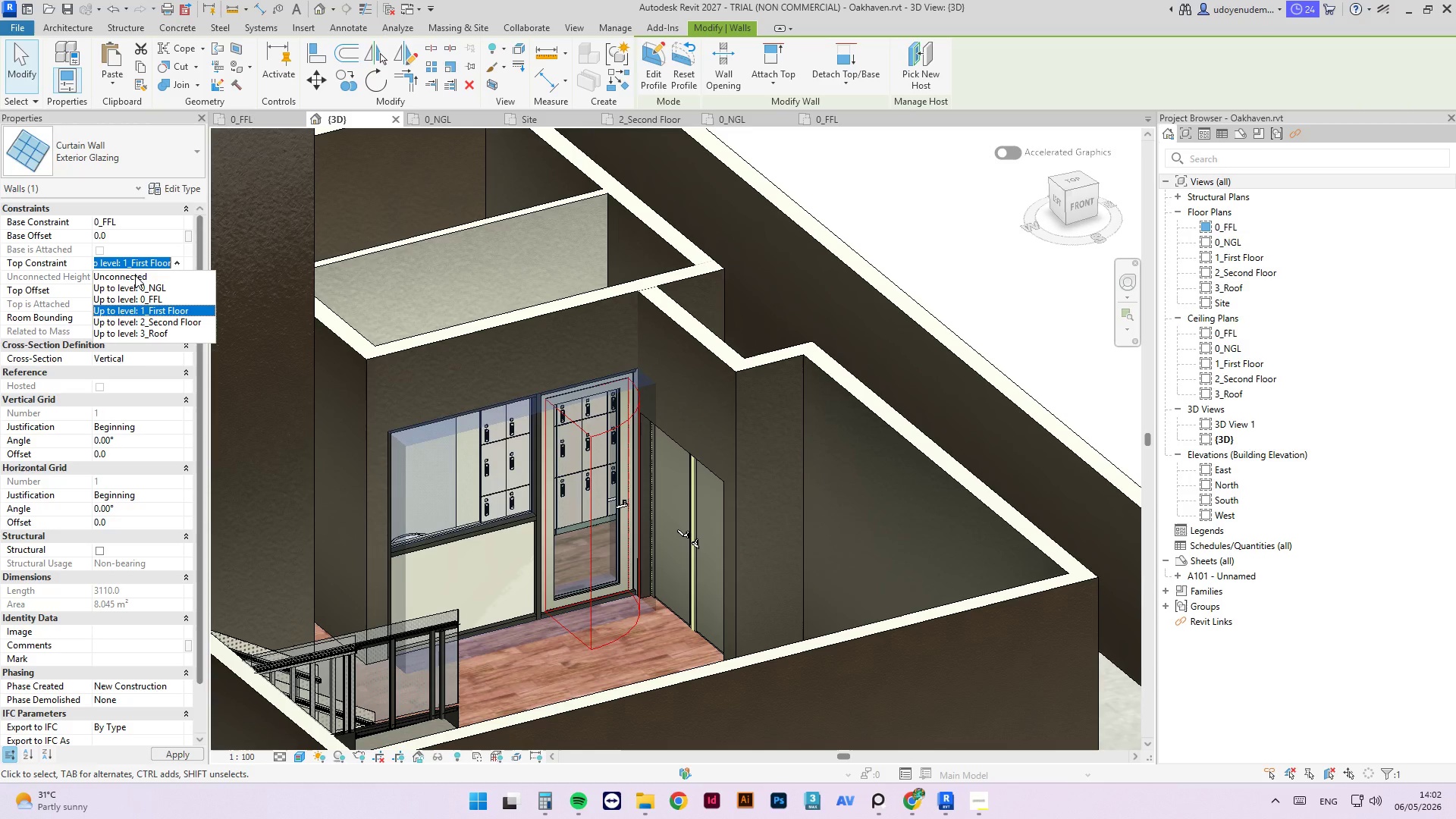 
left_click([135, 275])
 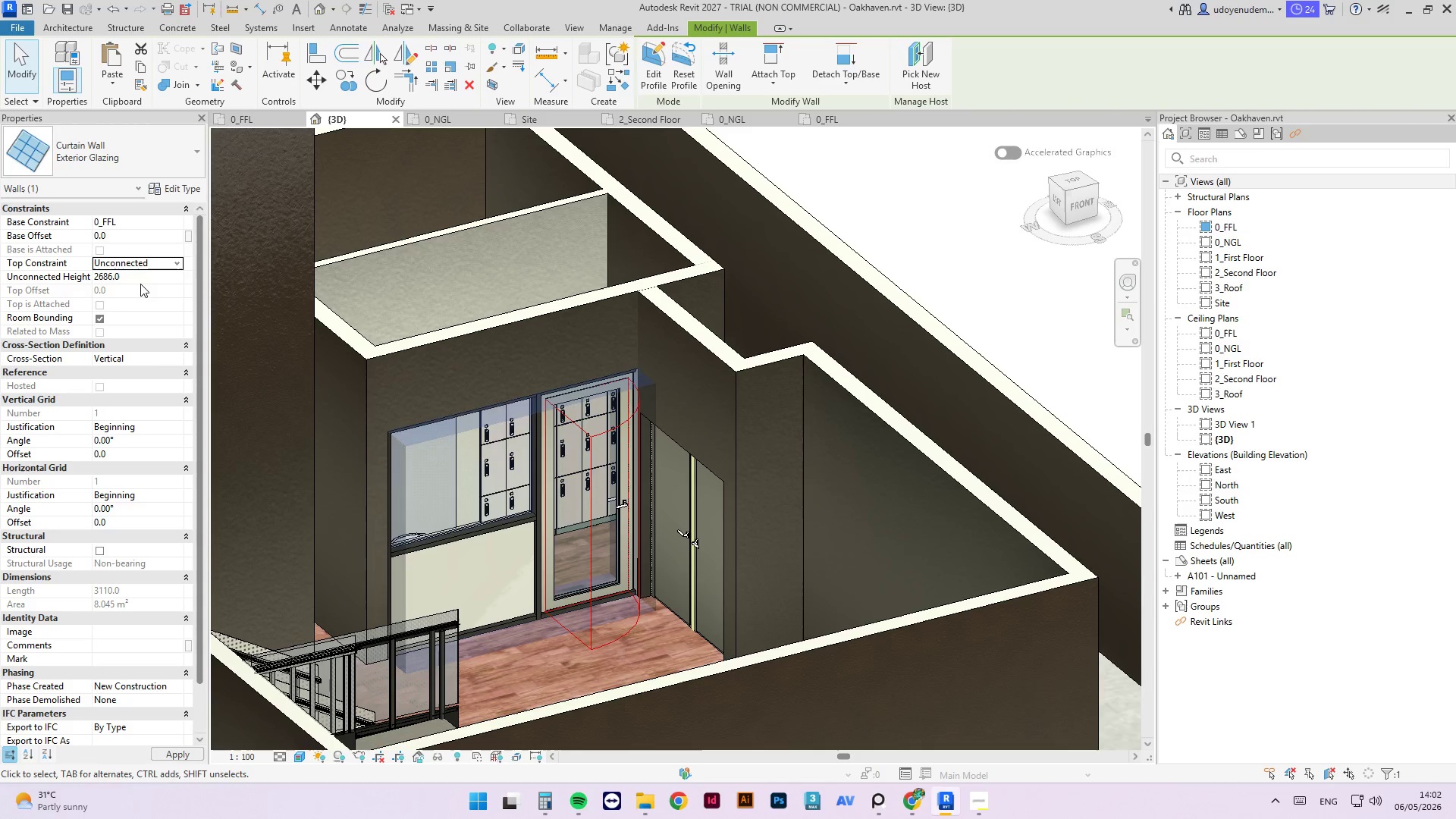 
left_click([140, 276])
 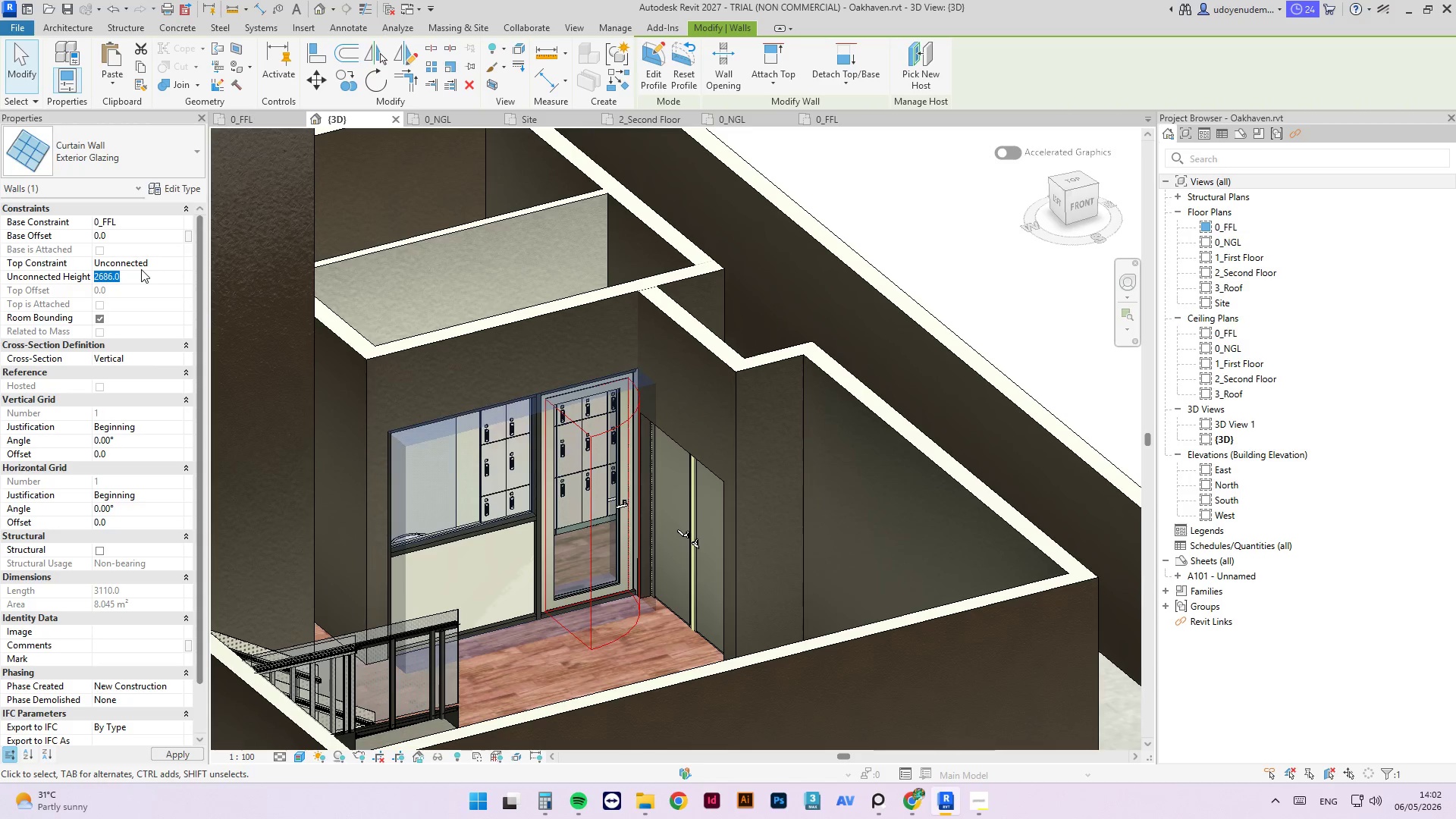 
key(Numpad2)
 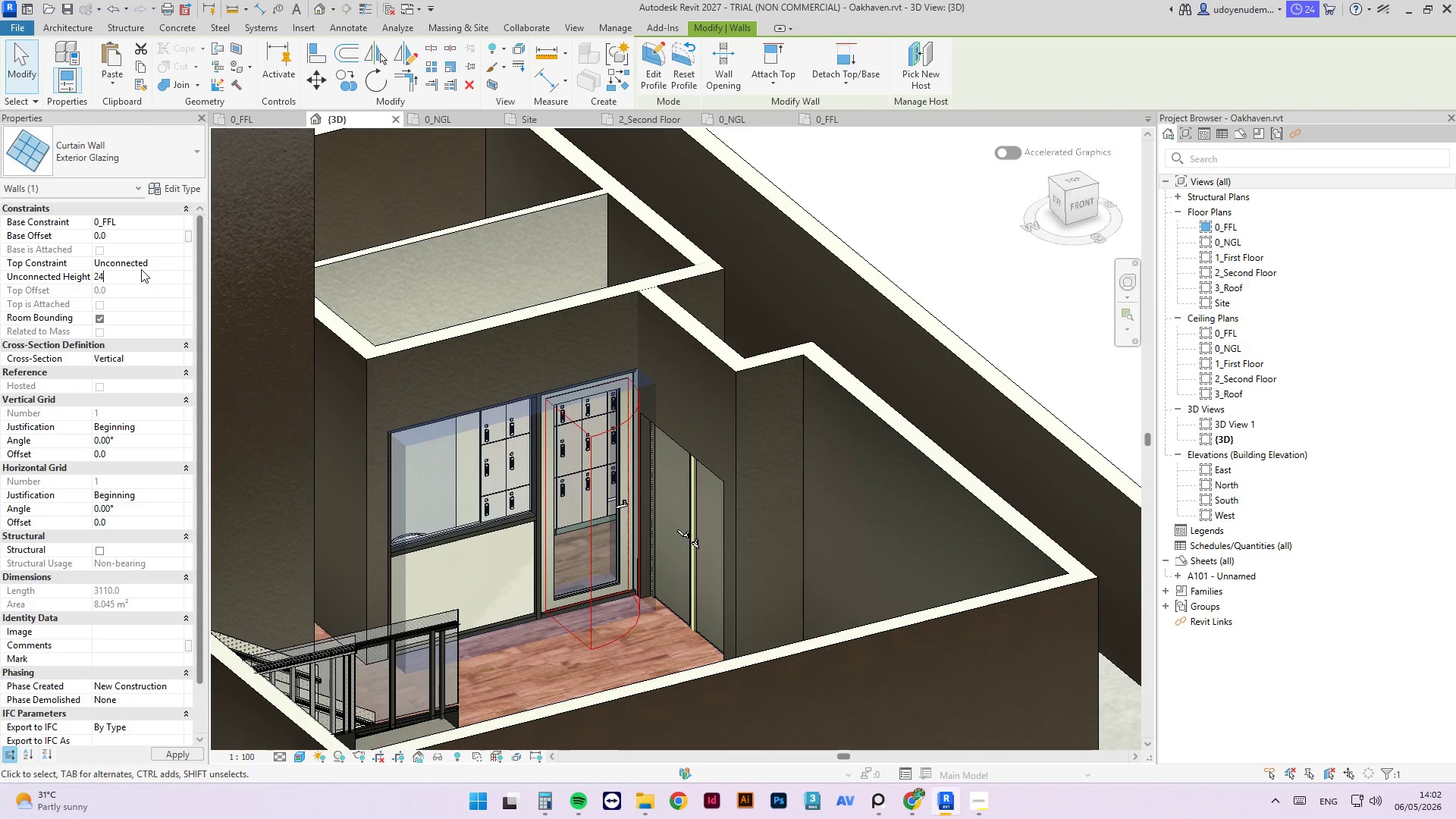 
key(Numpad4)
 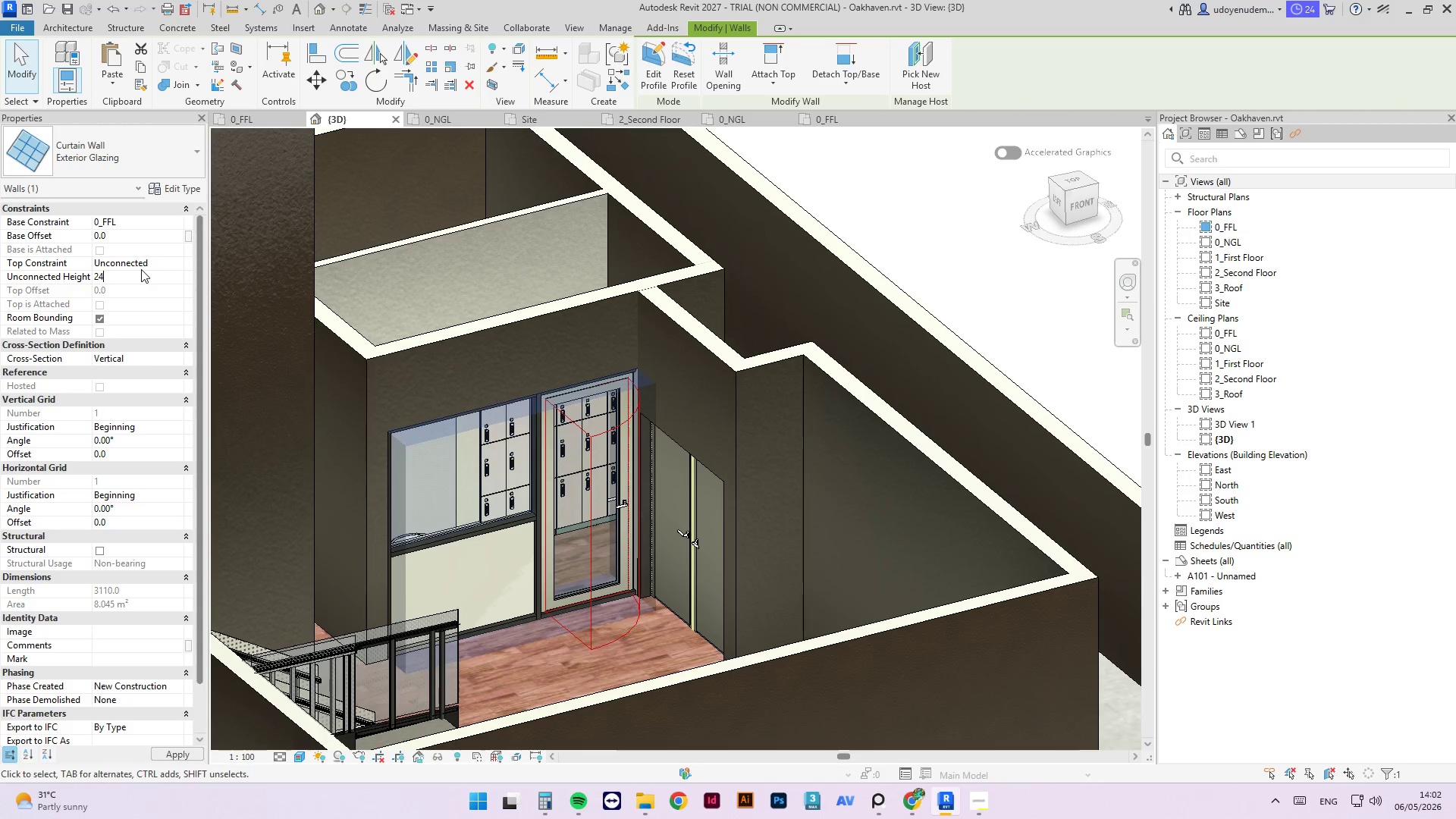 
key(Numpad0)
 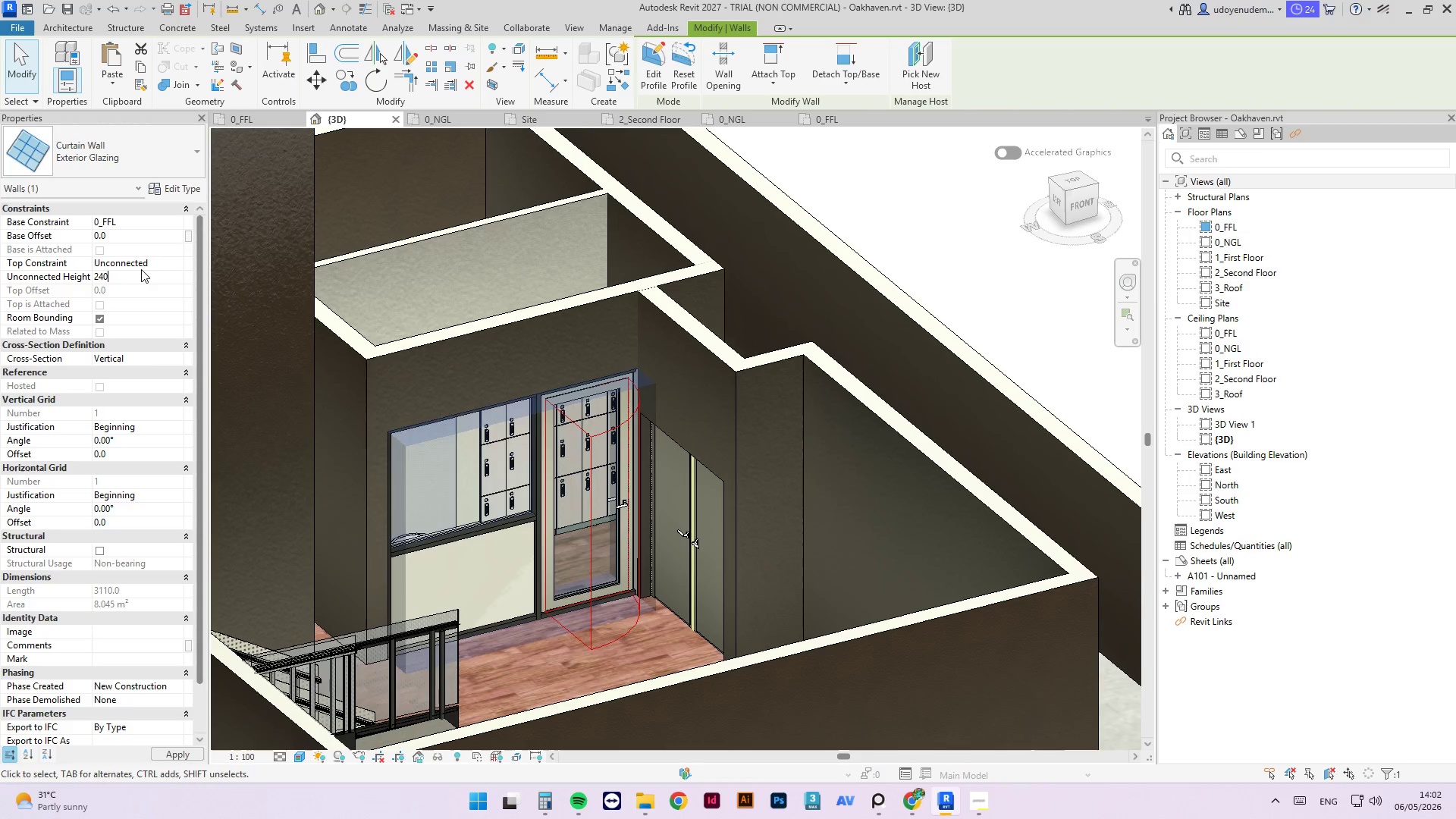 
key(Numpad0)
 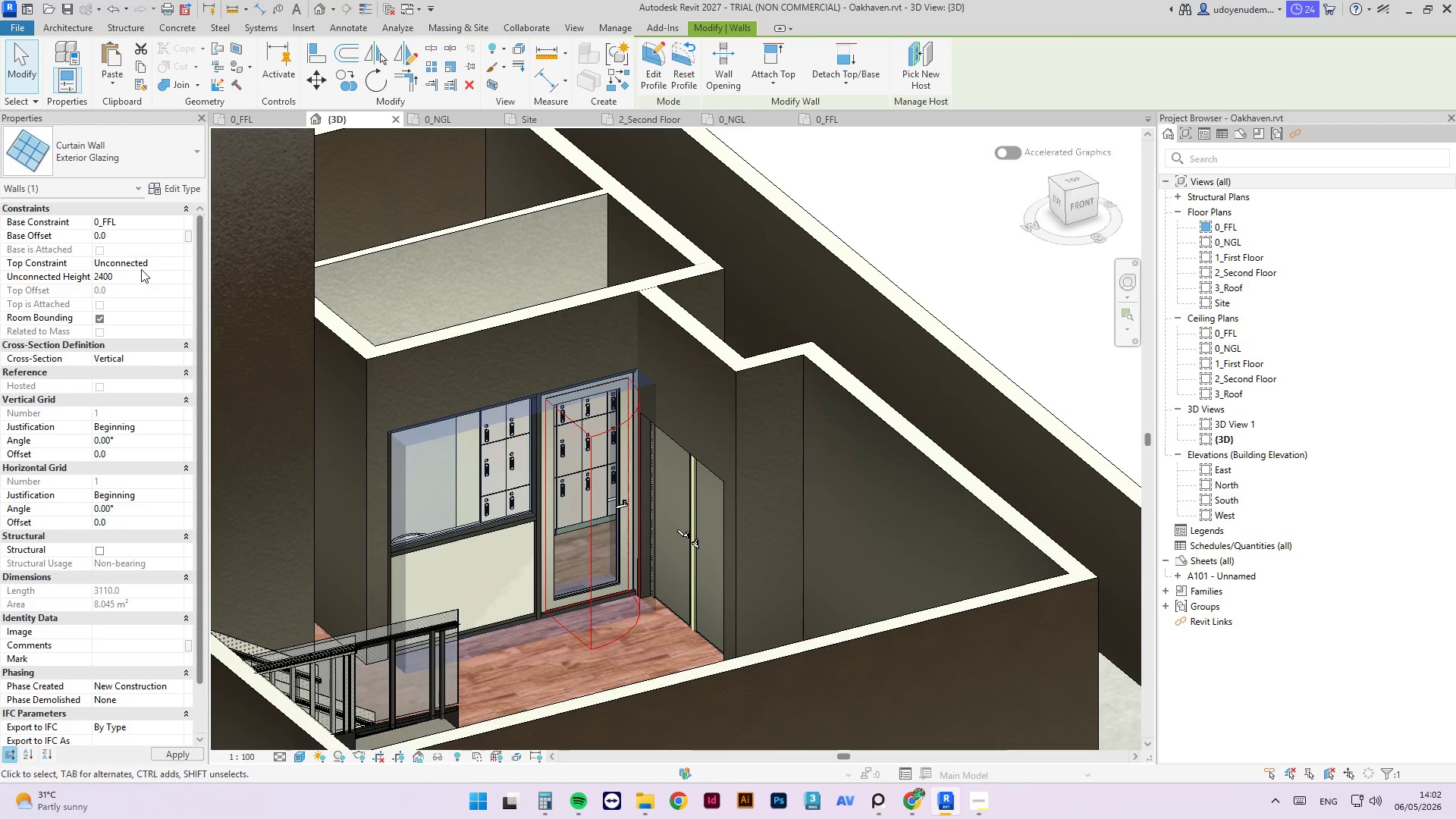 
key(NumpadEnter)
 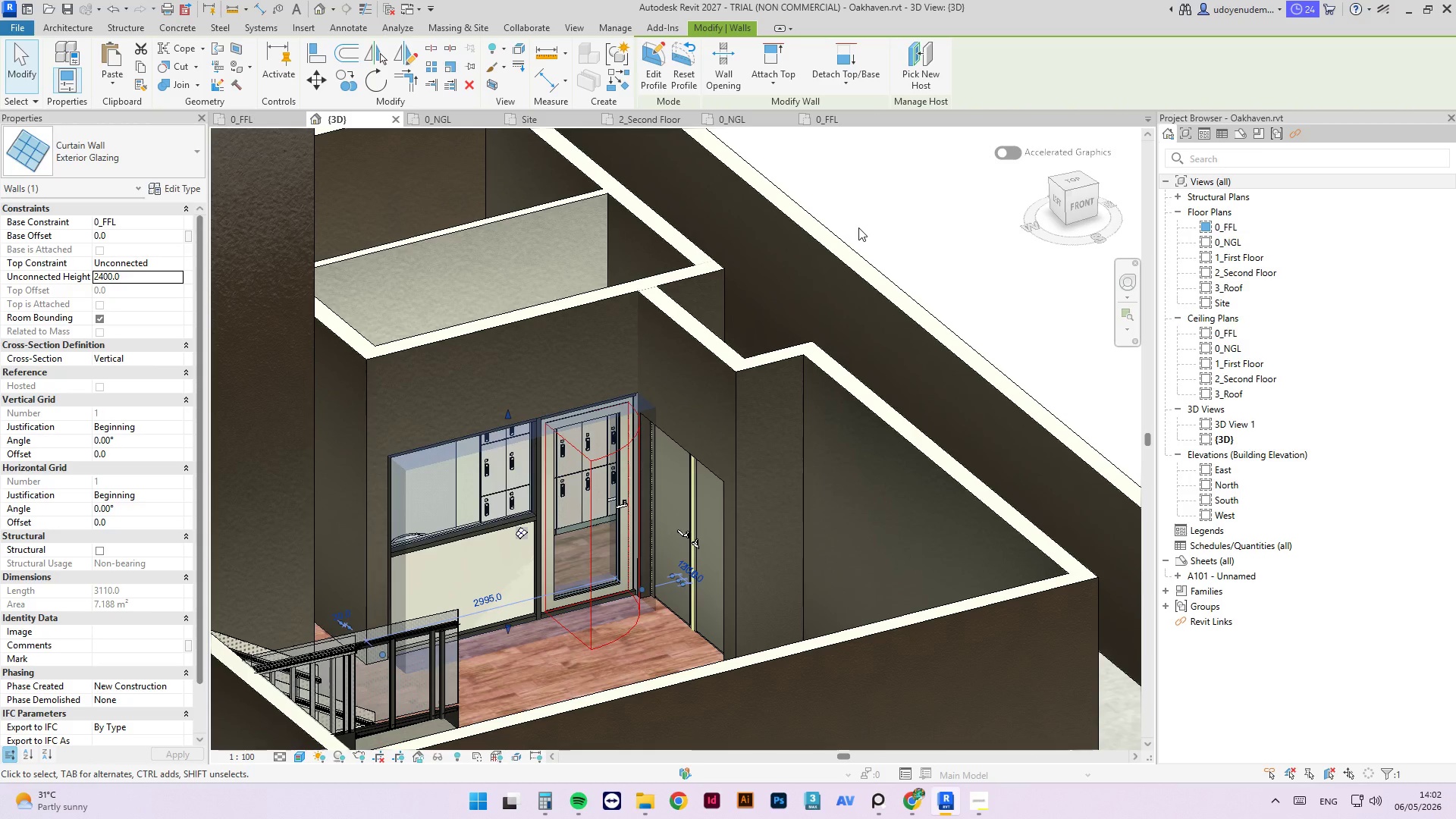 
left_click([871, 221])
 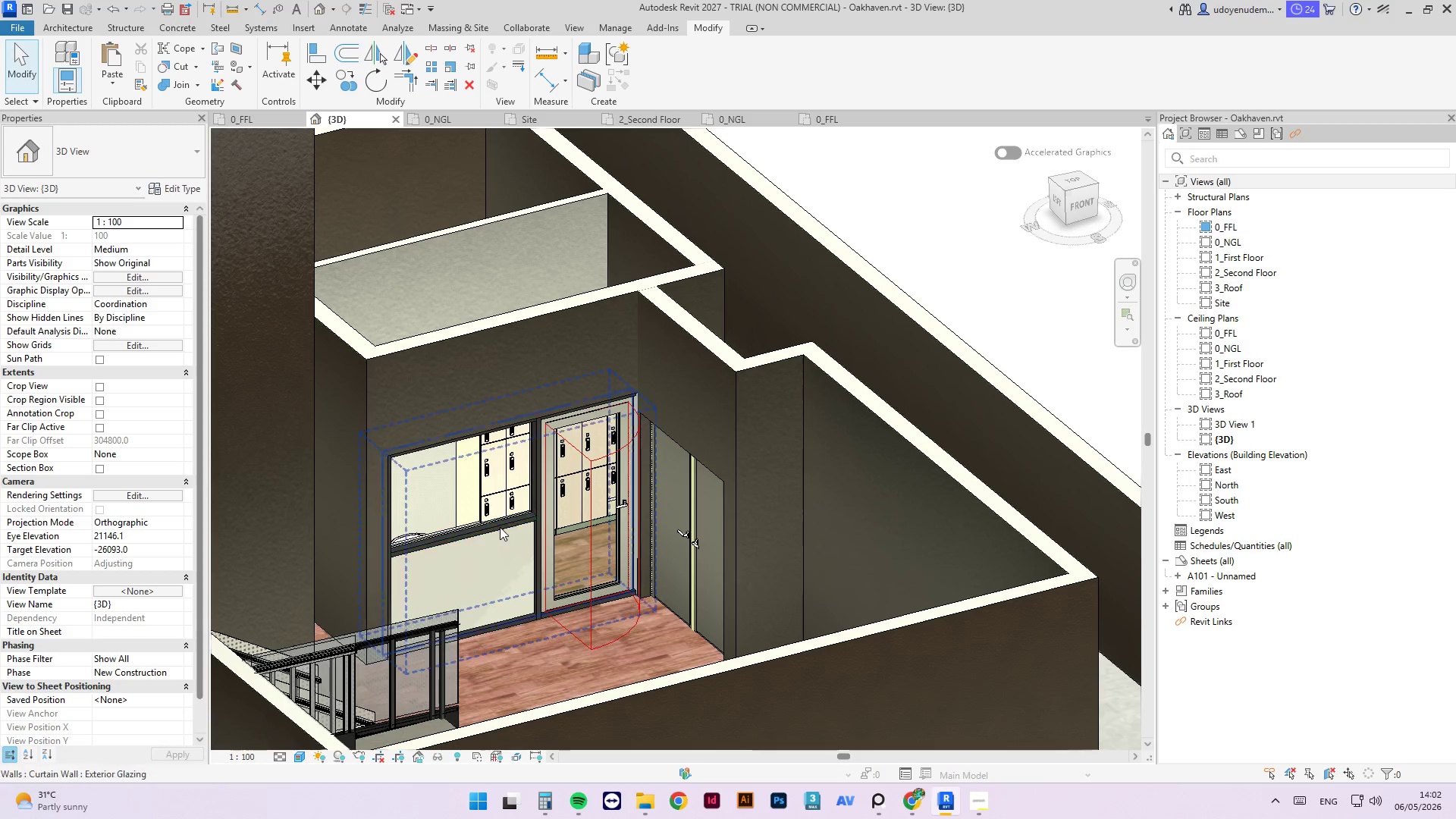 
key(Tab)
 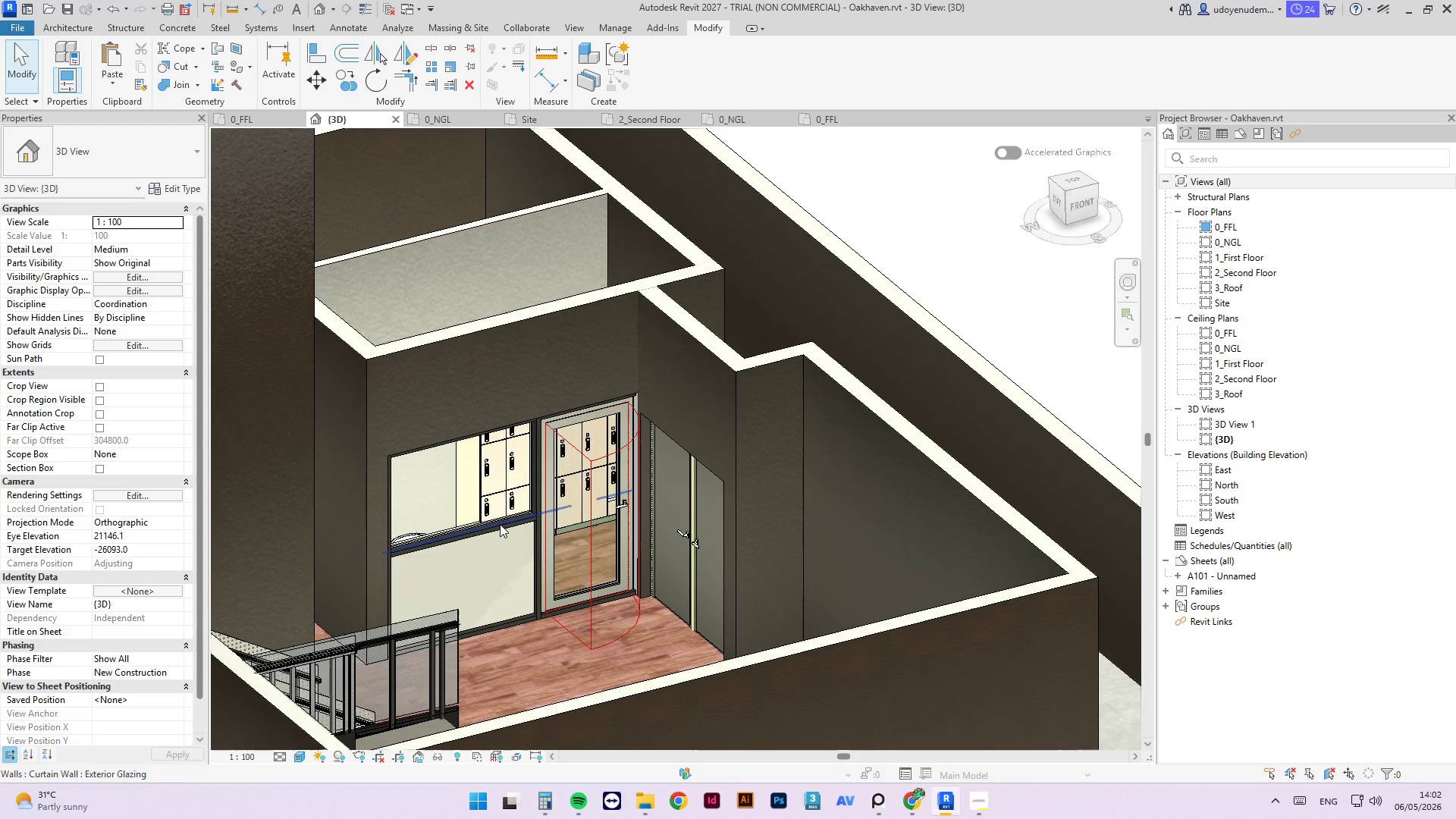 
hold_key(key=Tab, duration=0.47)
 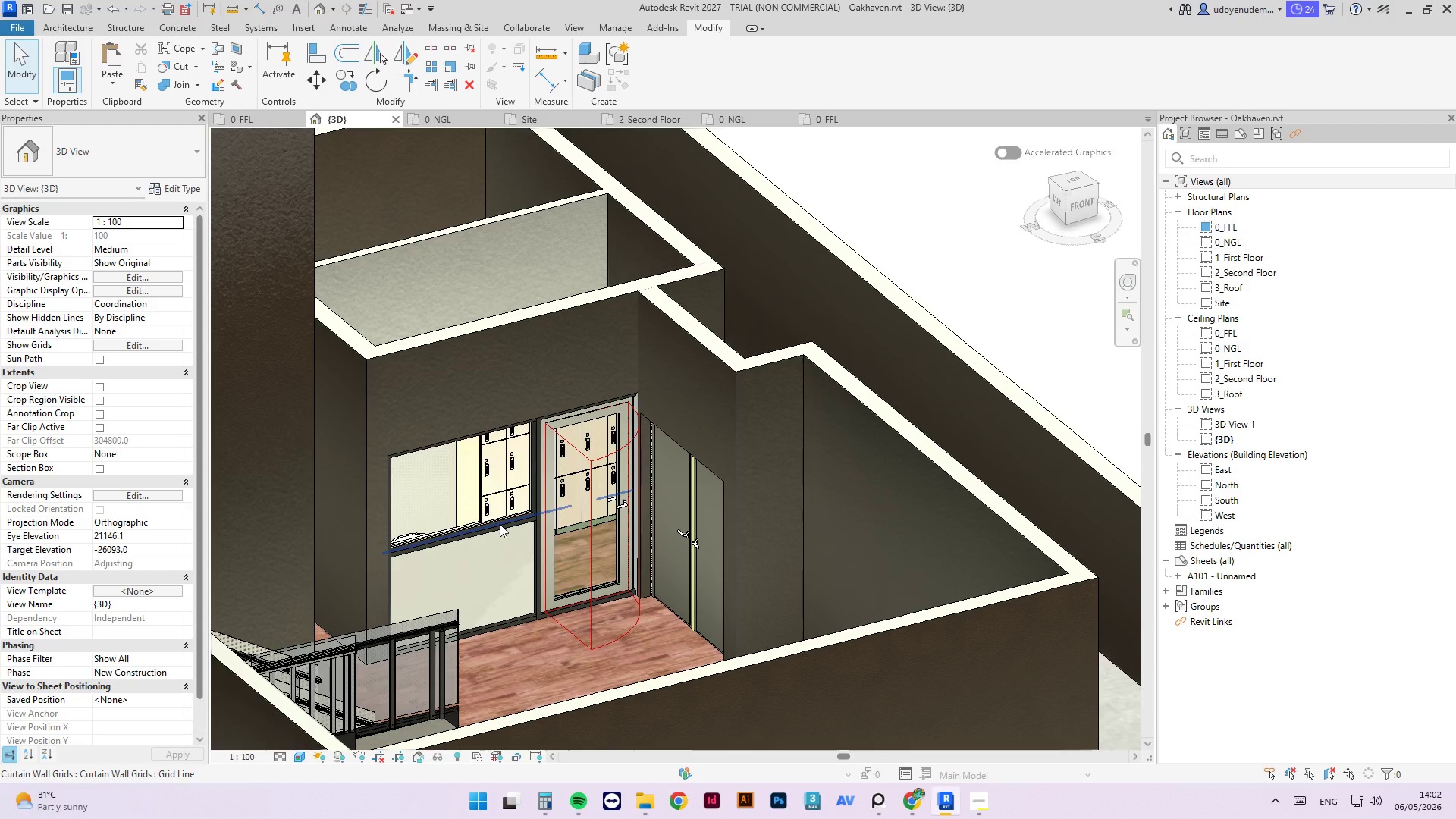 
left_click([500, 524])
 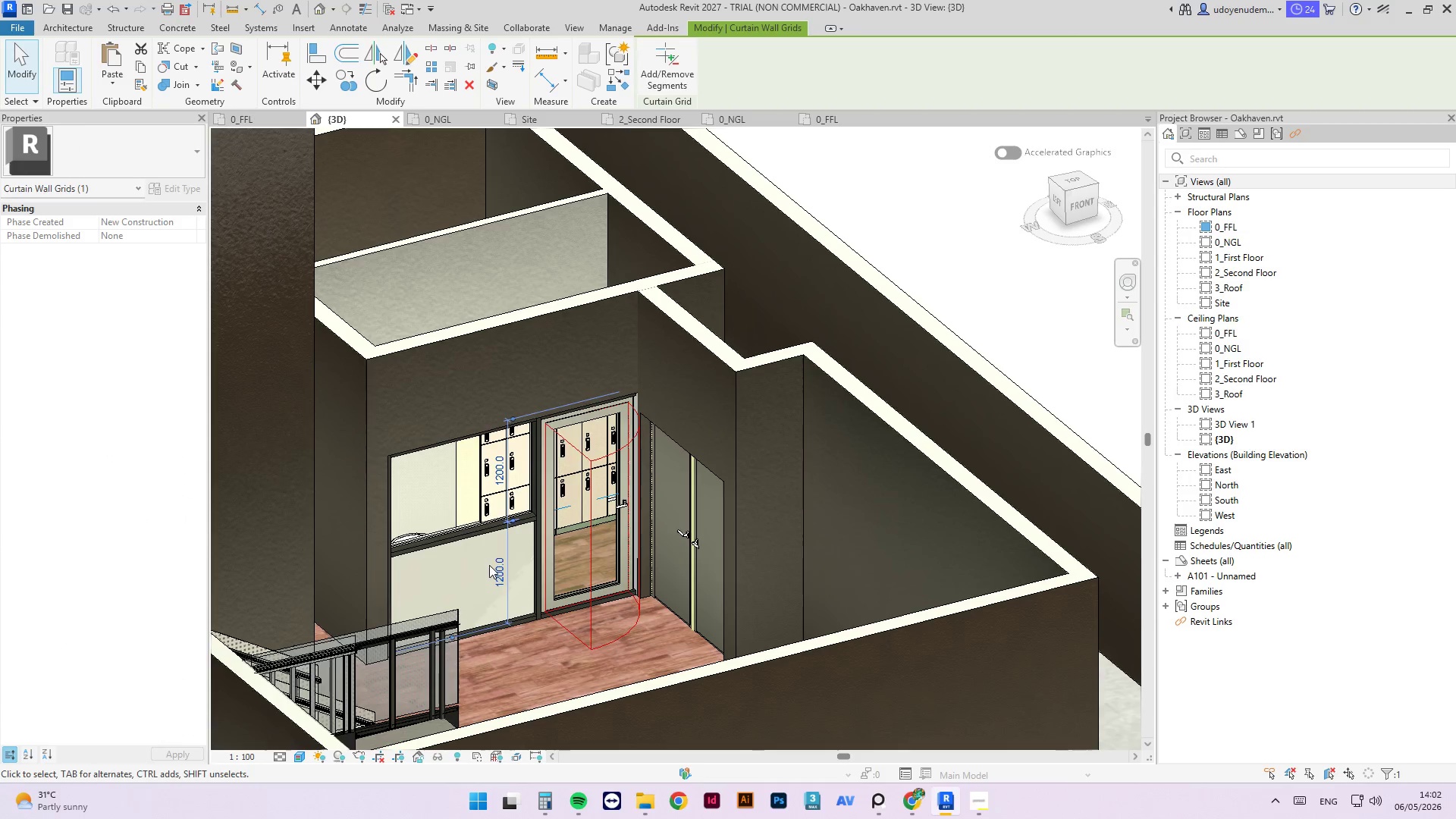 
left_click([495, 572])
 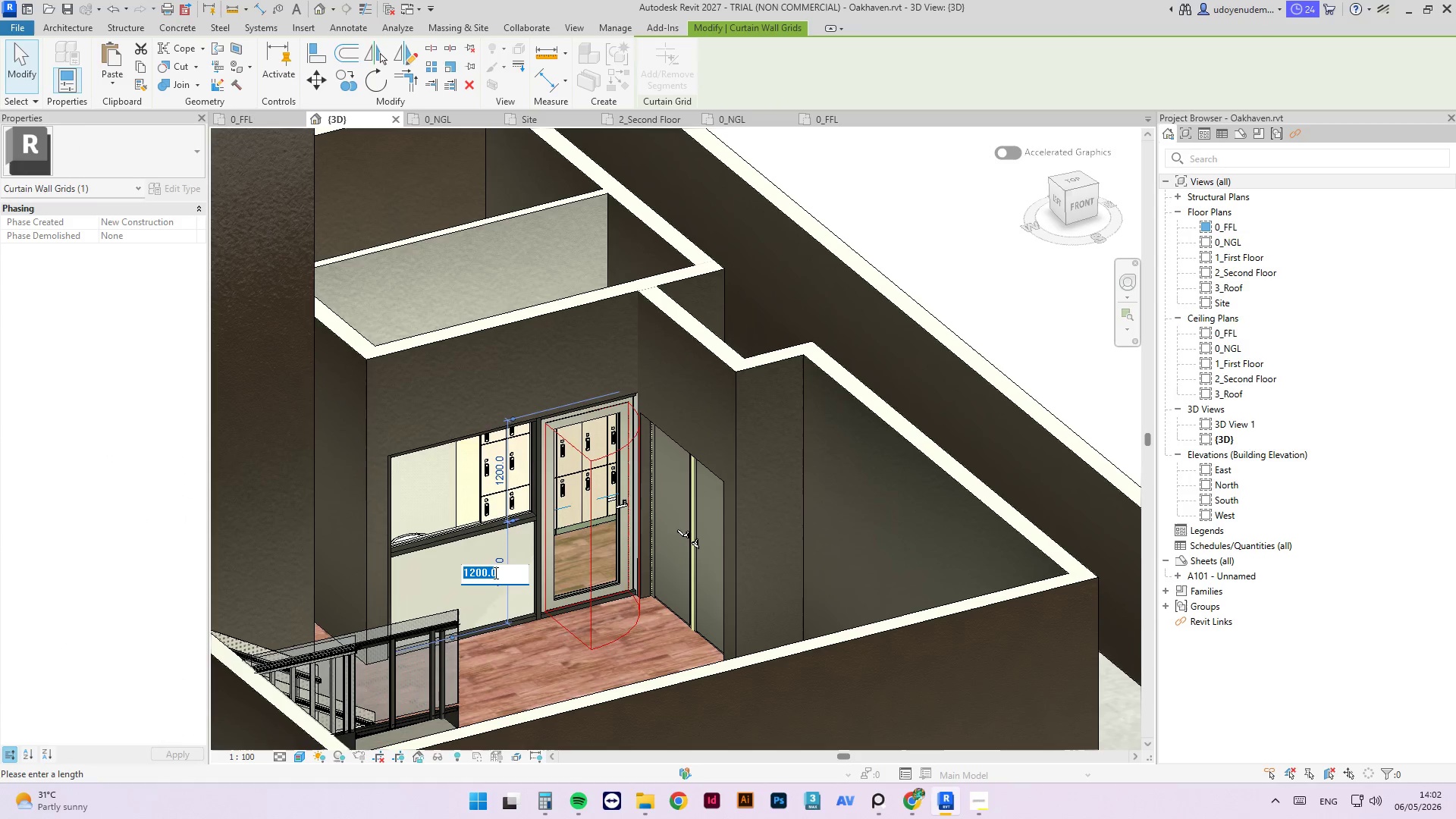 
key(Numpad1)
 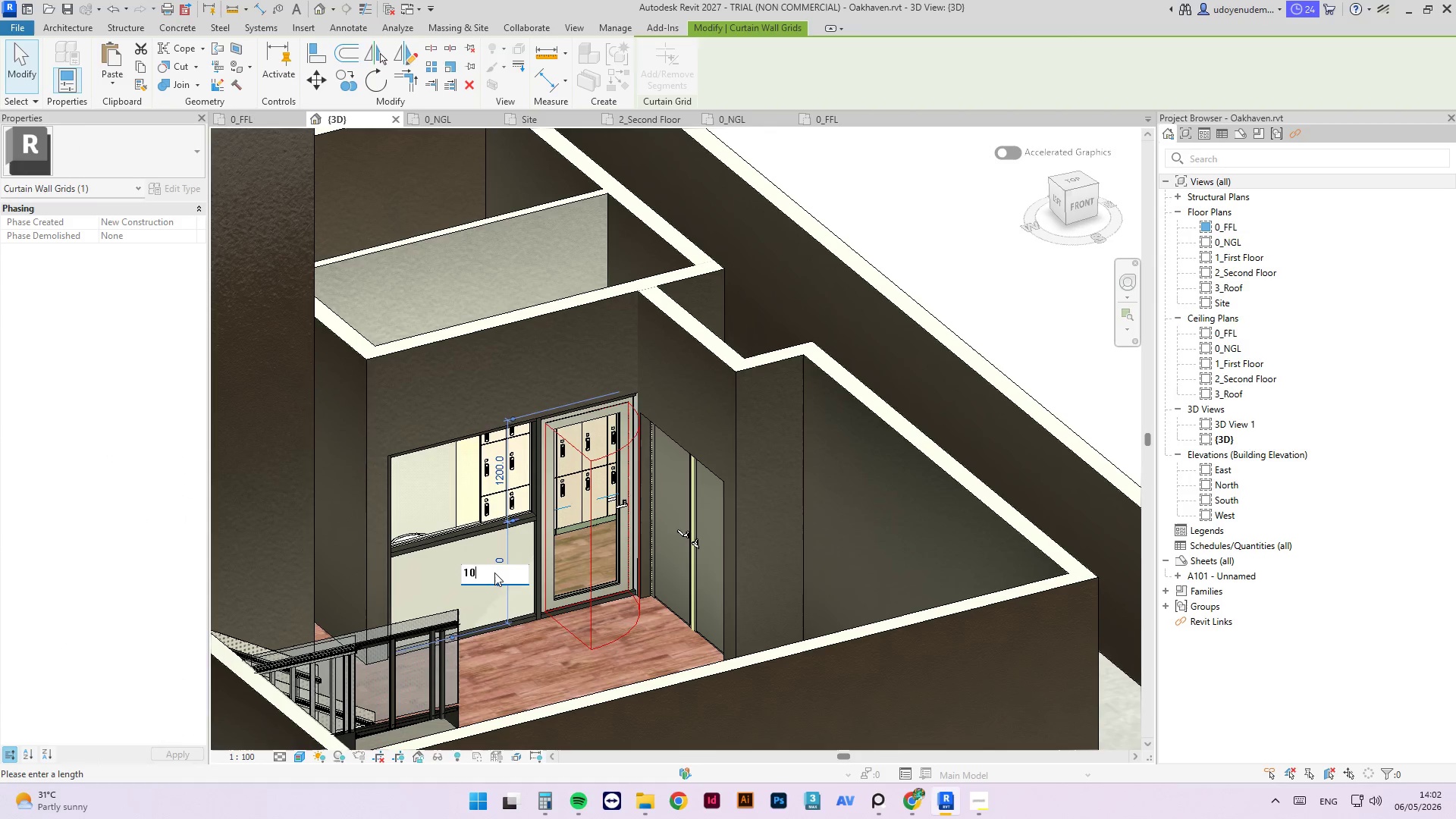 
key(Numpad0)
 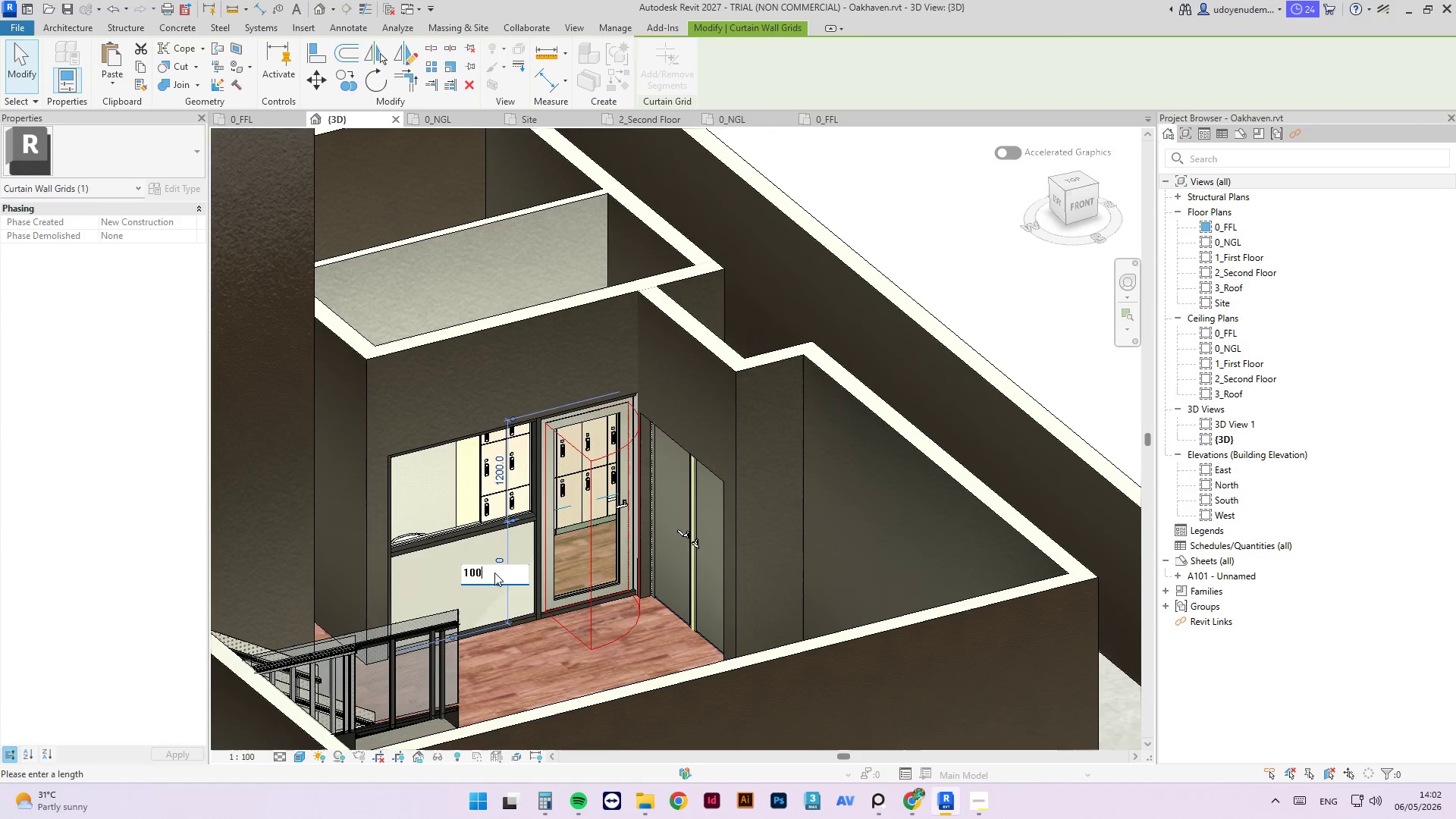 
key(Numpad0)
 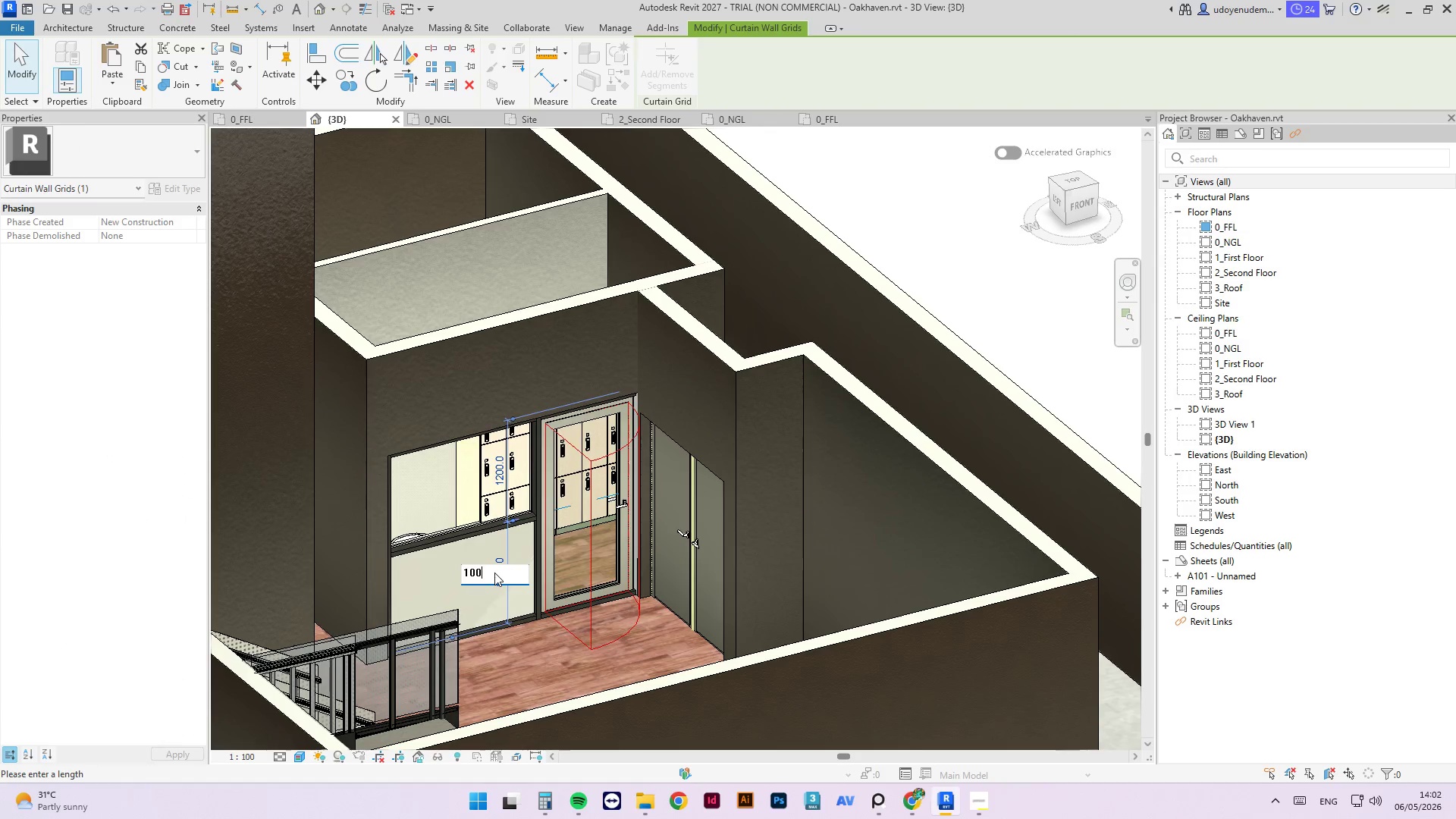 
key(Numpad0)
 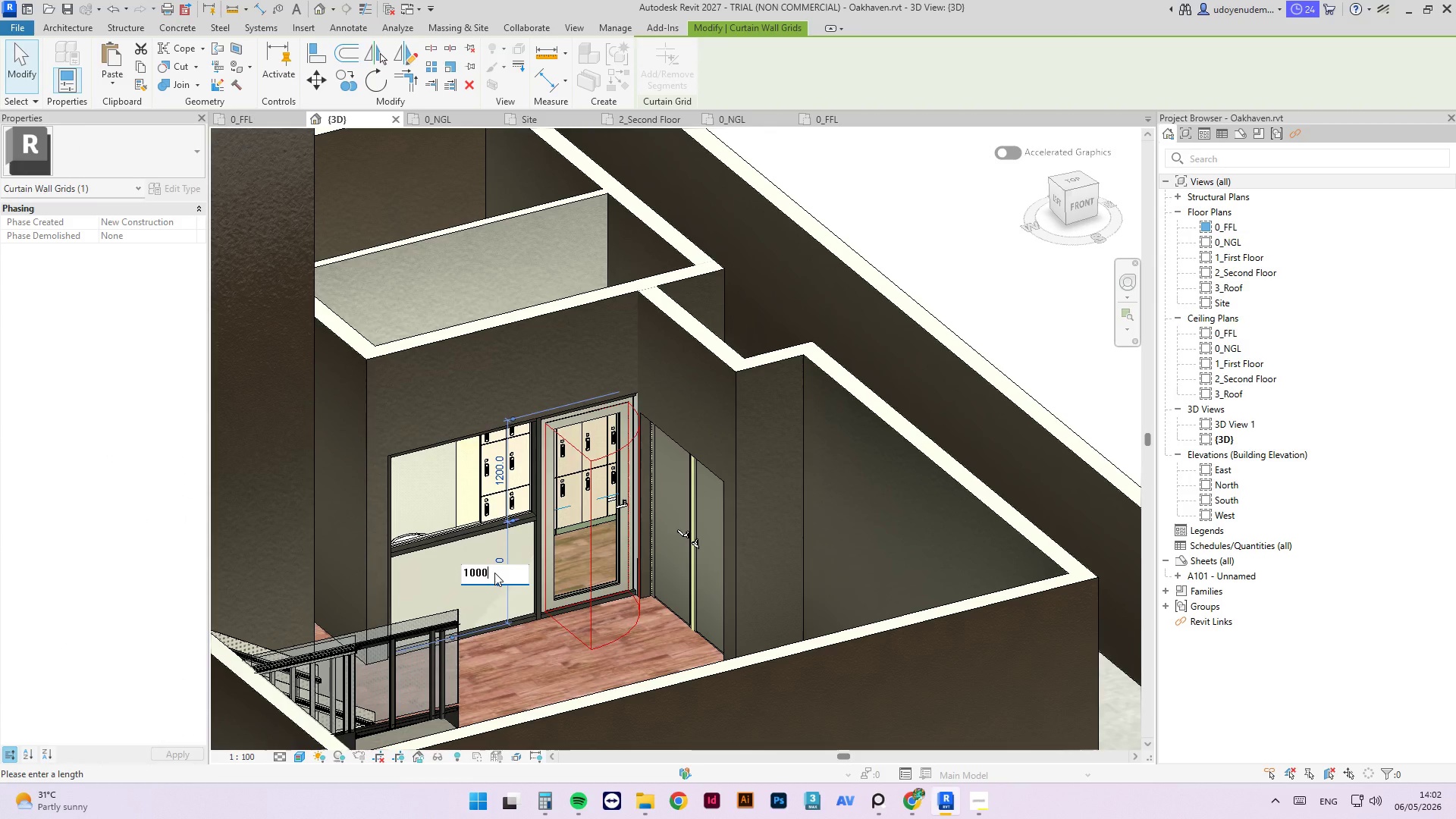 
key(NumpadEnter)
 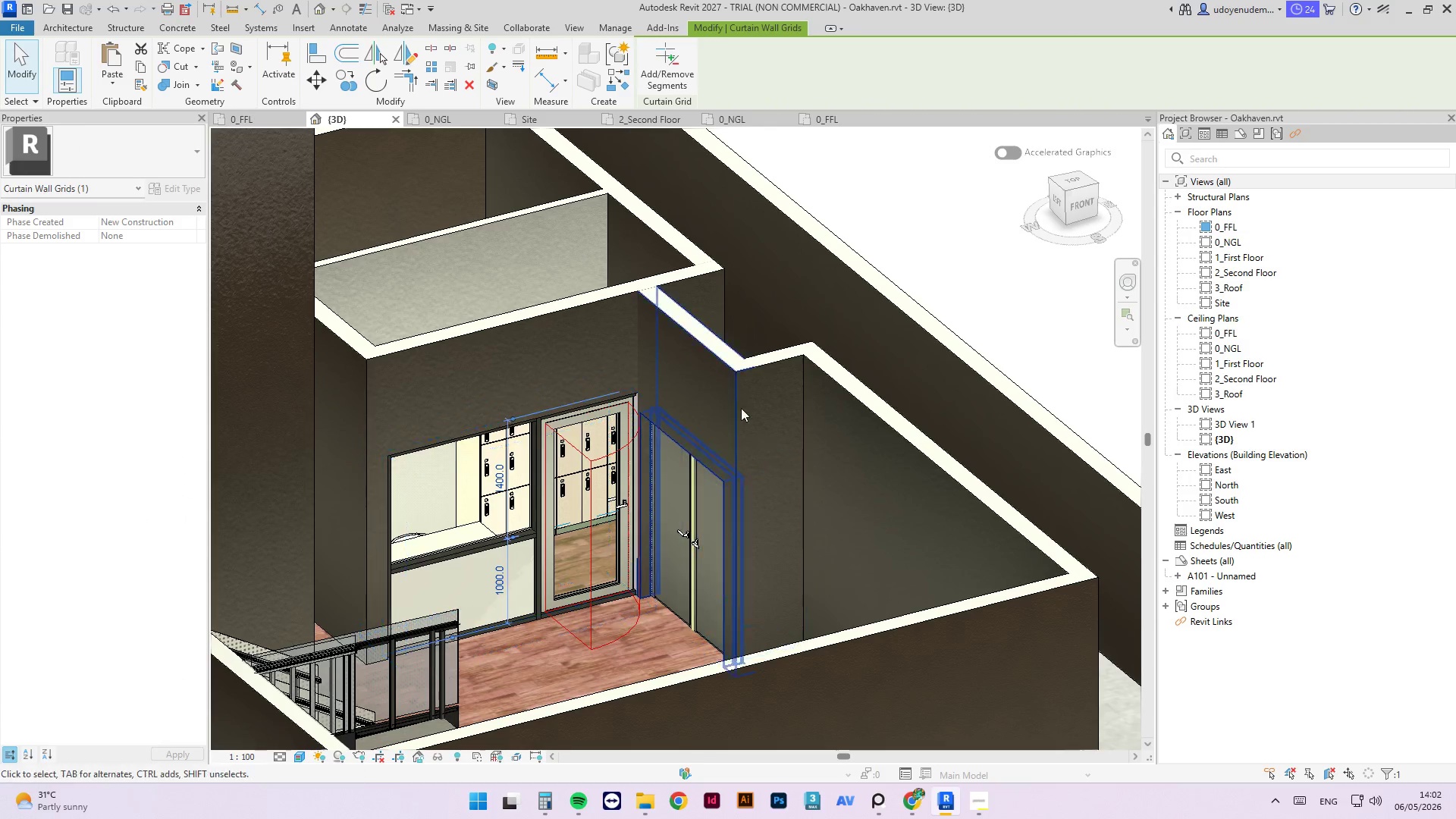 
left_click([868, 201])
 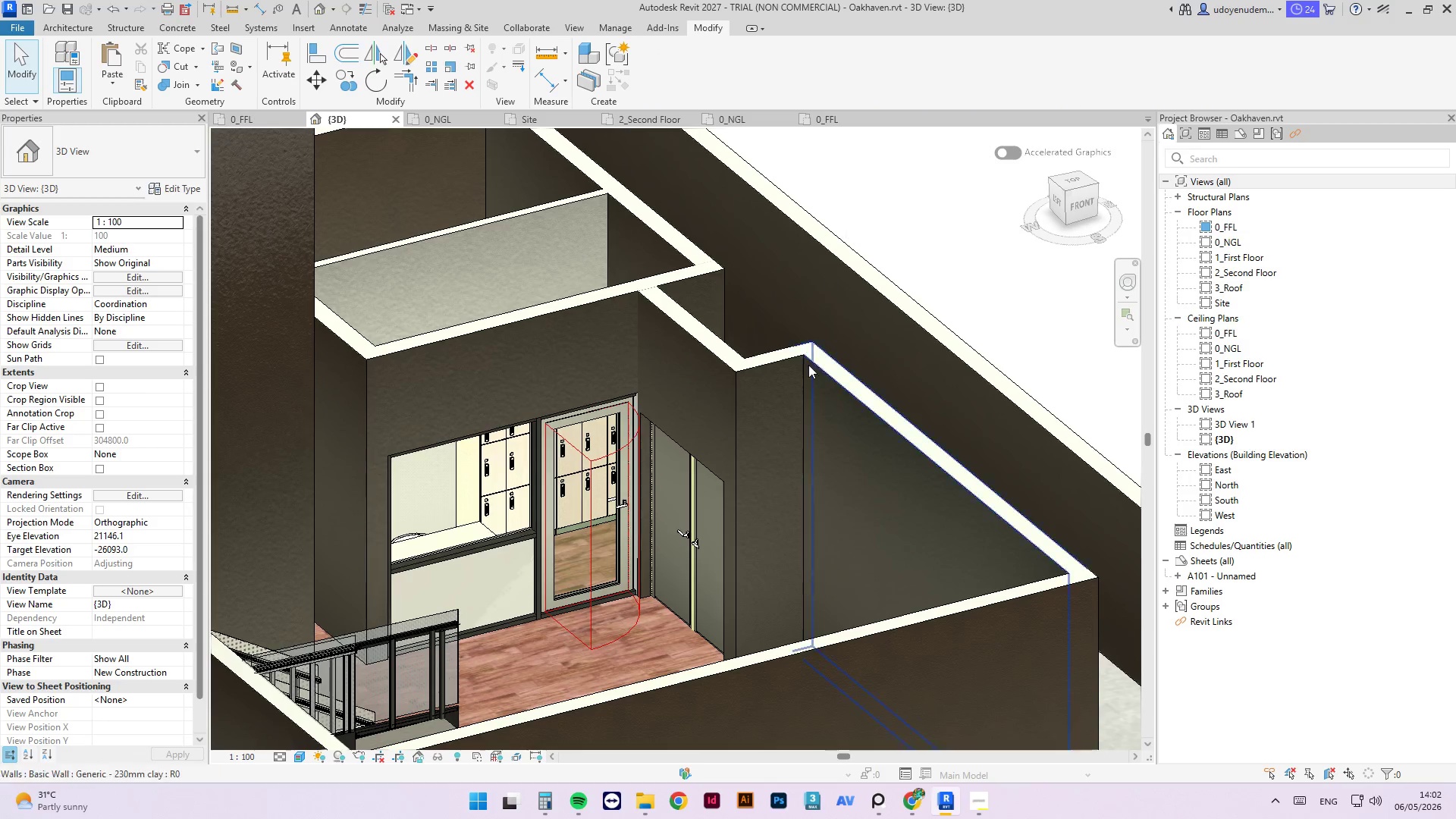 
hold_key(key=ShiftLeft, duration=1.56)
 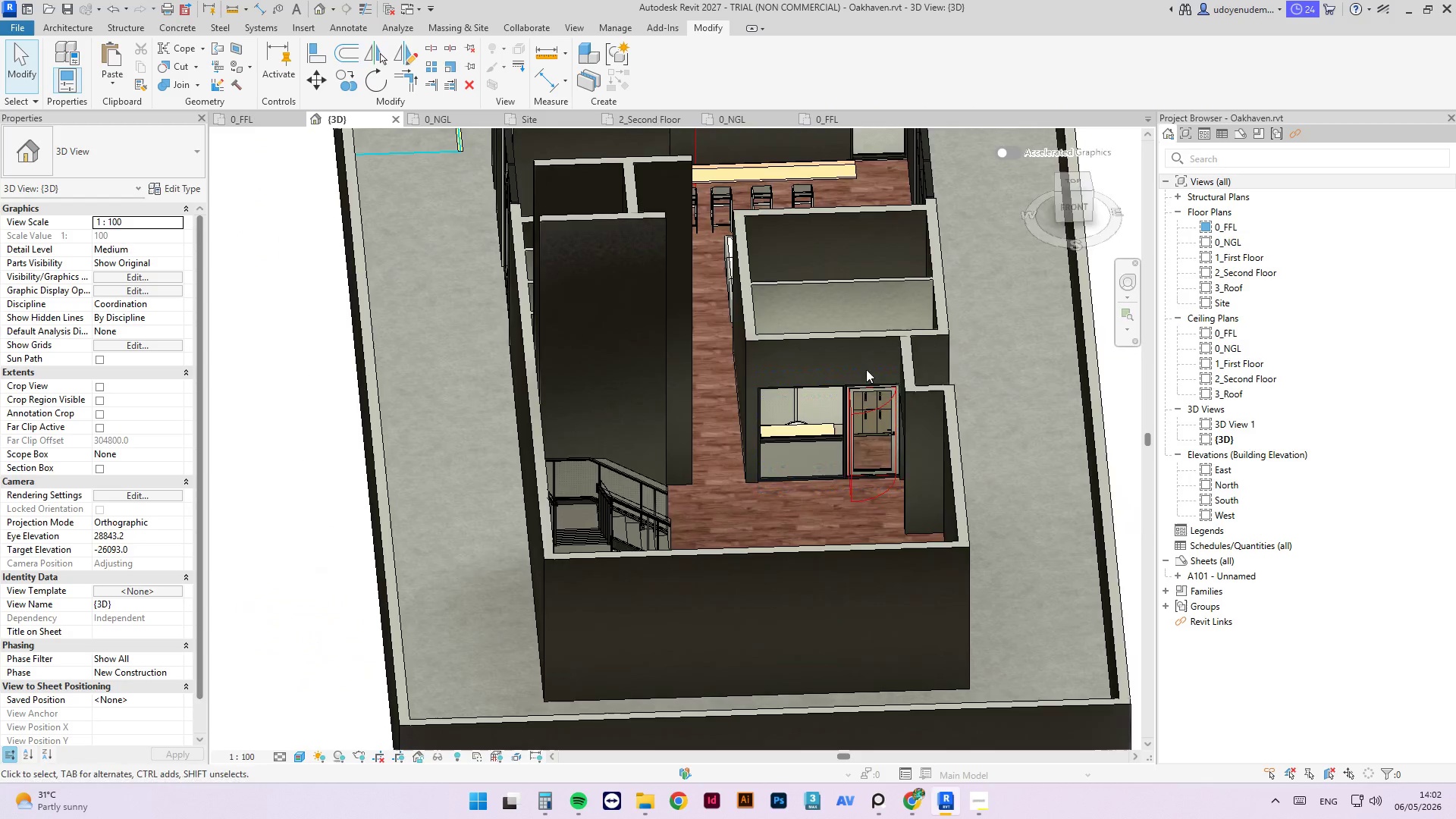 
scroll: coordinate [881, 329], scroll_direction: down, amount: 5.0
 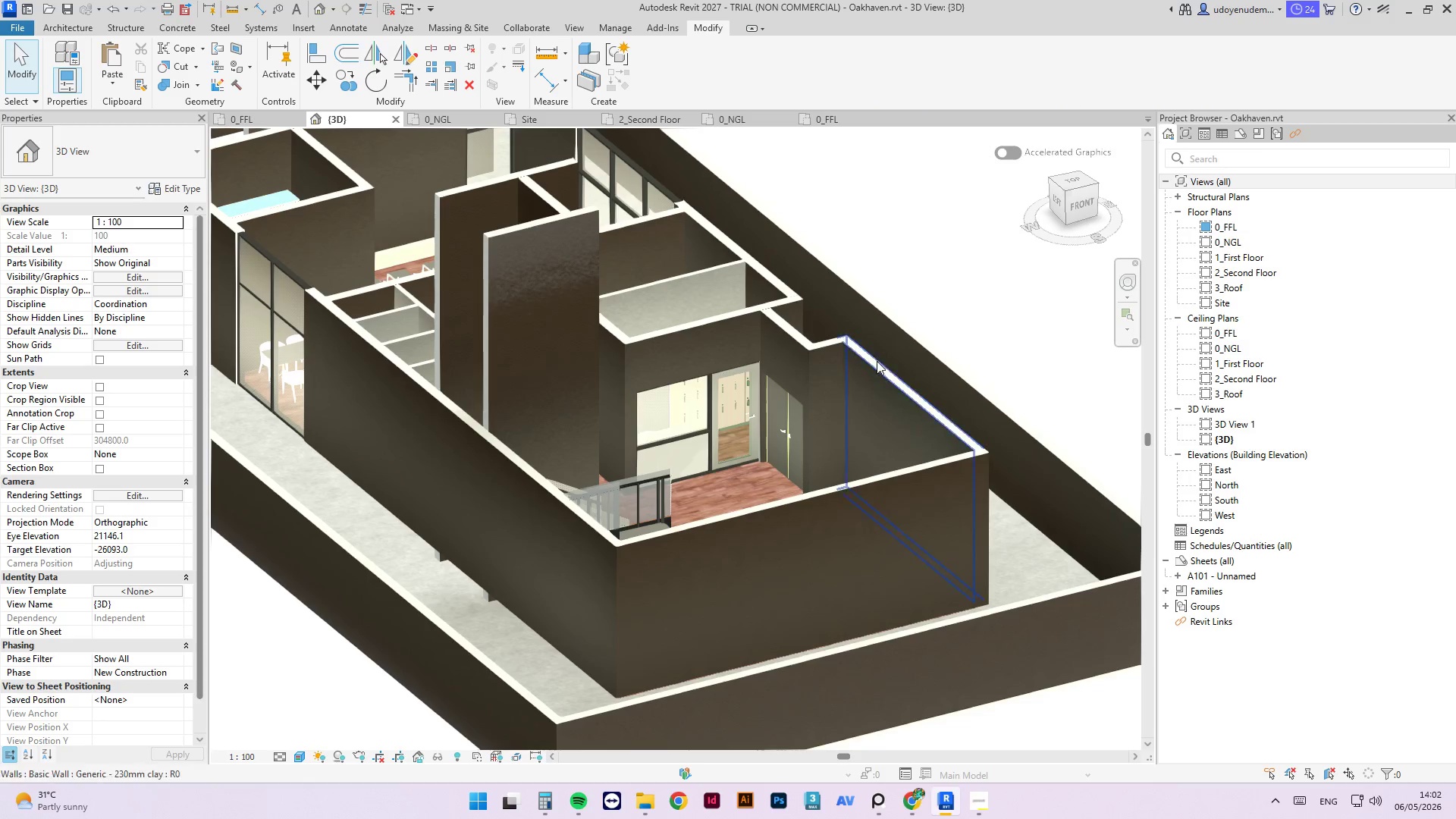 
scroll: coordinate [864, 494], scroll_direction: up, amount: 9.0
 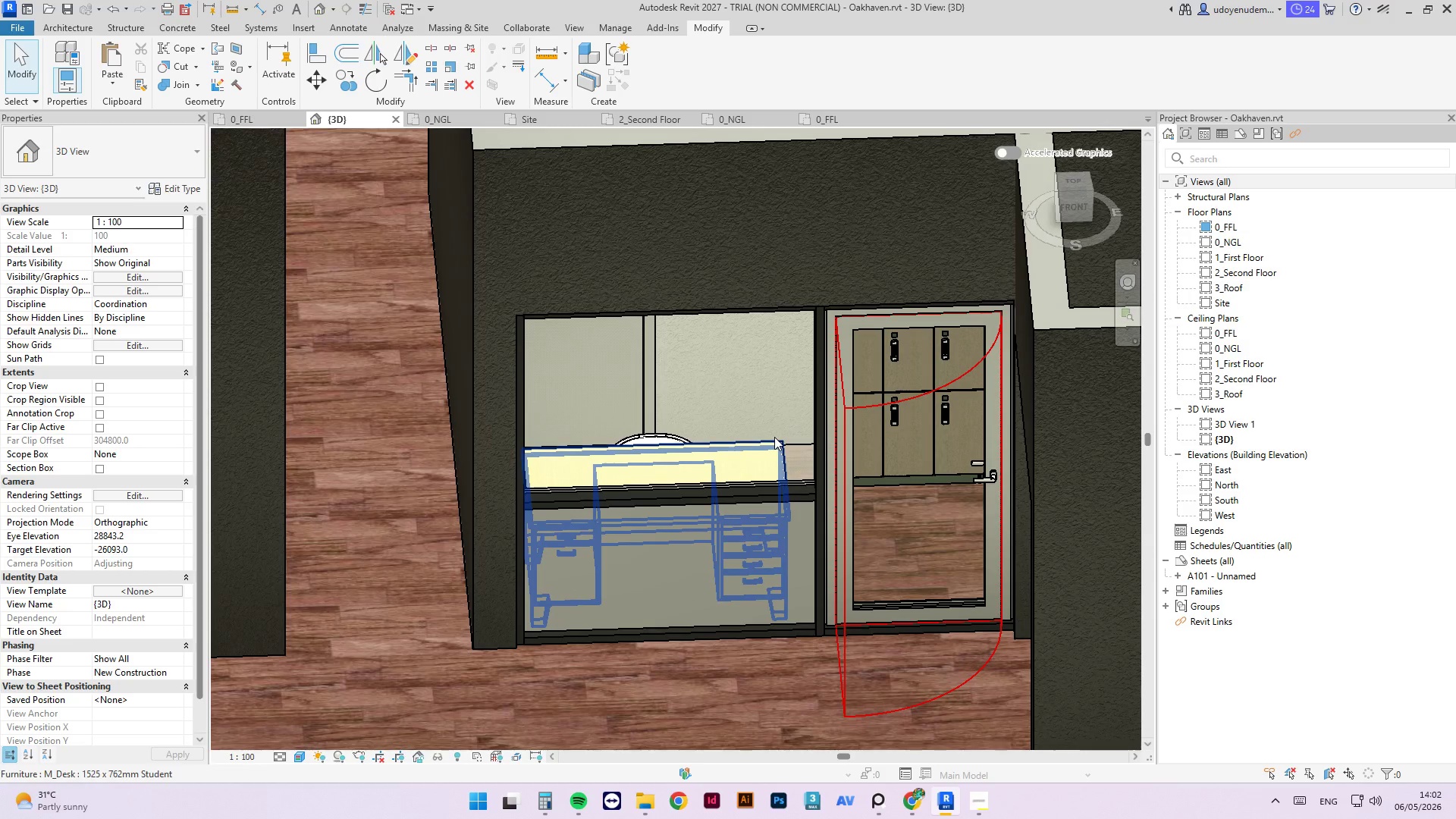 
scroll: coordinate [774, 437], scroll_direction: down, amount: 3.0
 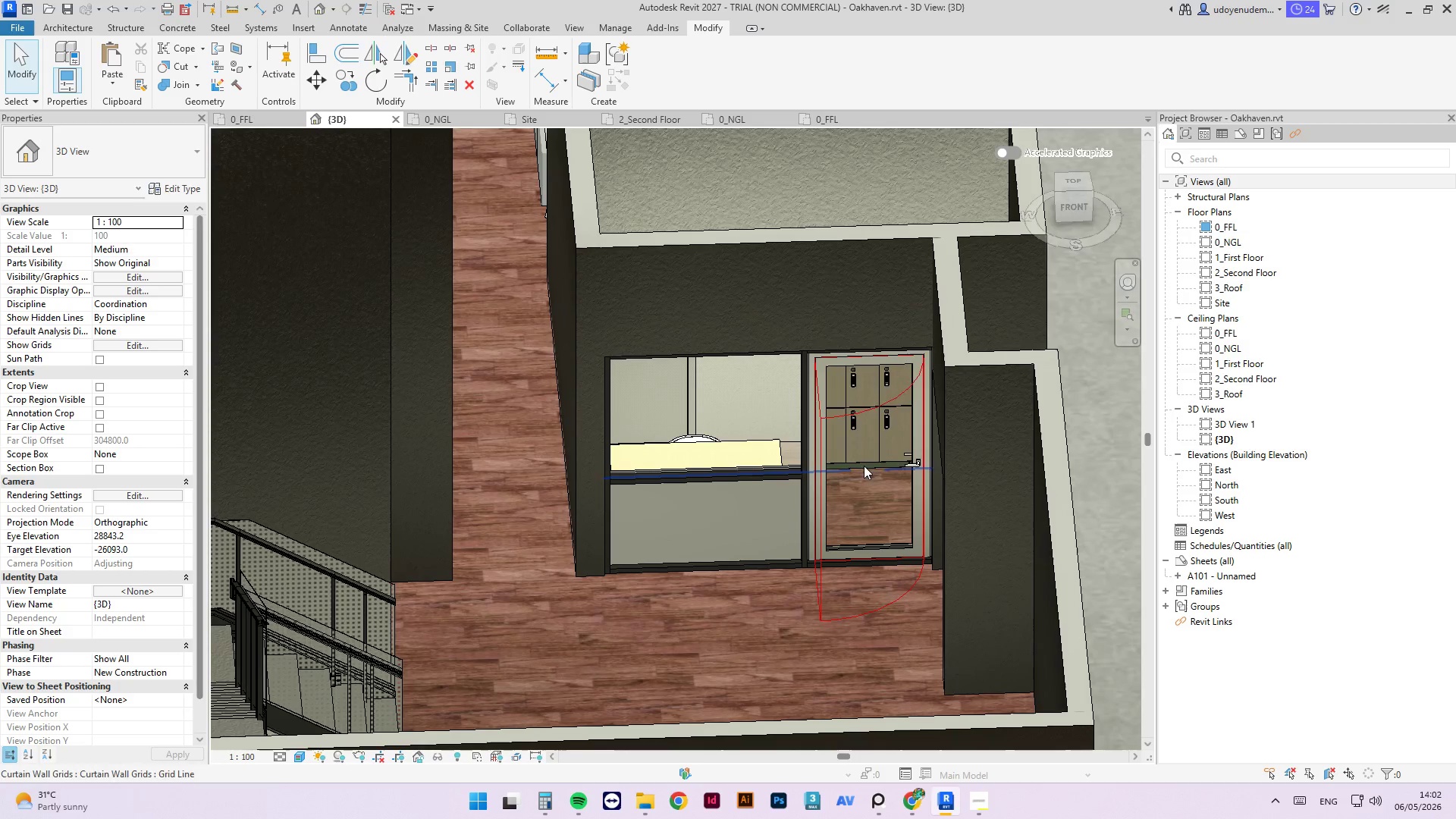 
hold_key(key=ShiftLeft, duration=0.55)
 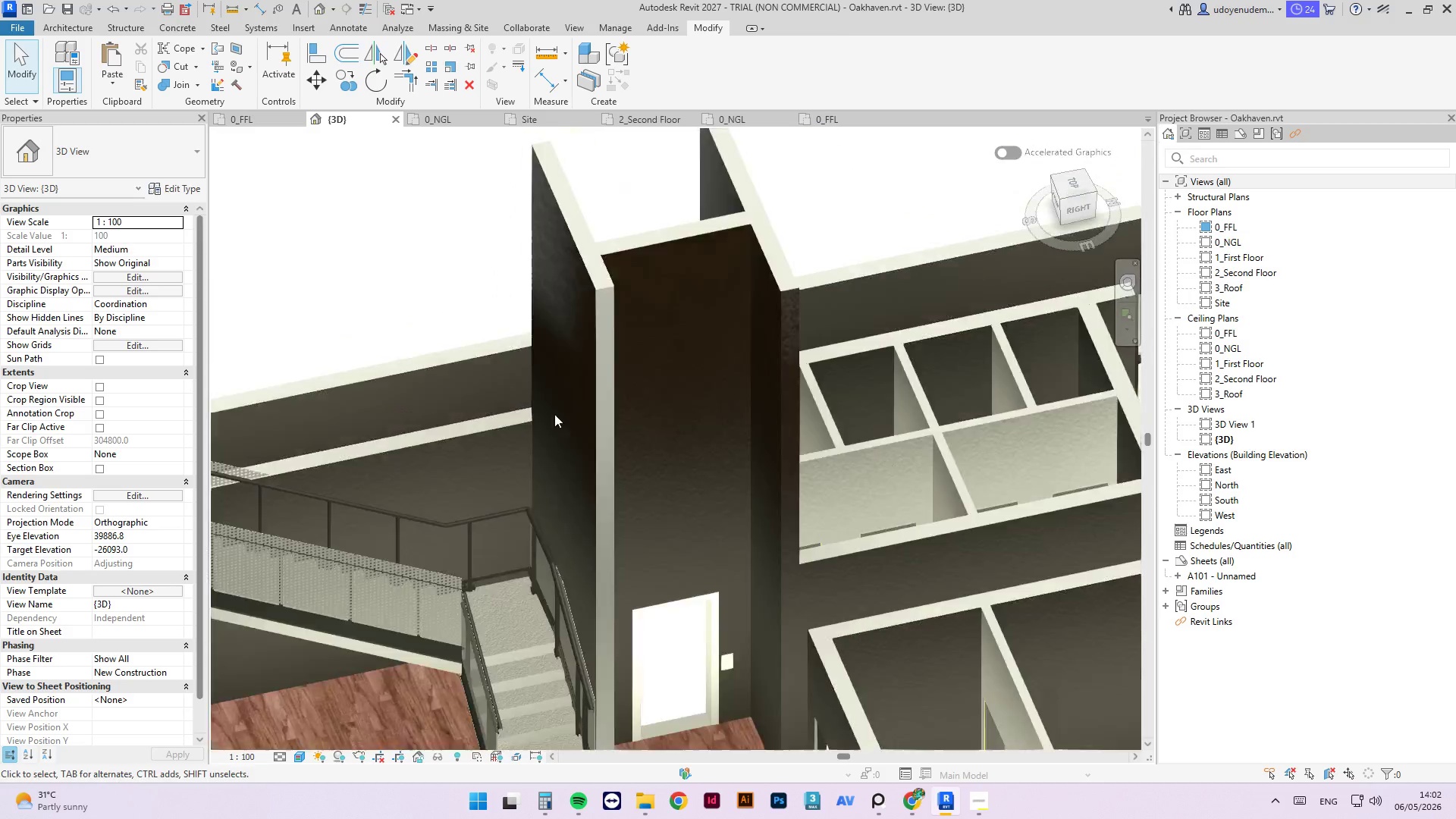 
hold_key(key=ShiftLeft, duration=0.45)
 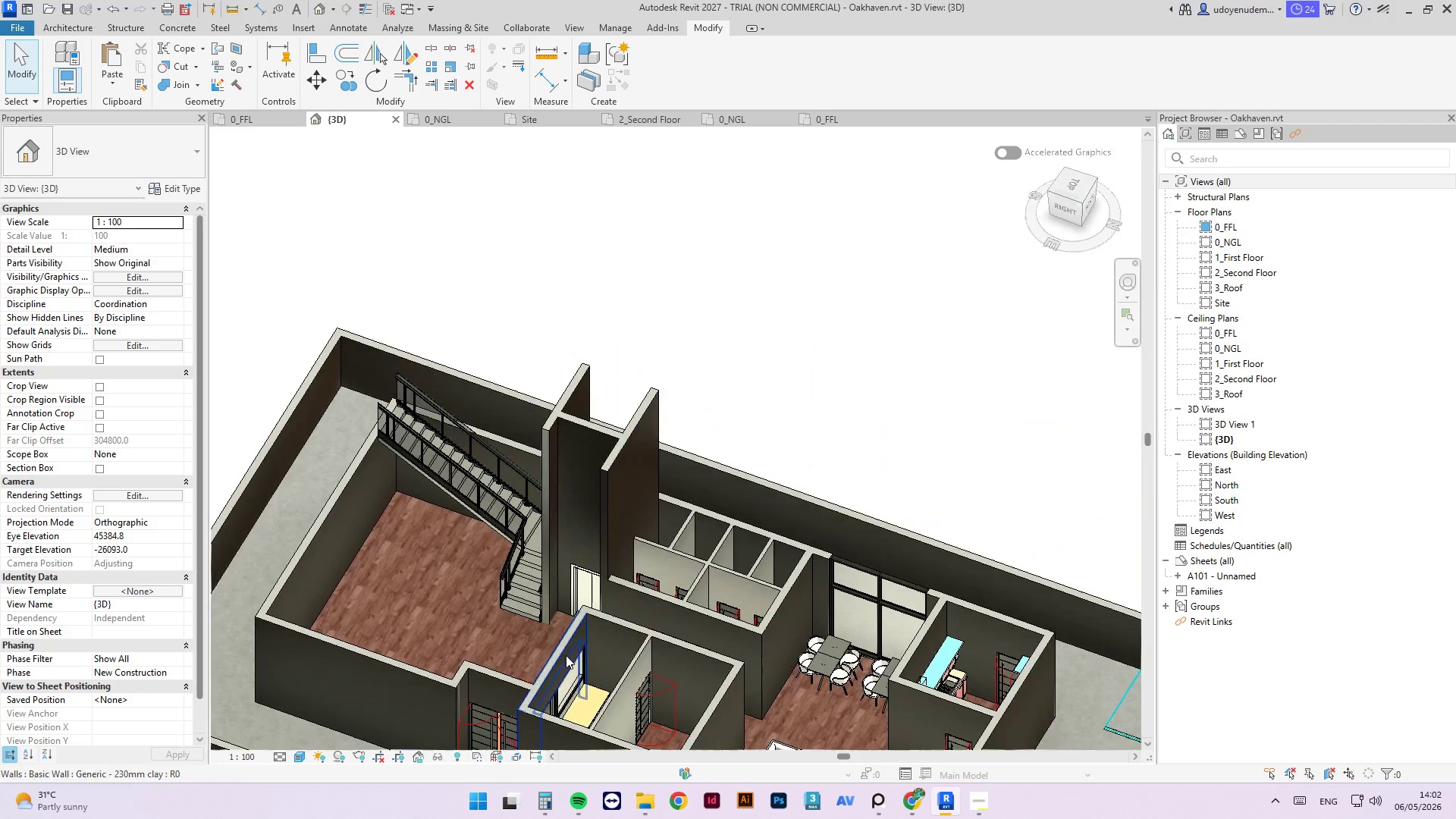 
scroll: coordinate [590, 406], scroll_direction: down, amount: 8.0
 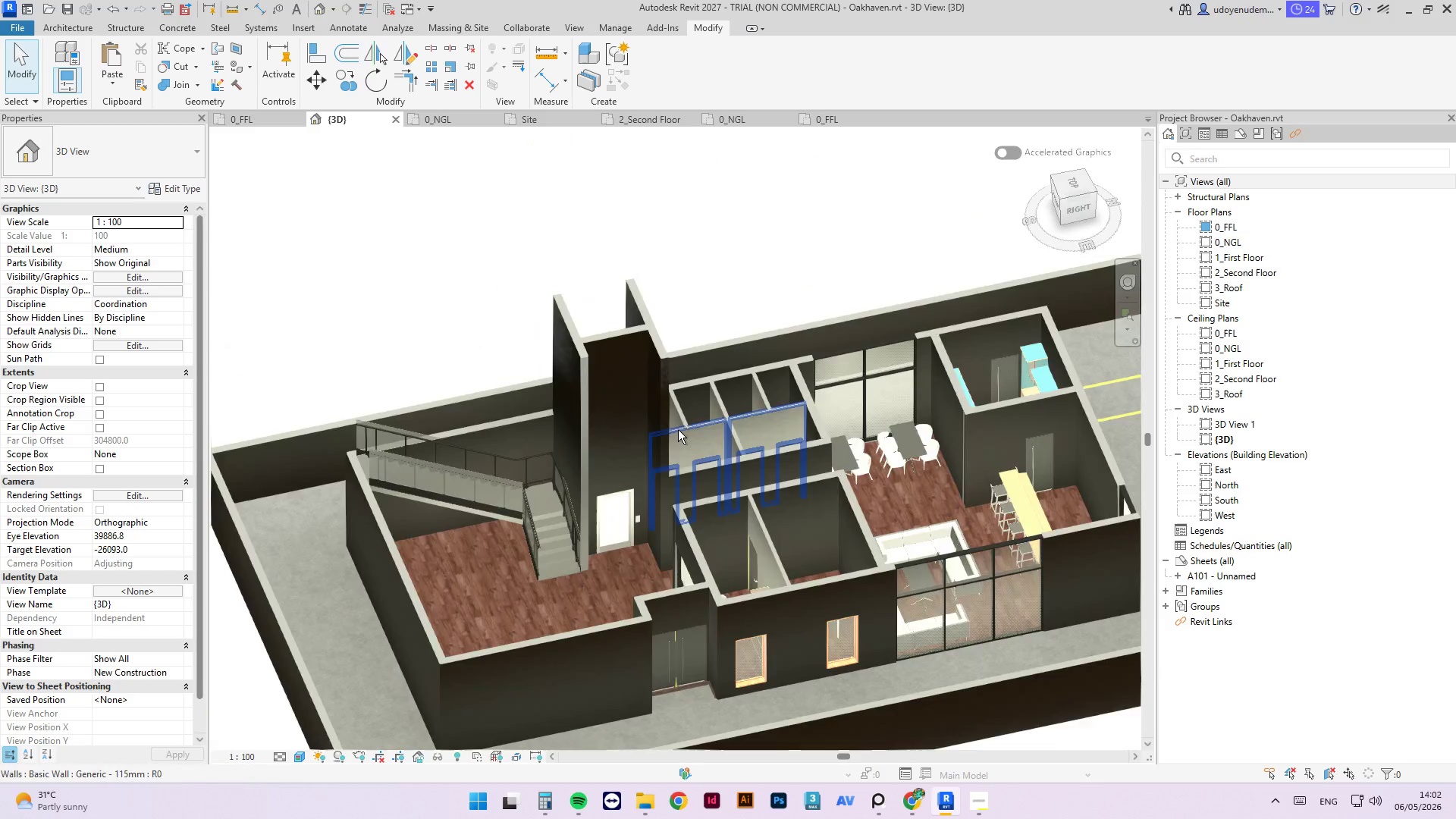 
hold_key(key=ShiftLeft, duration=0.52)
 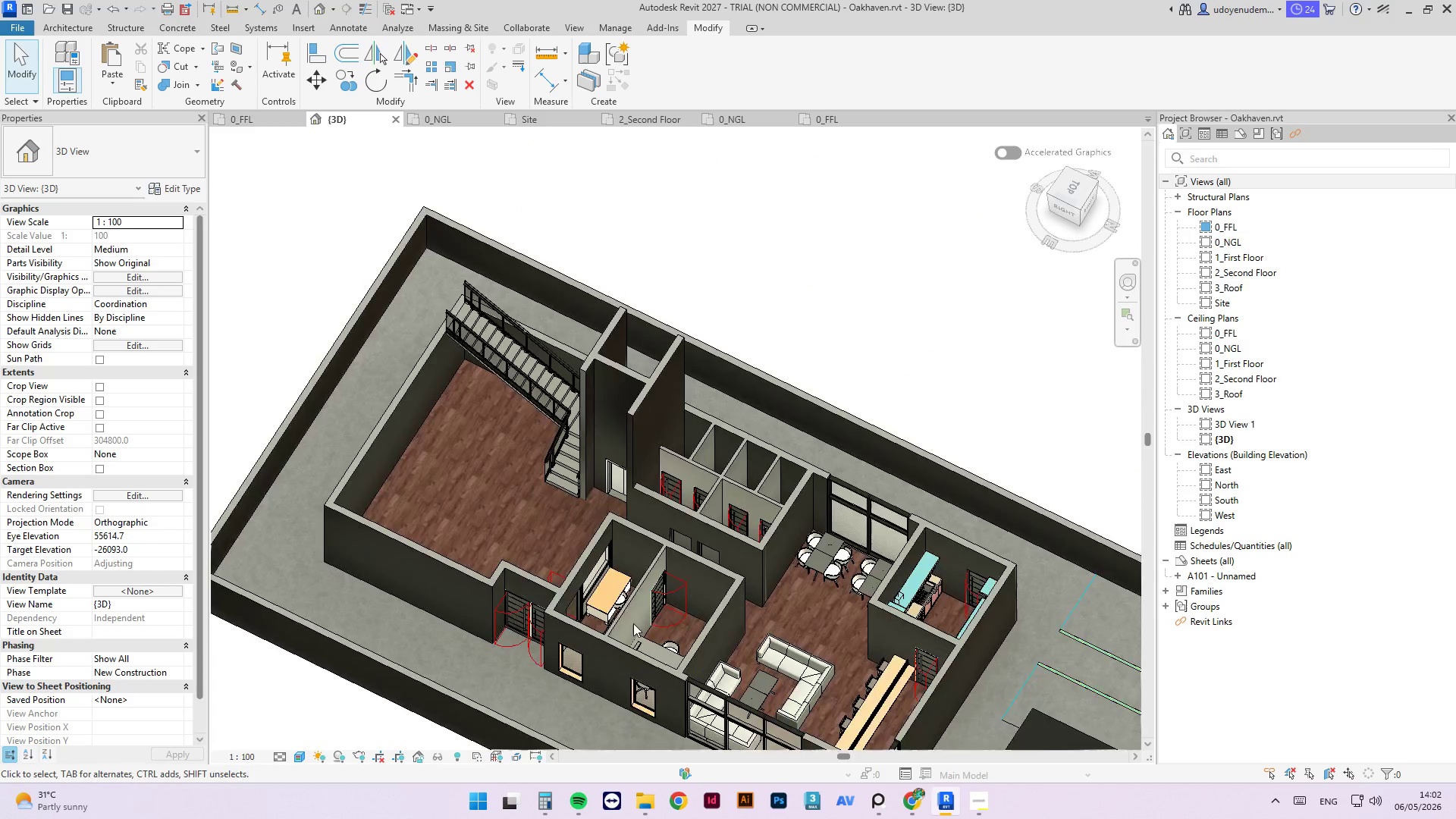 
scroll: coordinate [632, 403], scroll_direction: down, amount: 1.0
 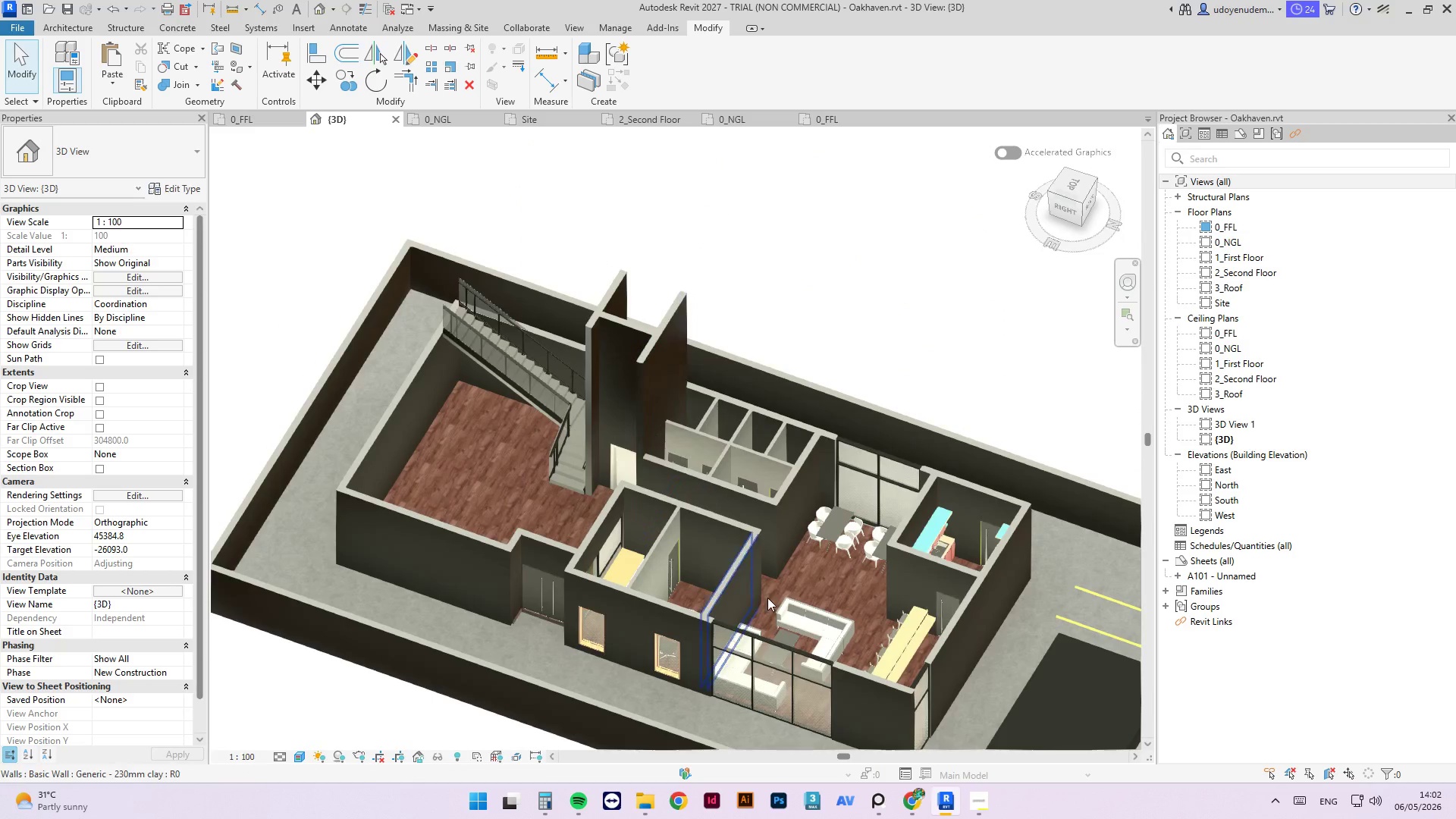 
scroll: coordinate [601, 617], scroll_direction: up, amount: 7.0
 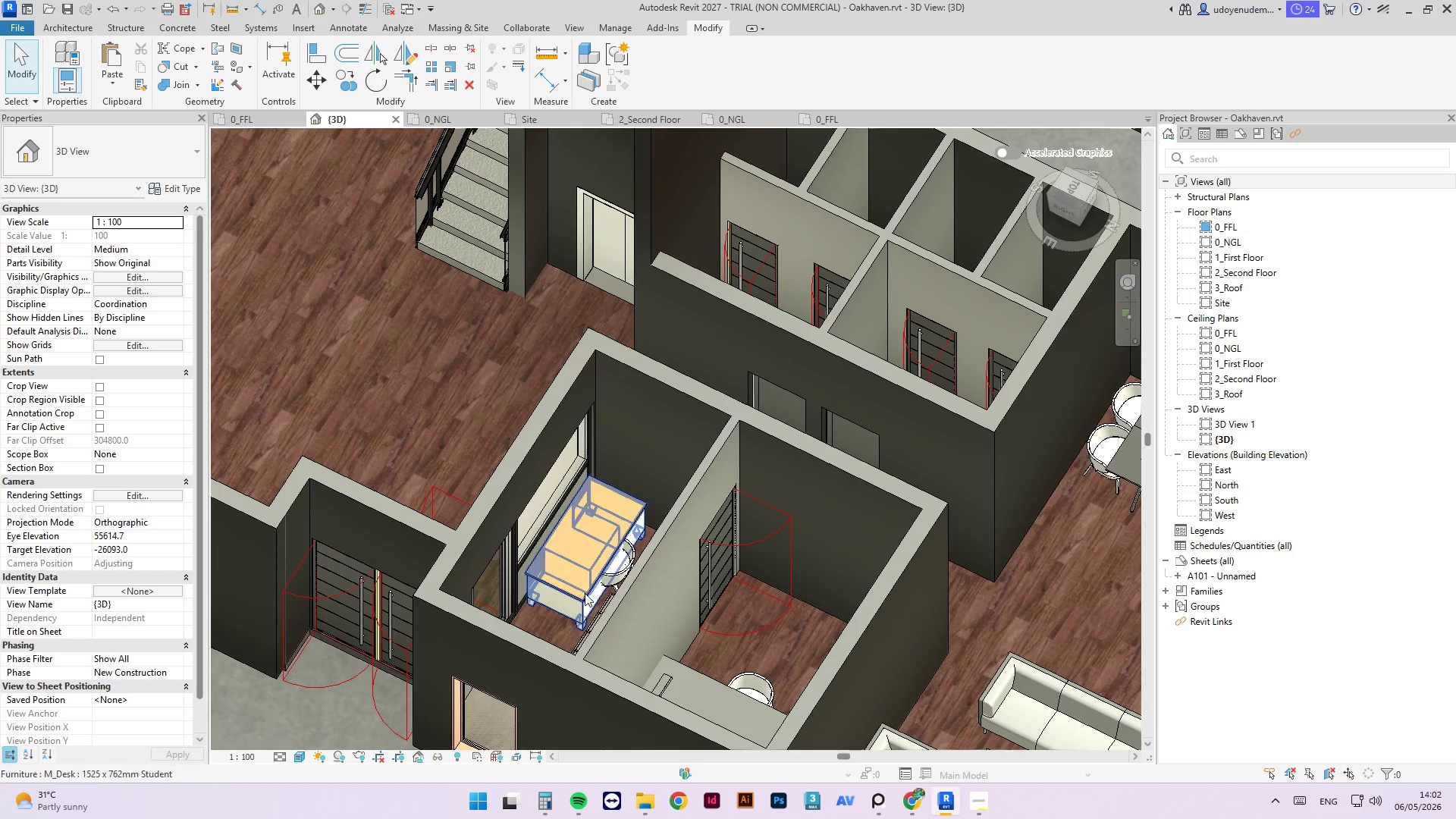 
double_click([585, 598])
 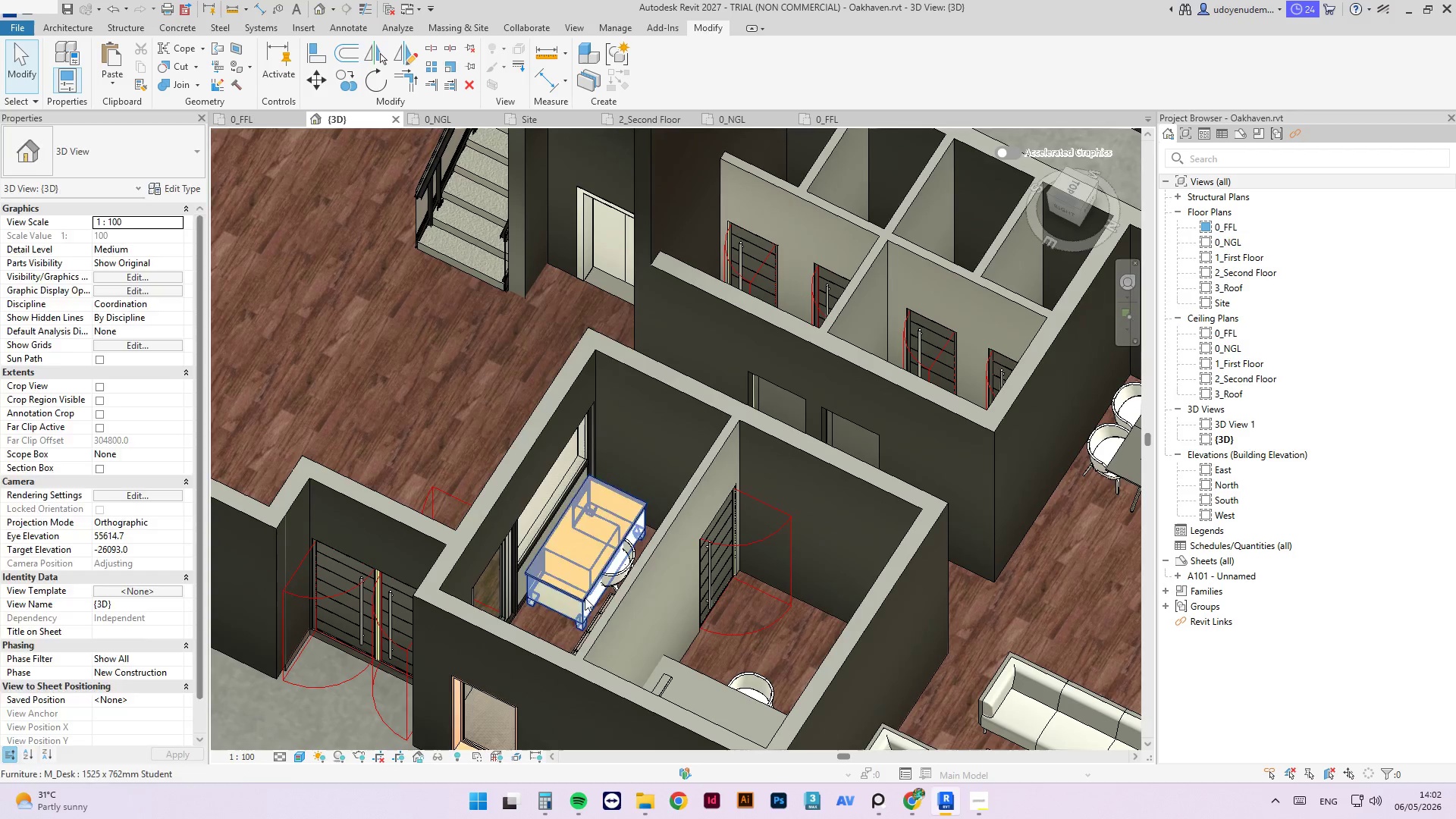 
key(Space)
 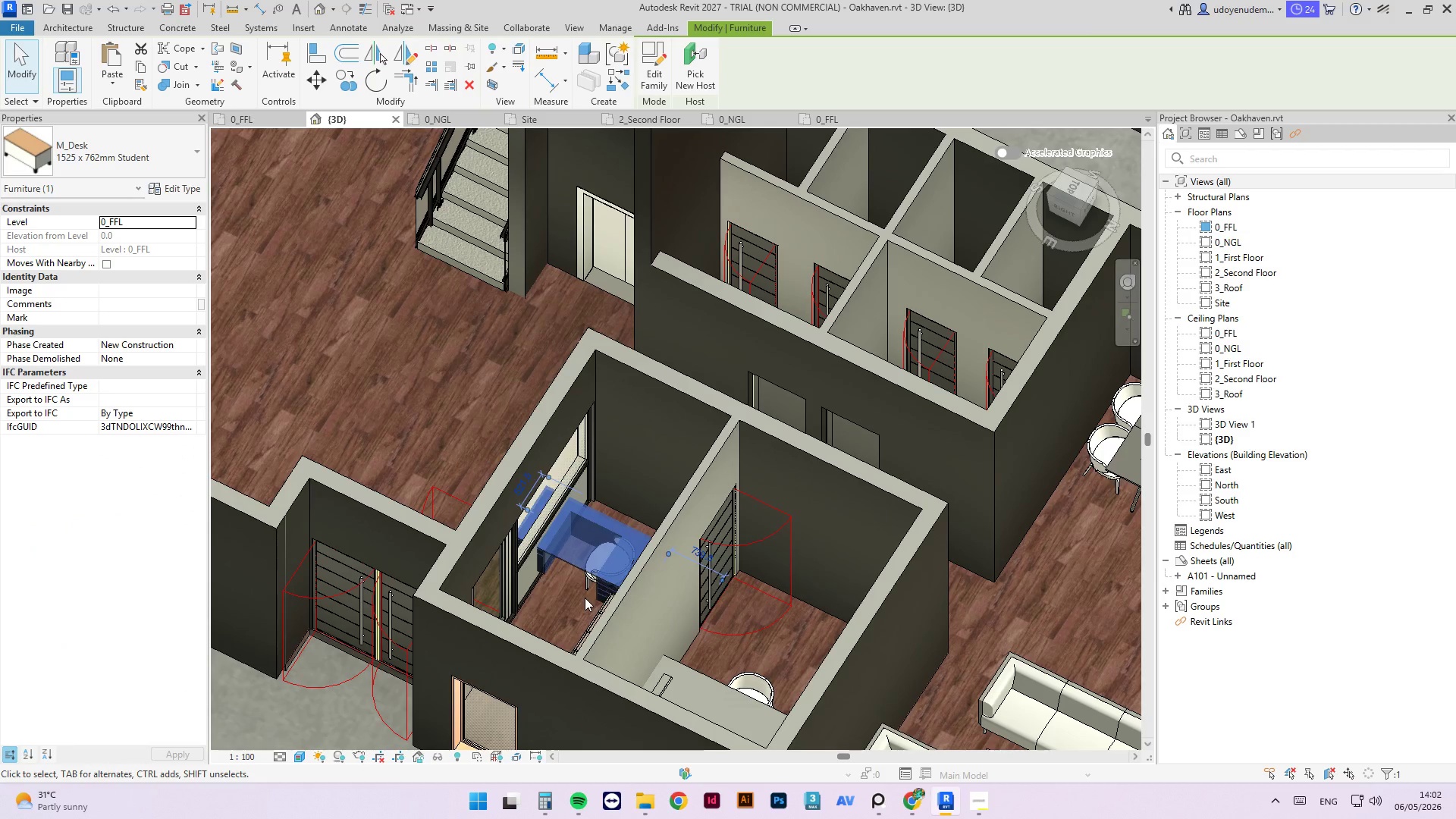 
key(Space)
 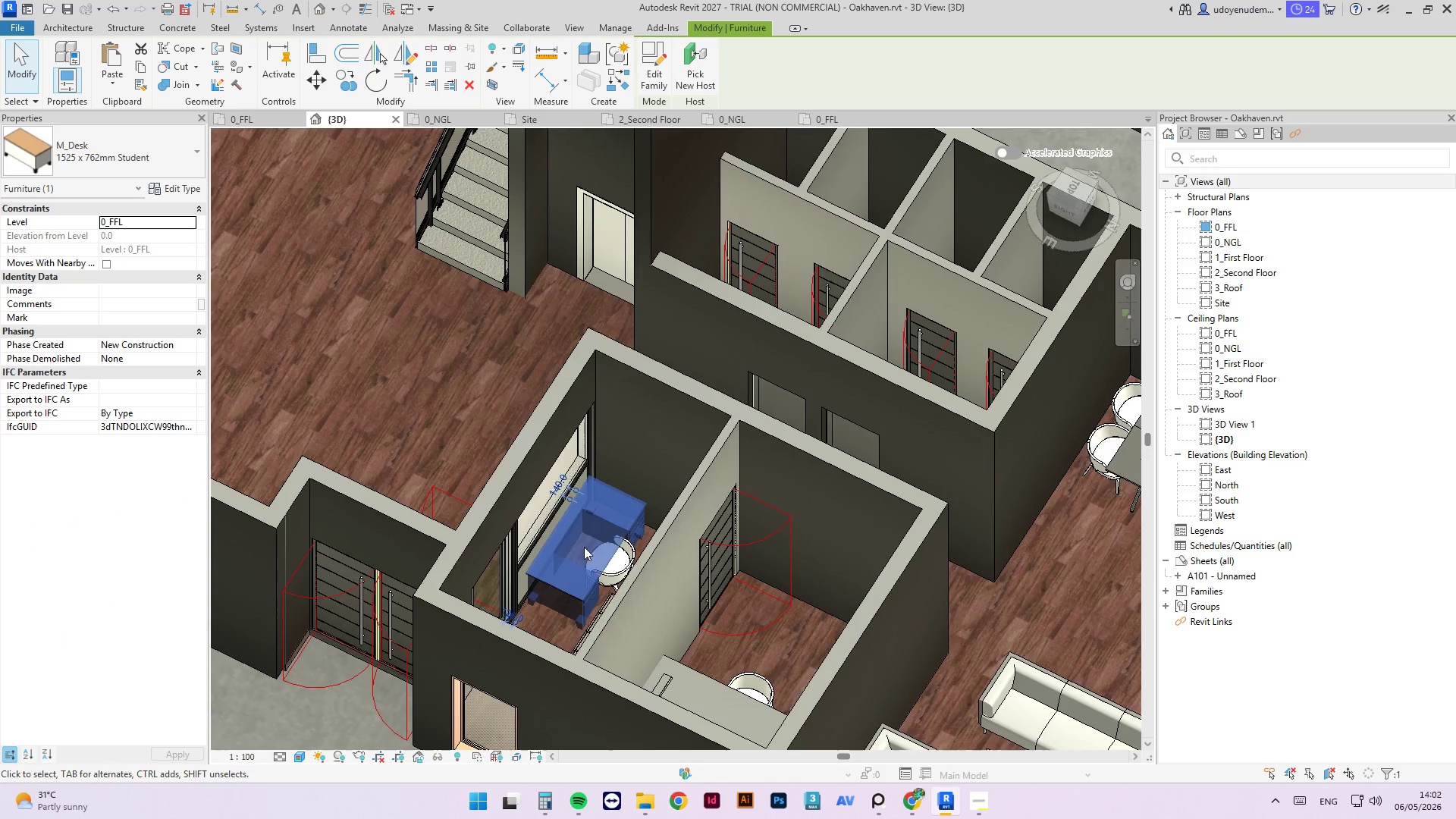 
scroll: coordinate [587, 527], scroll_direction: down, amount: 5.0
 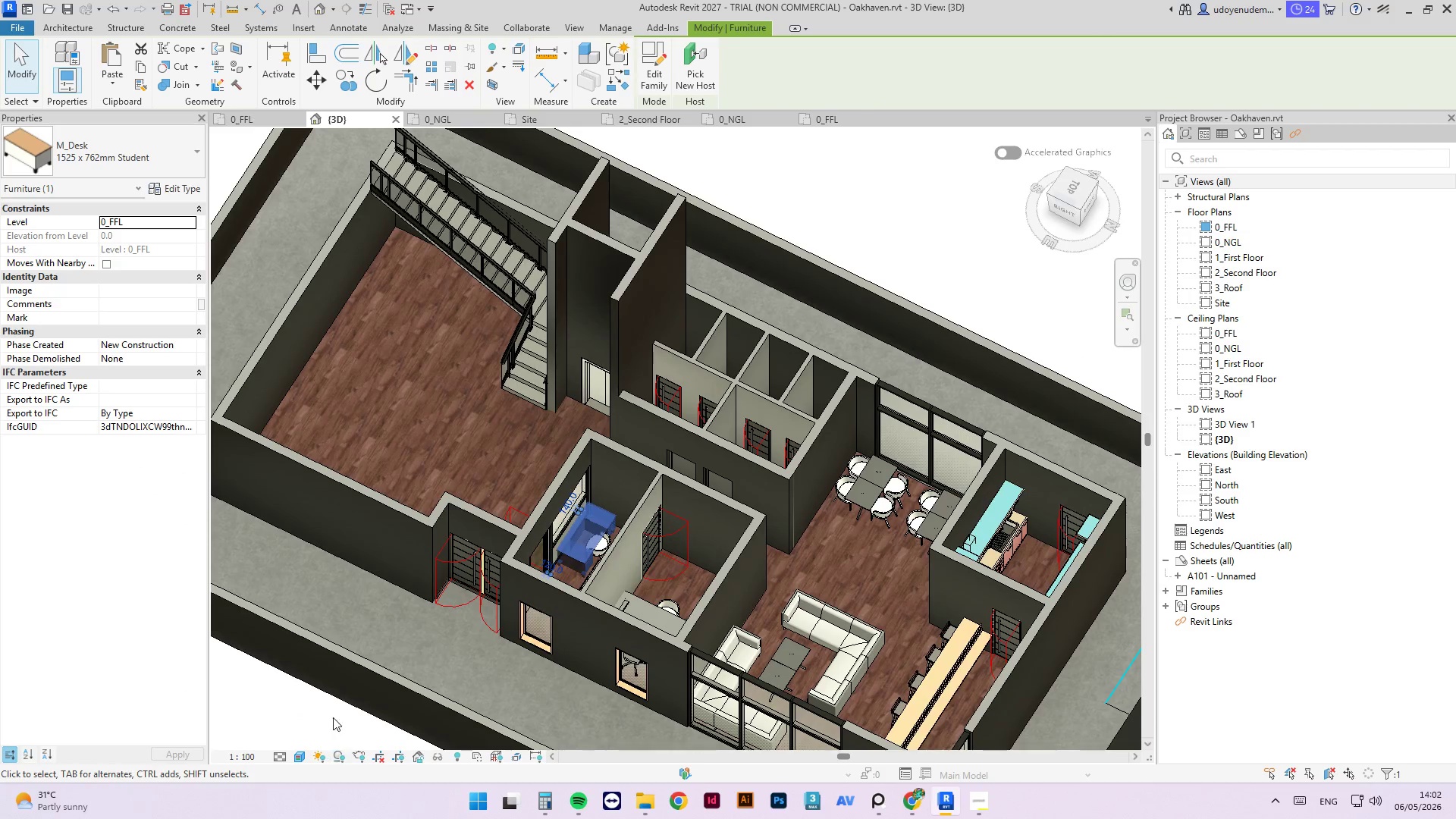 
left_click([328, 703])
 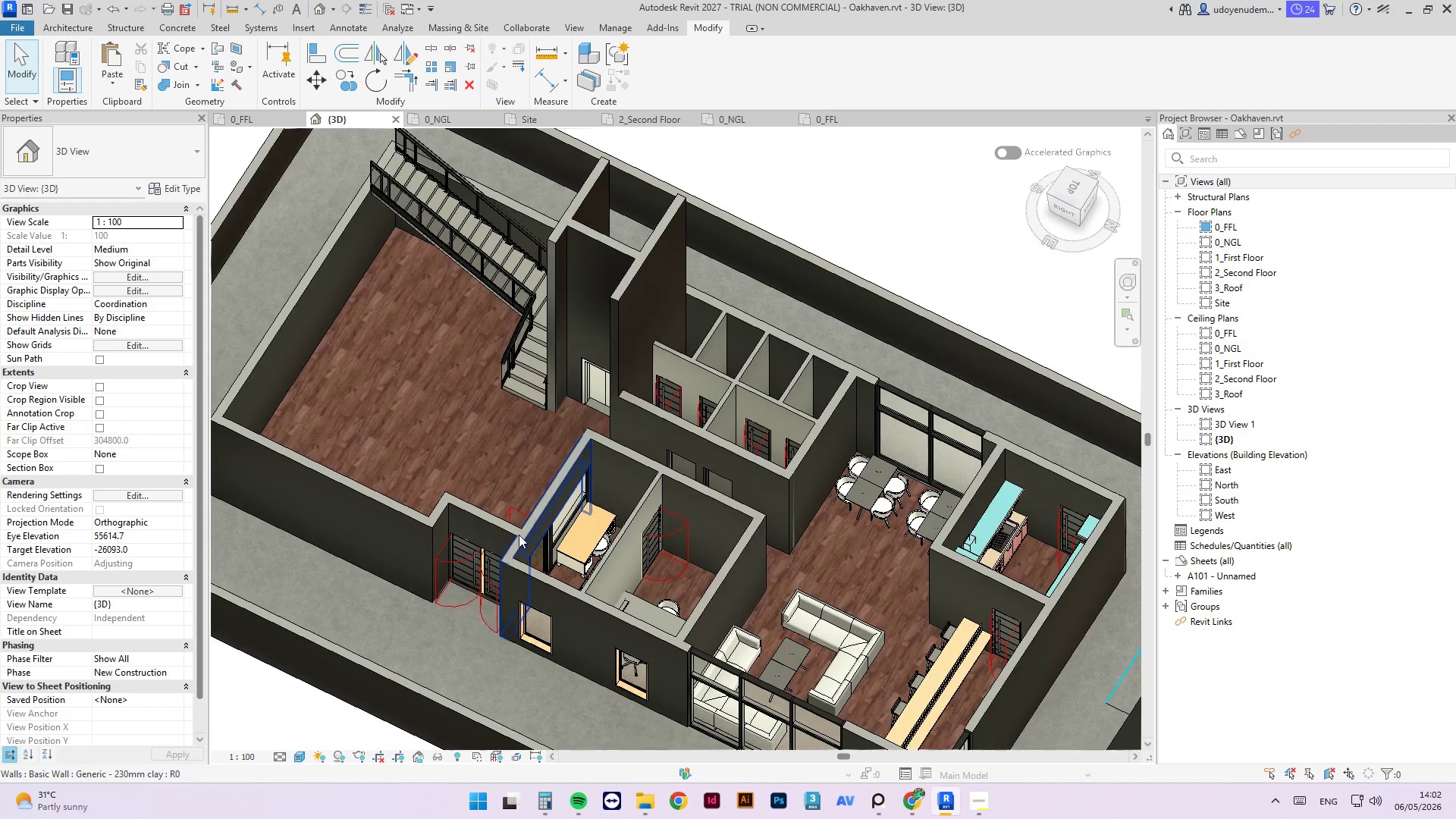 
scroll: coordinate [668, 552], scroll_direction: up, amount: 7.0
 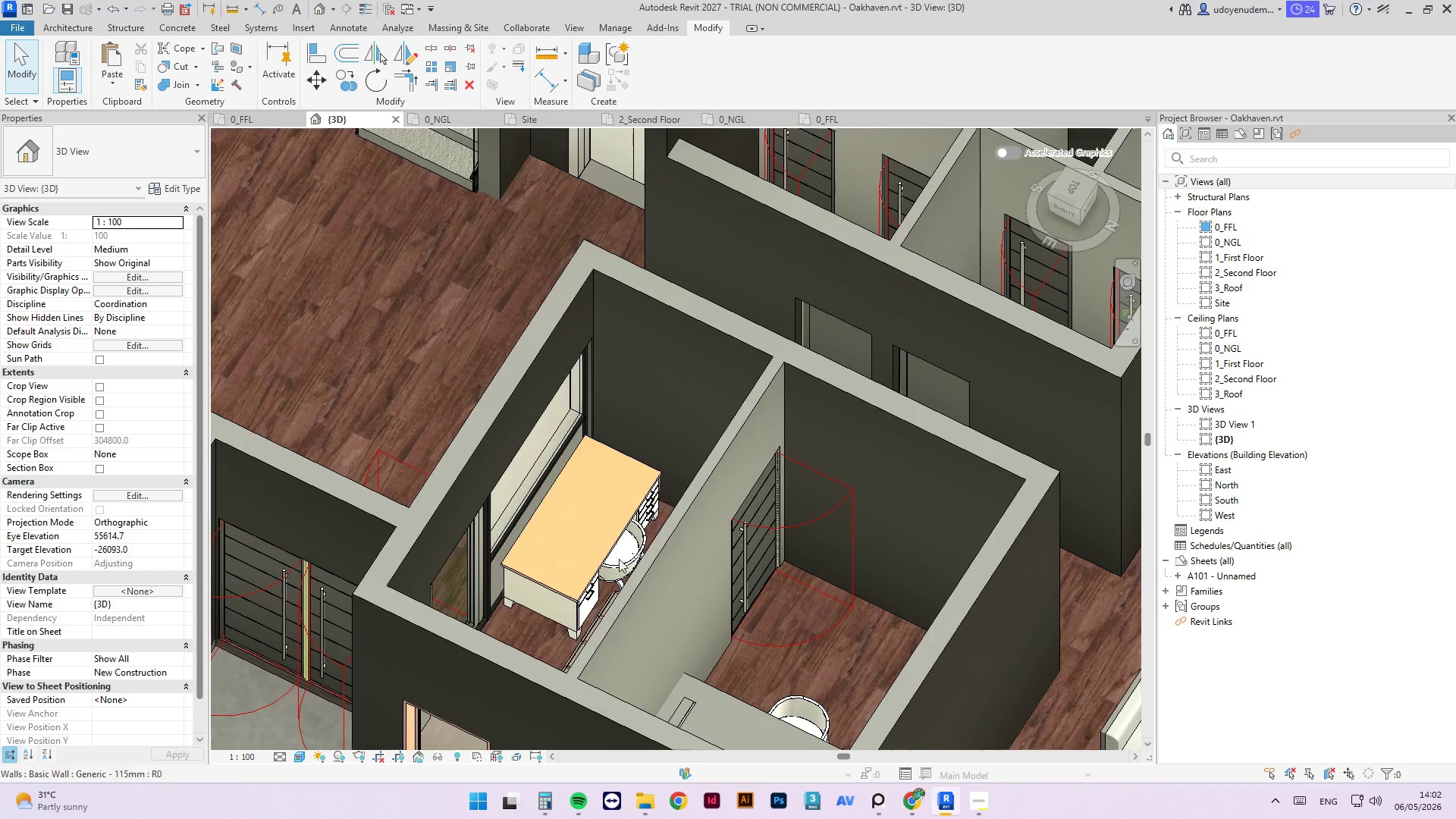 
hold_key(key=ShiftLeft, duration=1.12)
 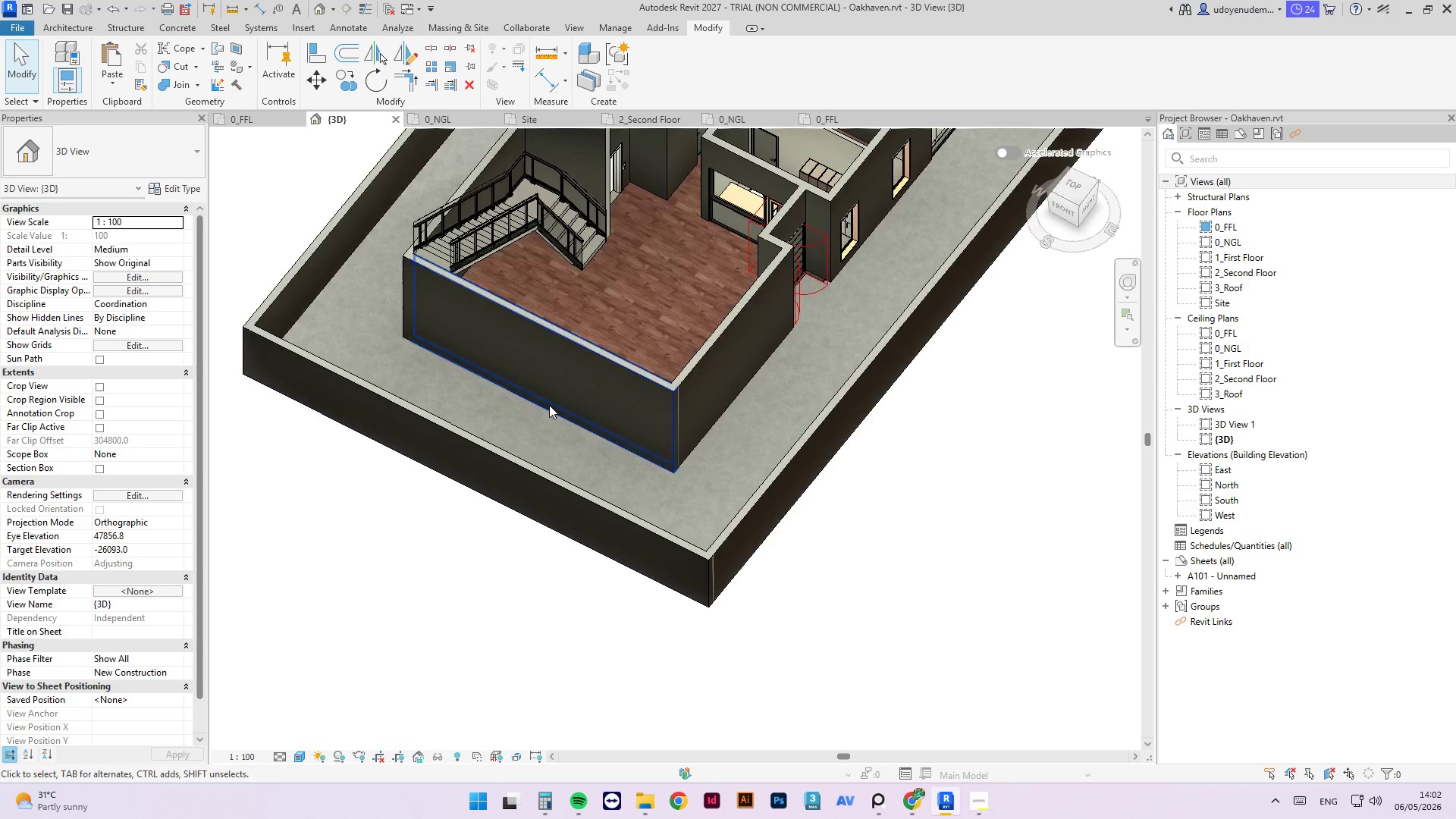 
scroll: coordinate [631, 441], scroll_direction: down, amount: 8.0
 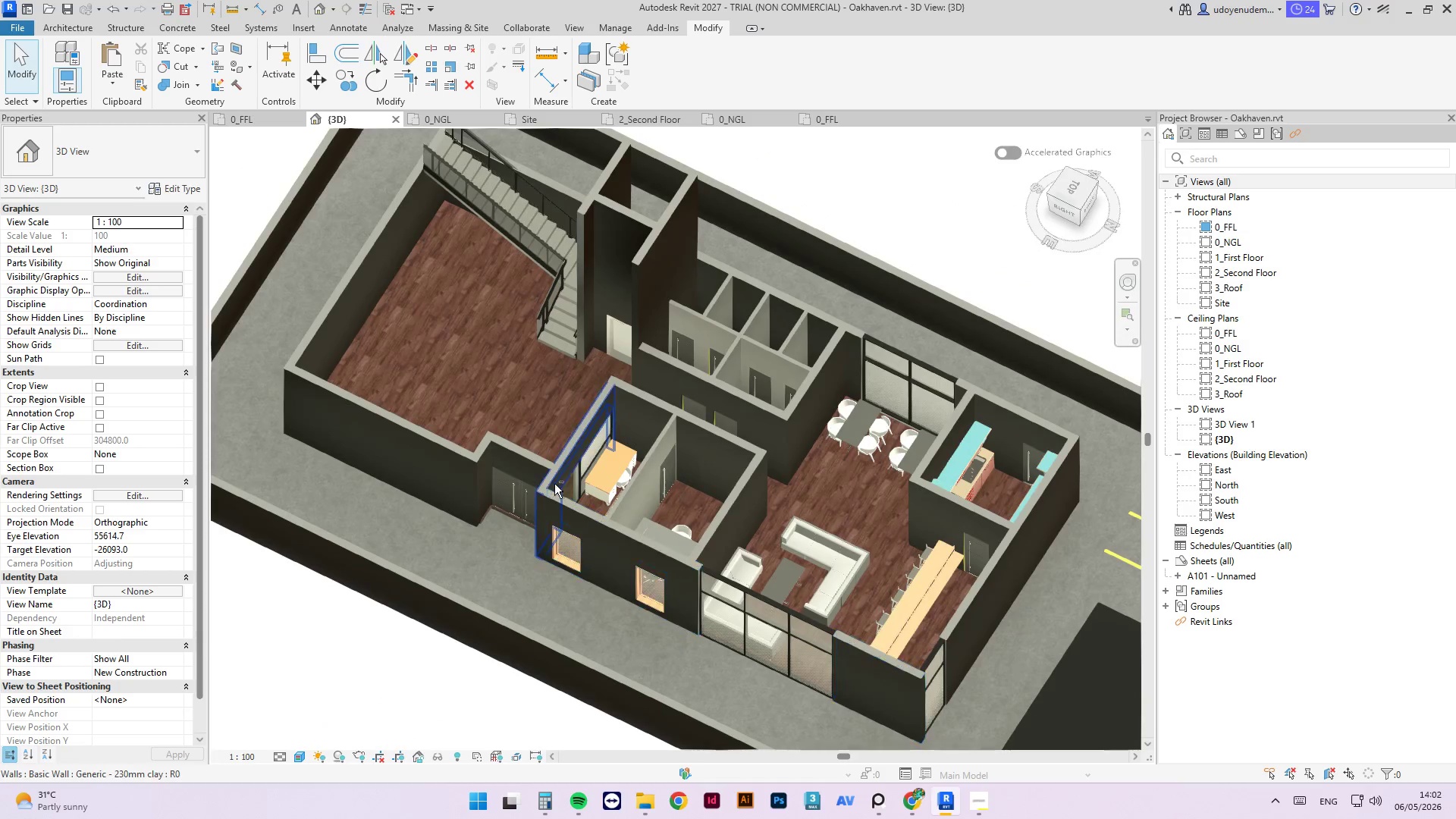 
hold_key(key=ShiftLeft, duration=0.61)
 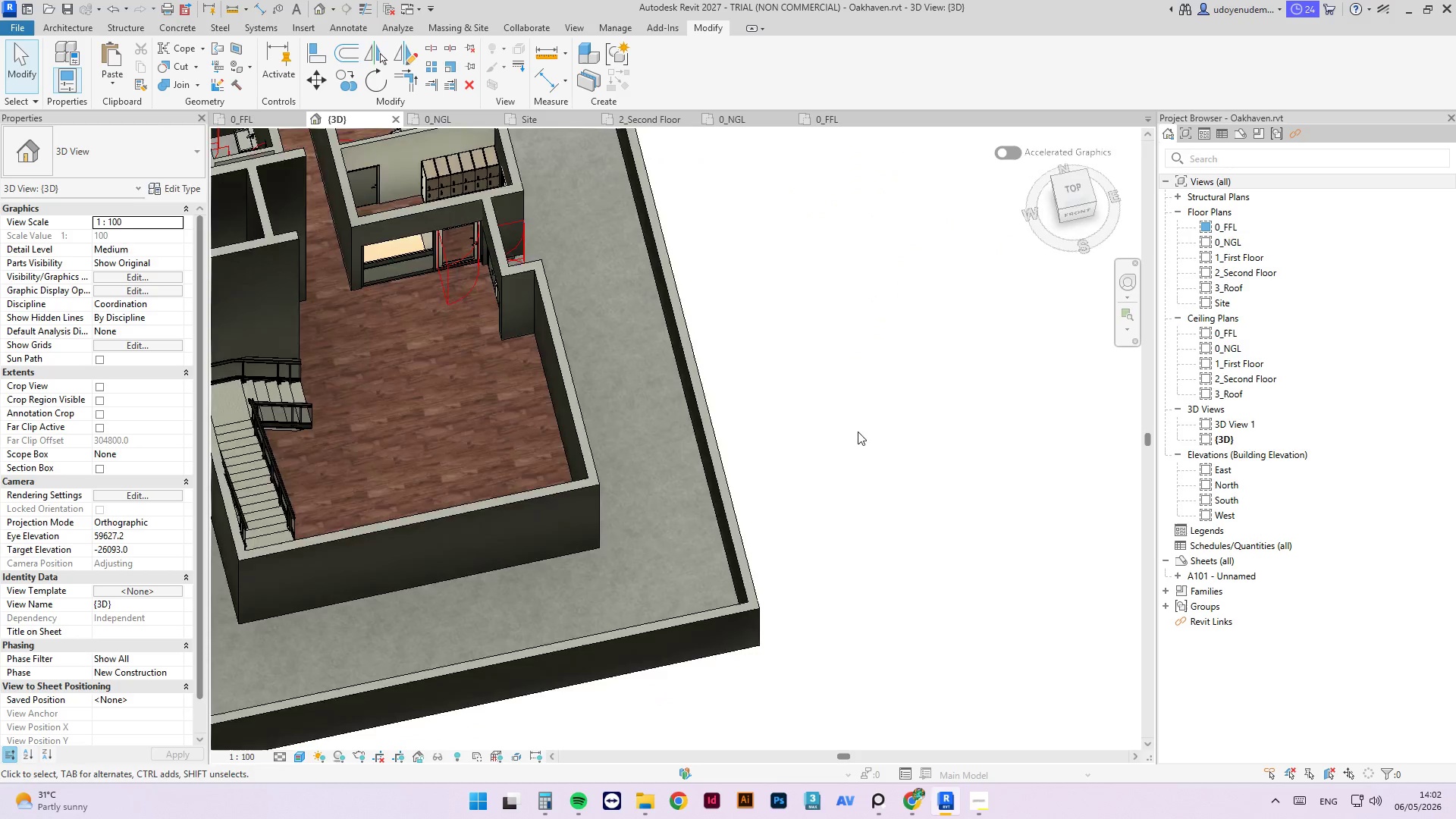 
scroll: coordinate [432, 407], scroll_direction: up, amount: 1.0
 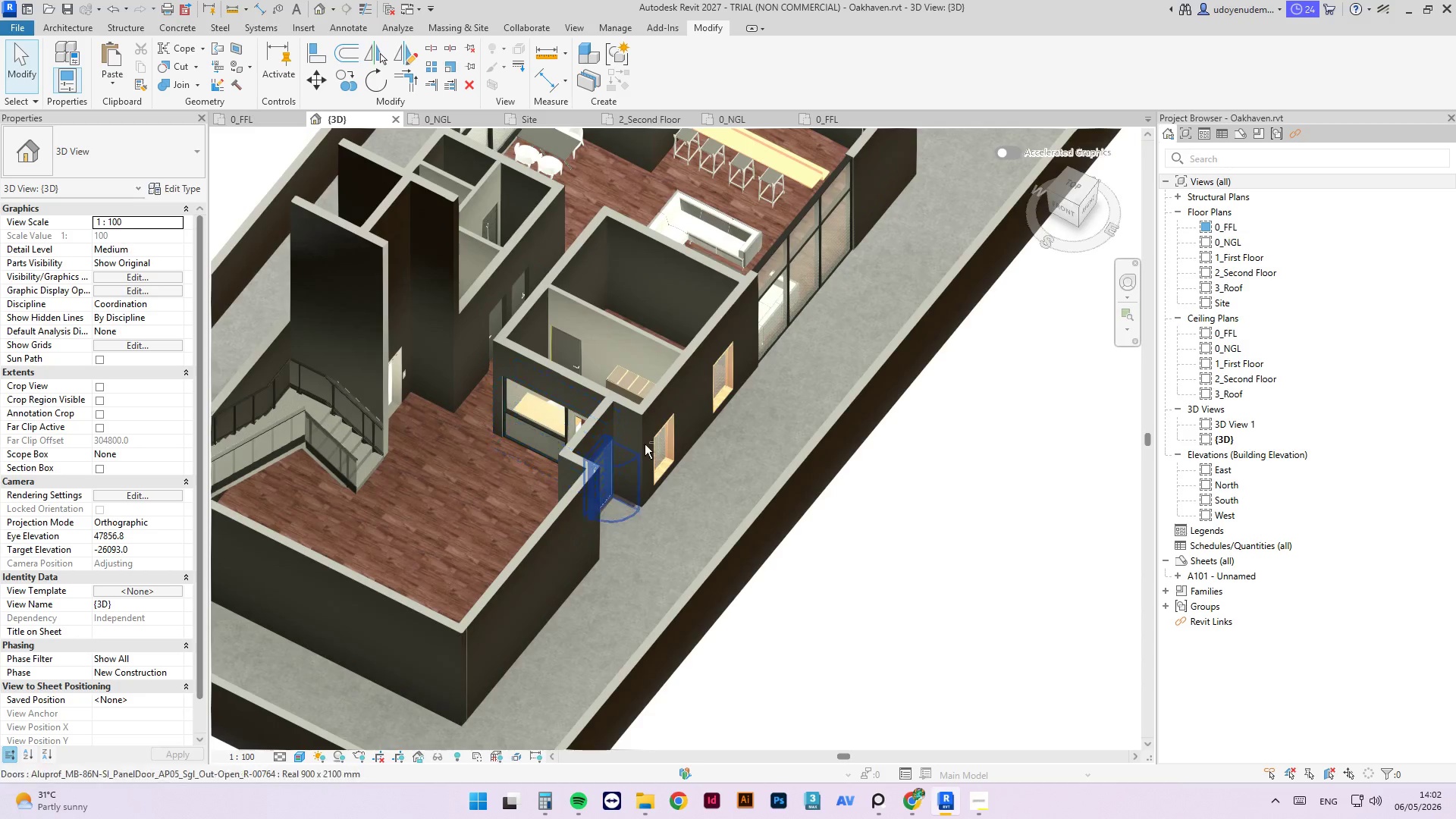 
scroll: coordinate [306, 182], scroll_direction: down, amount: 1.0
 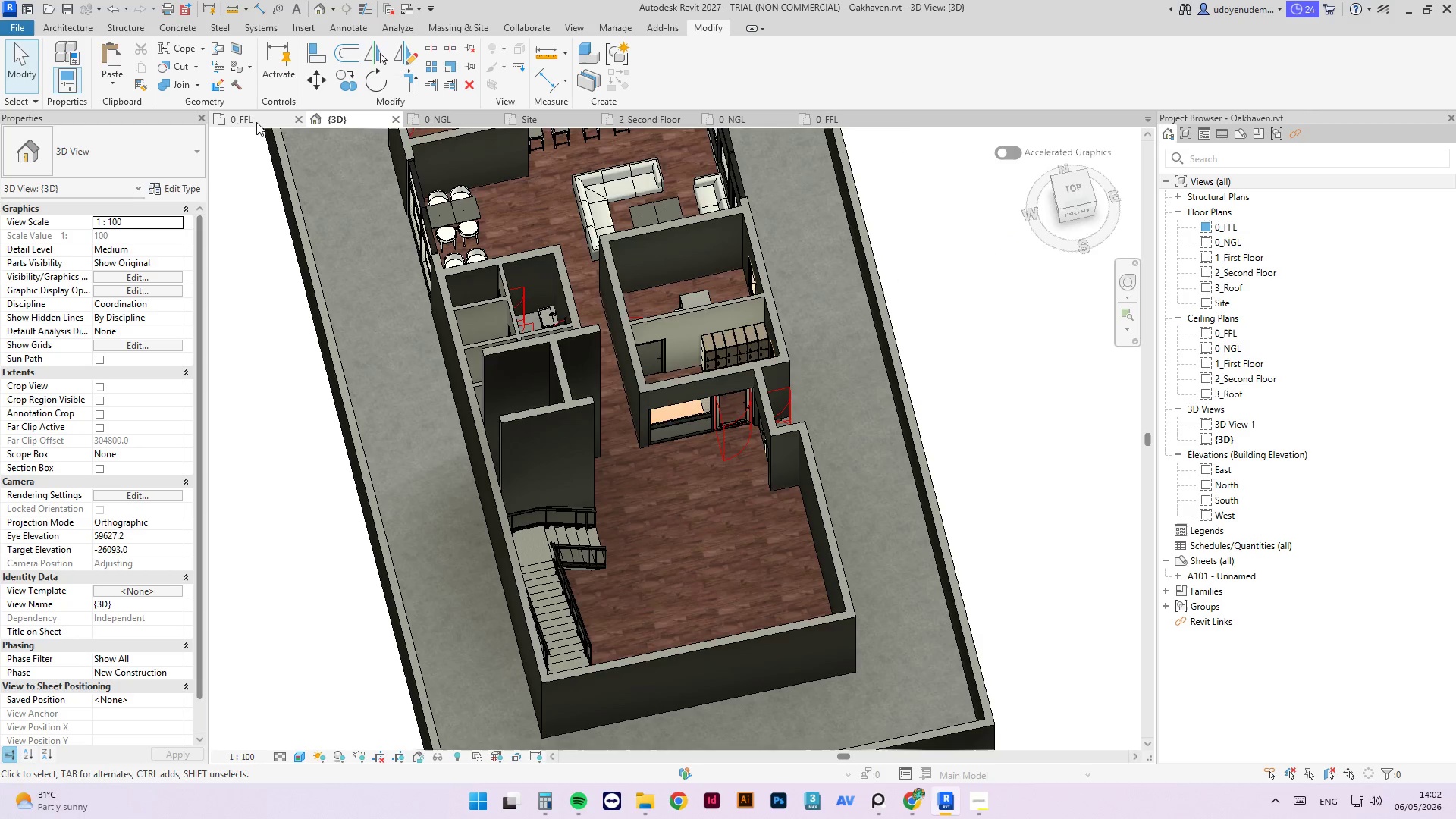 
left_click([256, 124])
 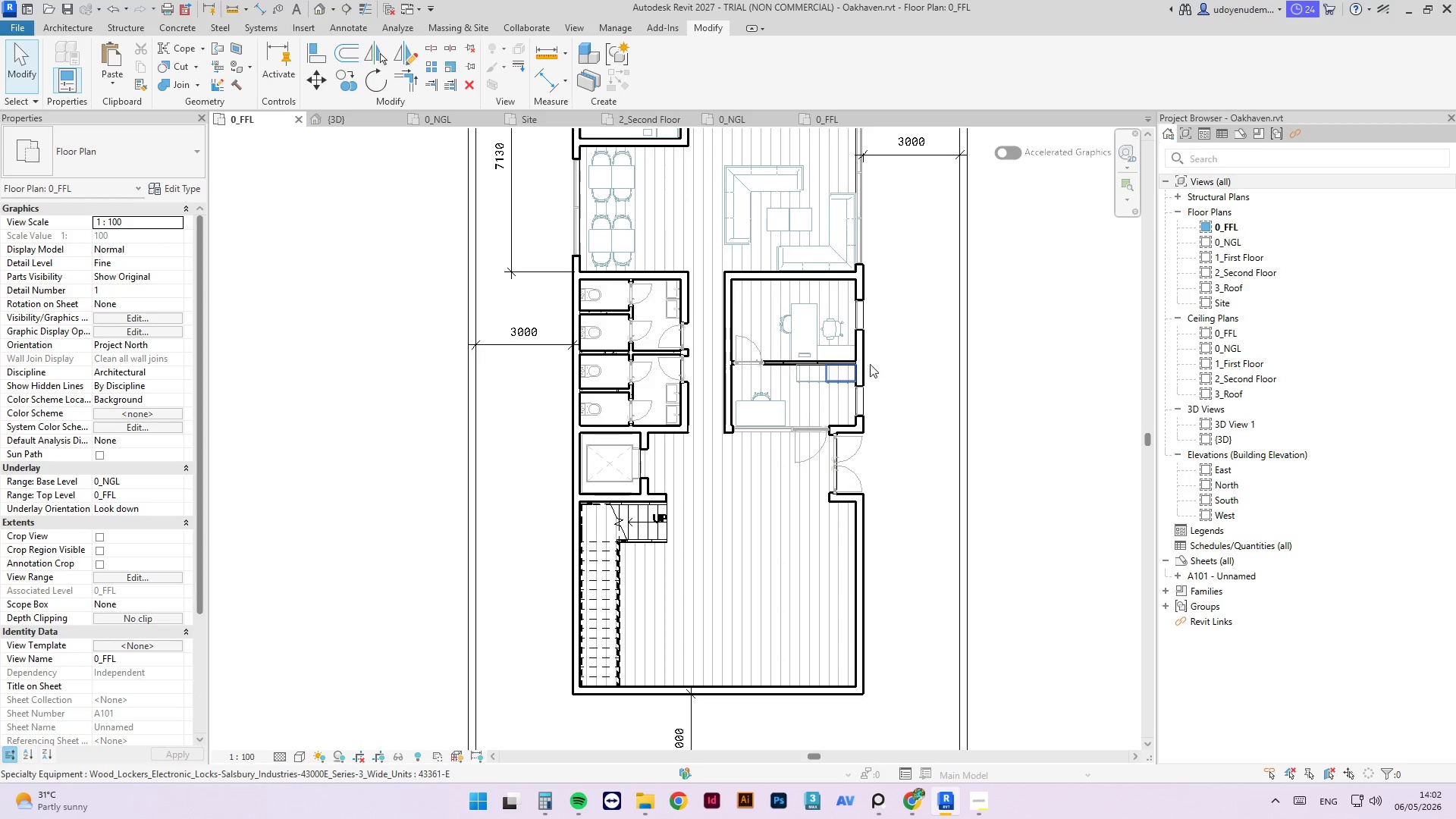 
left_click([777, 403])
 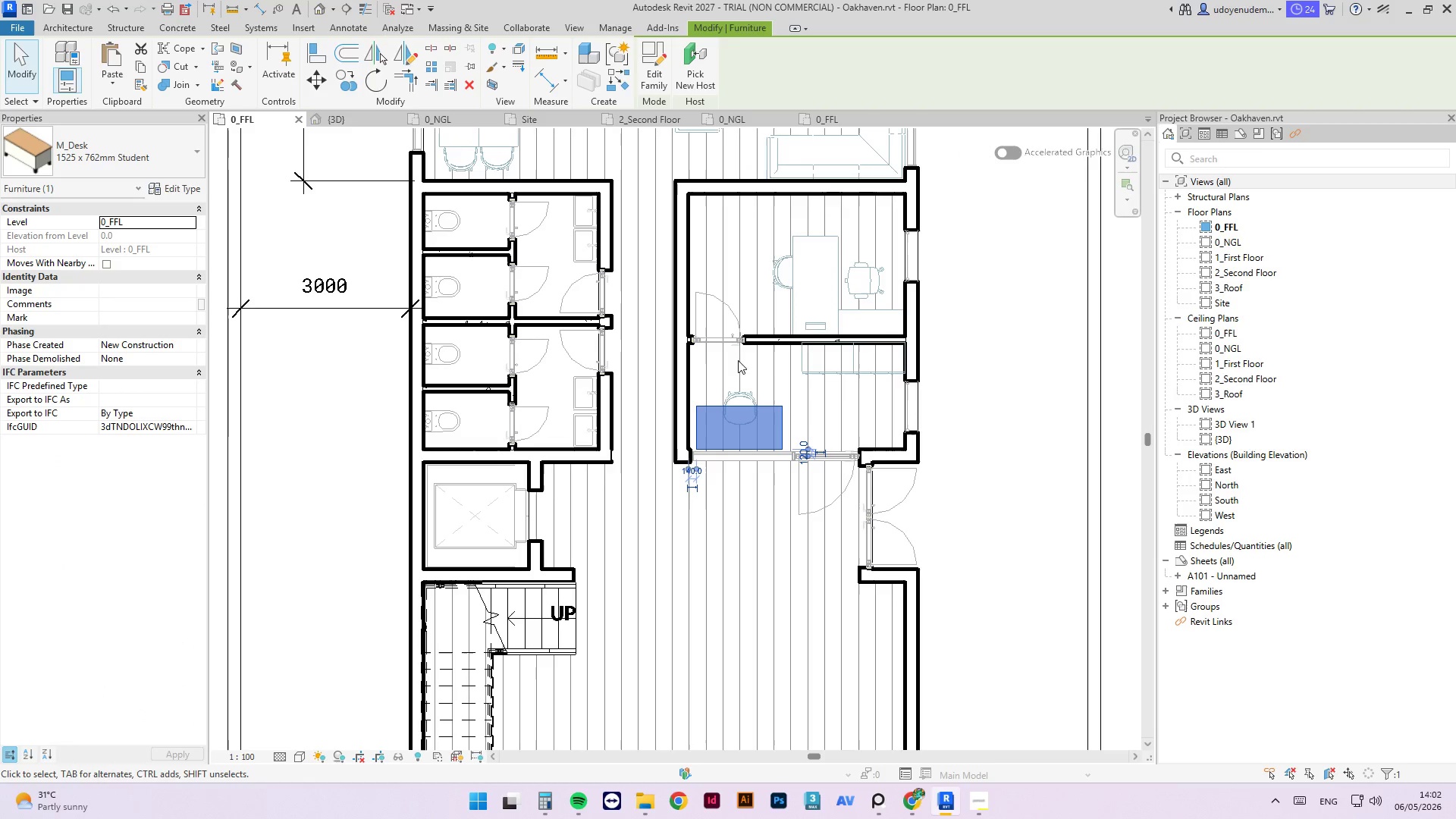 
scroll: coordinate [789, 394], scroll_direction: up, amount: 4.0
 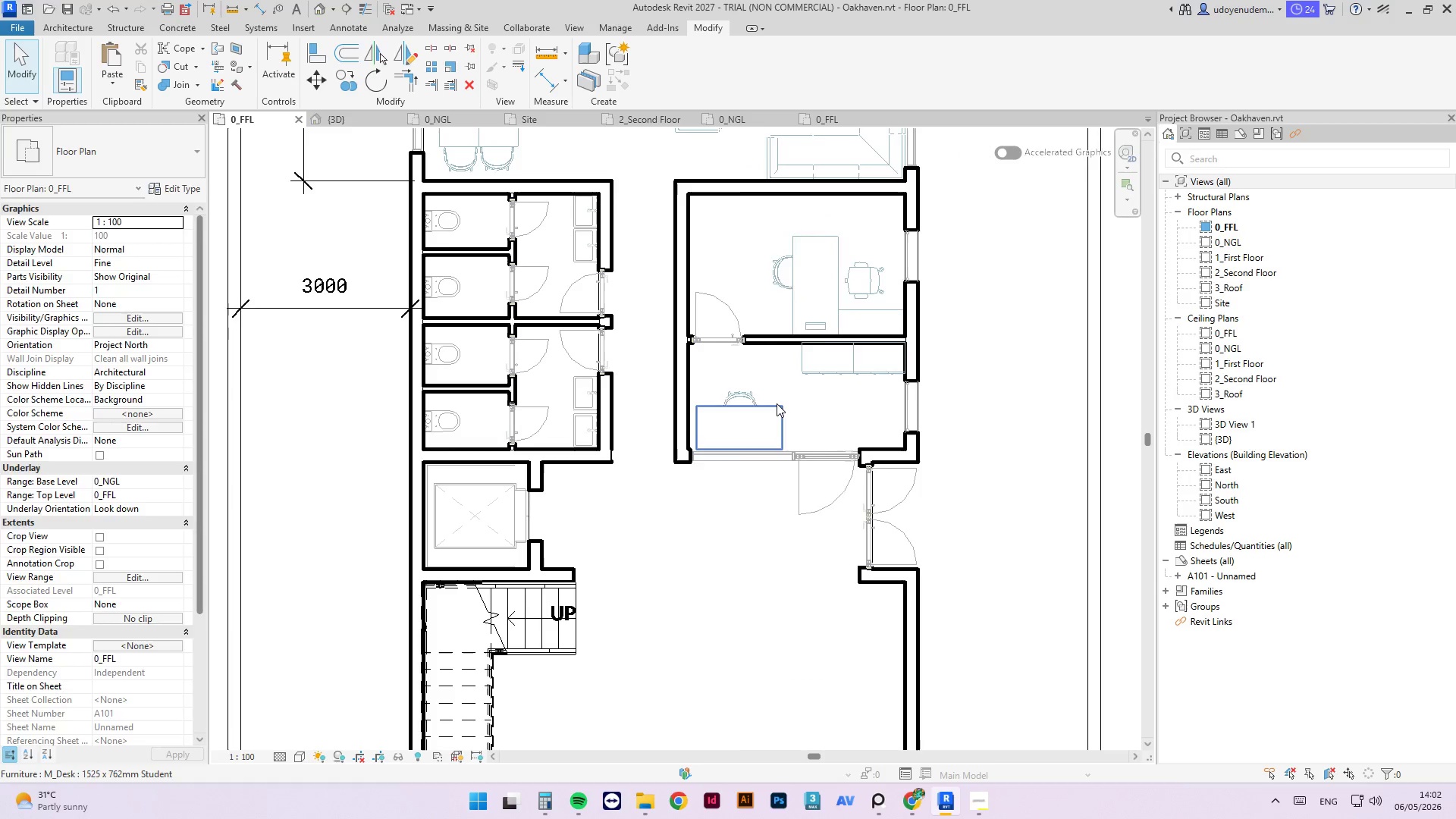 
key(Delete)
 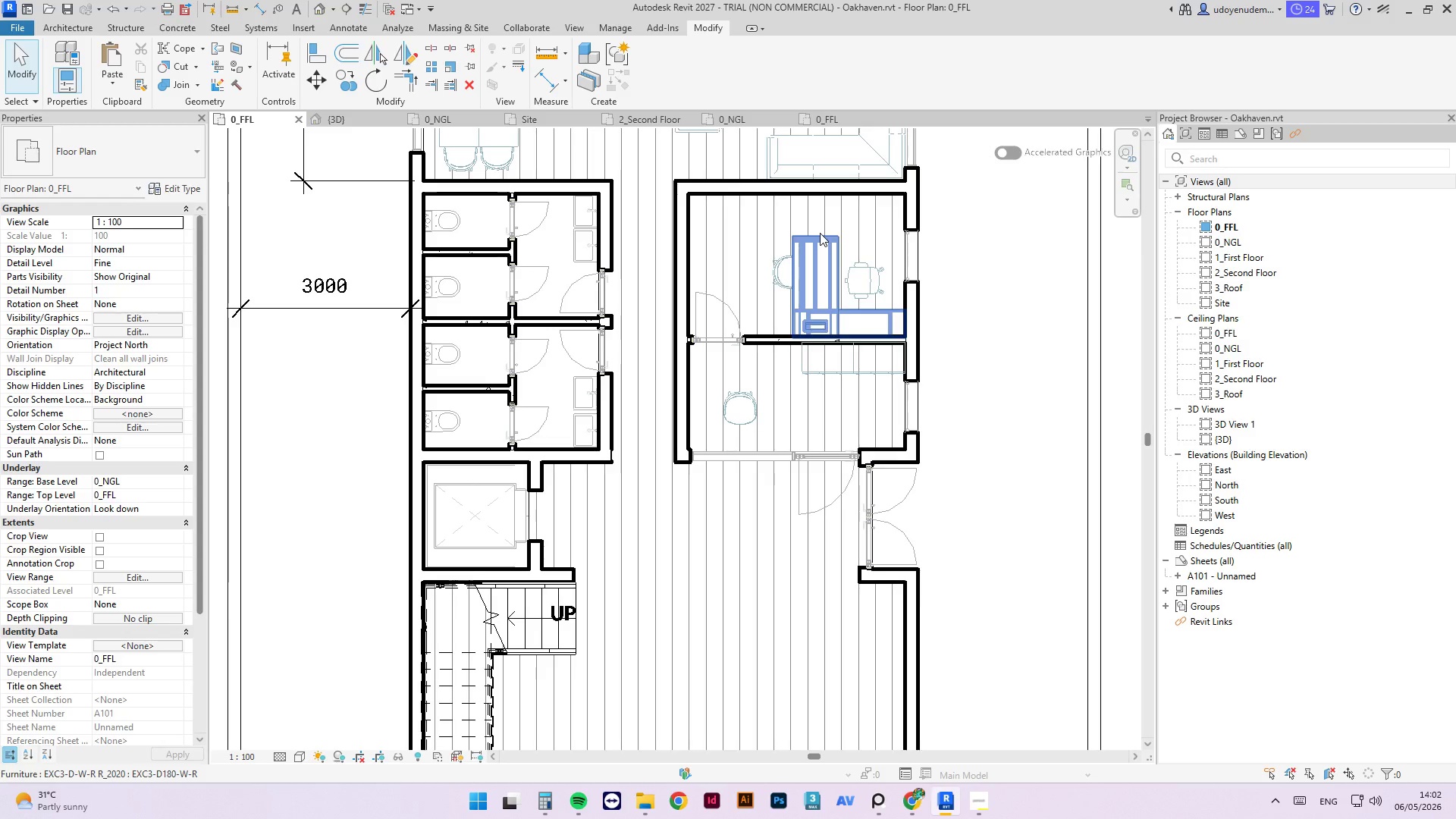 
type(cm)
 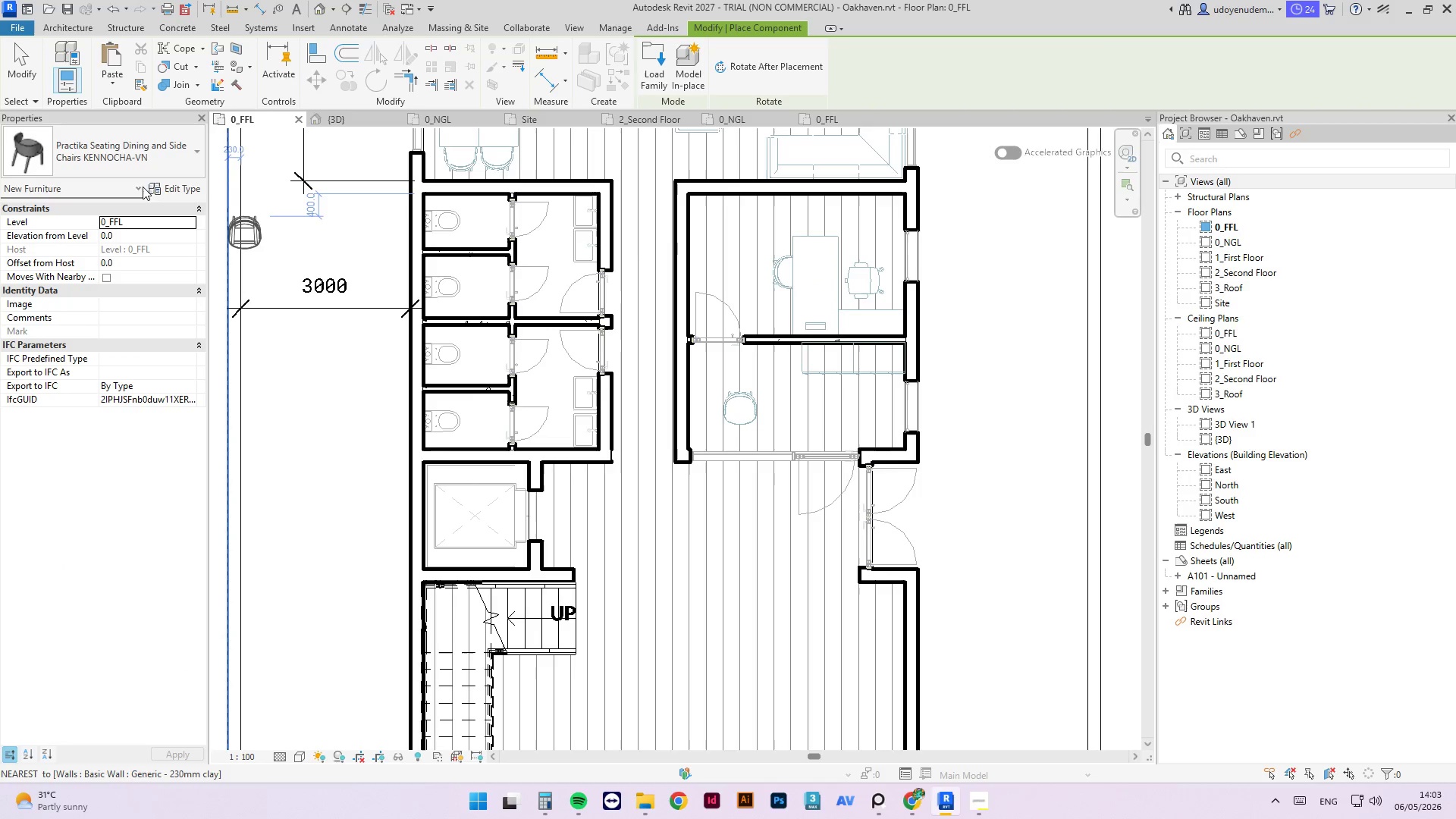 
key(Escape)
key(Escape)
key(Escape)
key(Escape)
type(cm)
 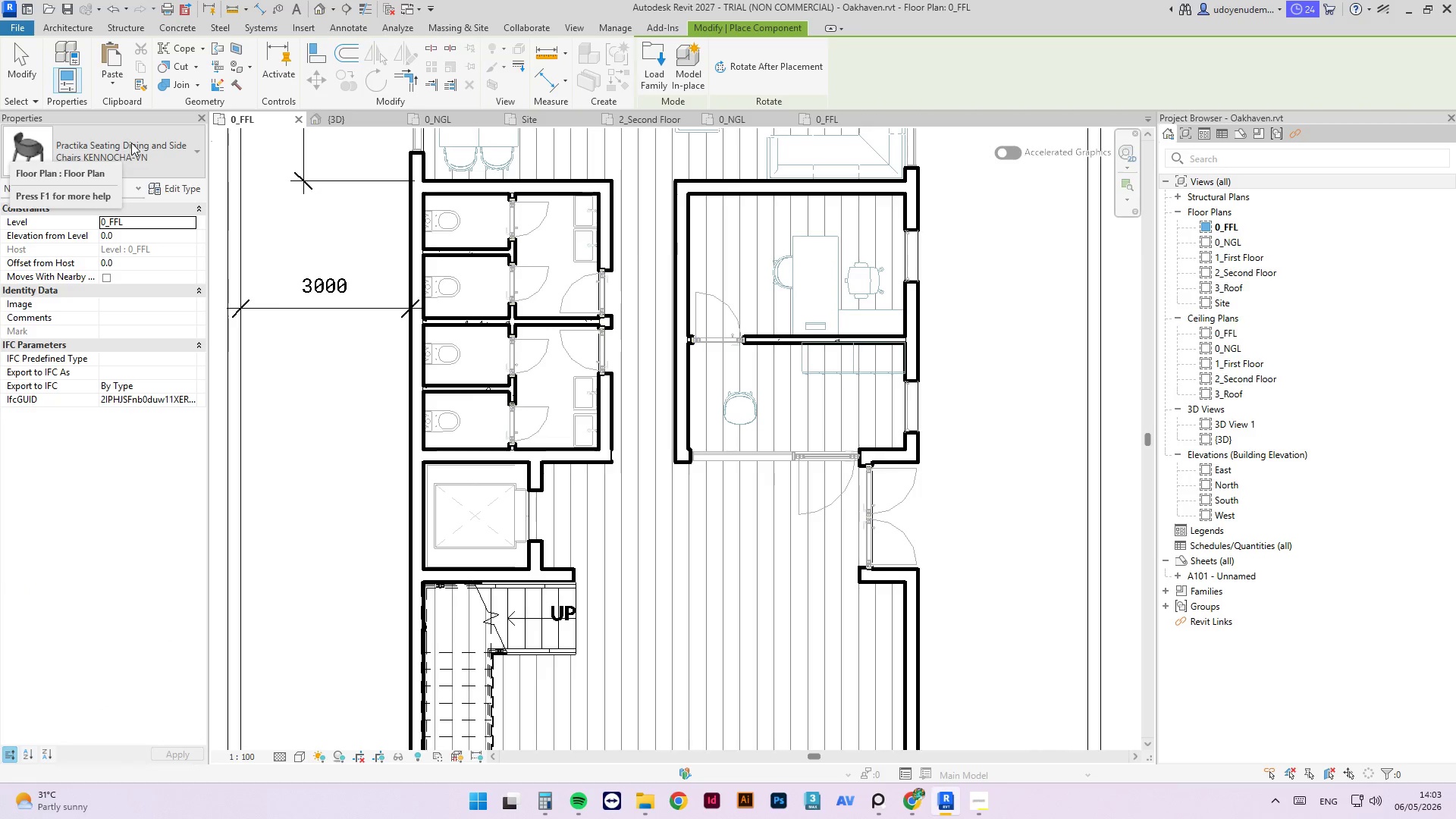 
left_click([131, 142])
 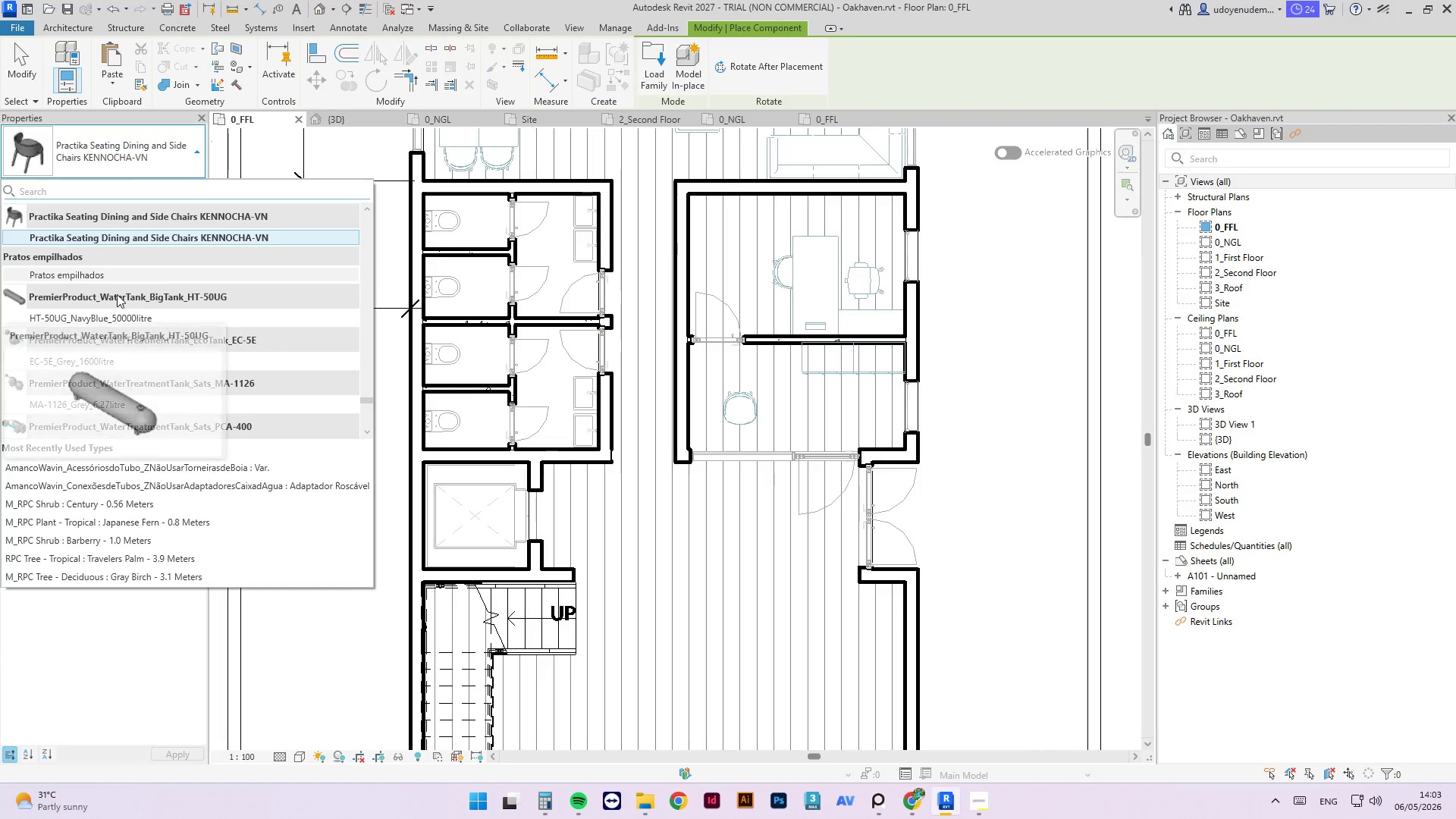 
scroll: coordinate [105, 202], scroll_direction: up, amount: 41.0
 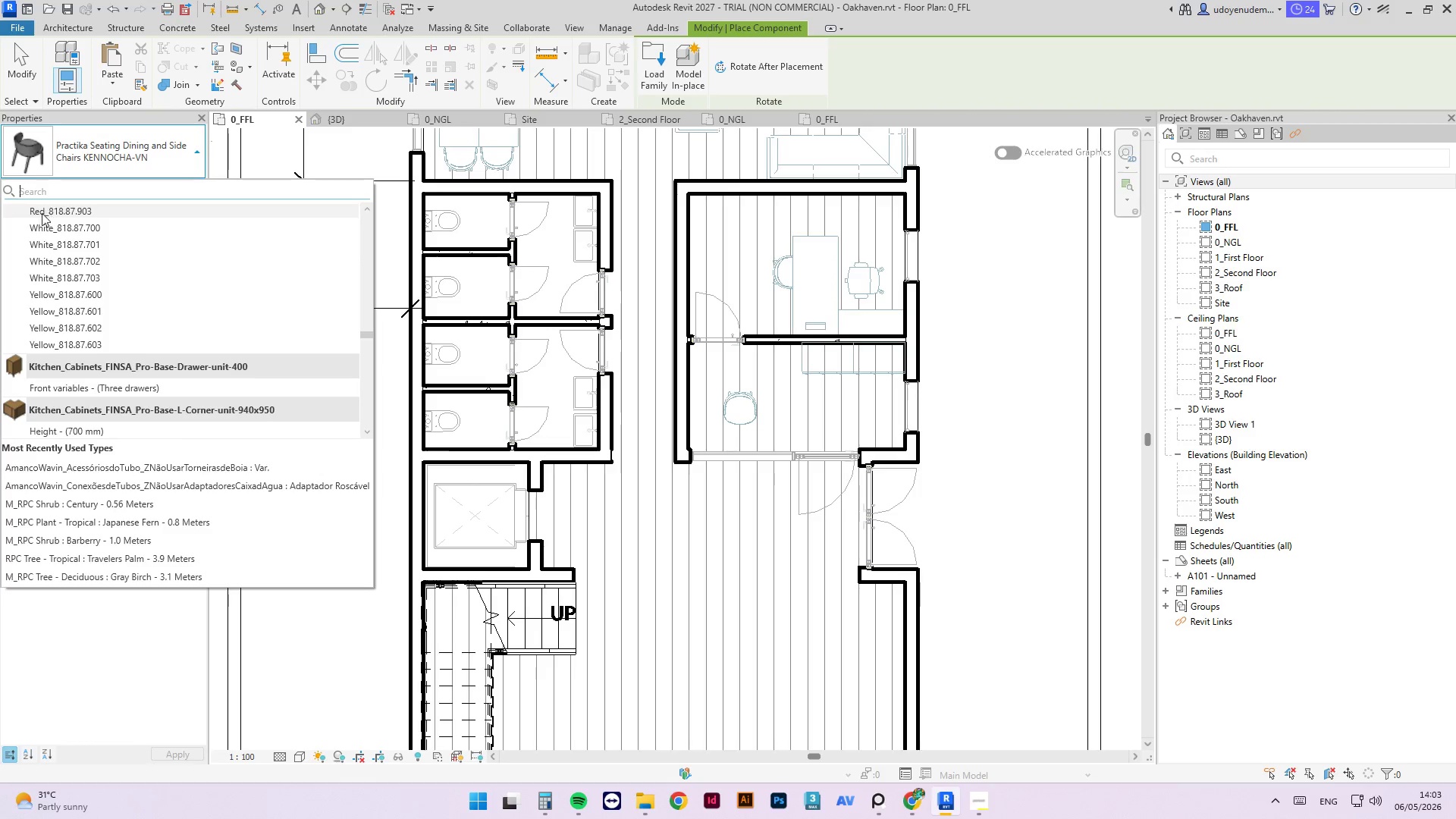 
mouse_move([165, 345])
 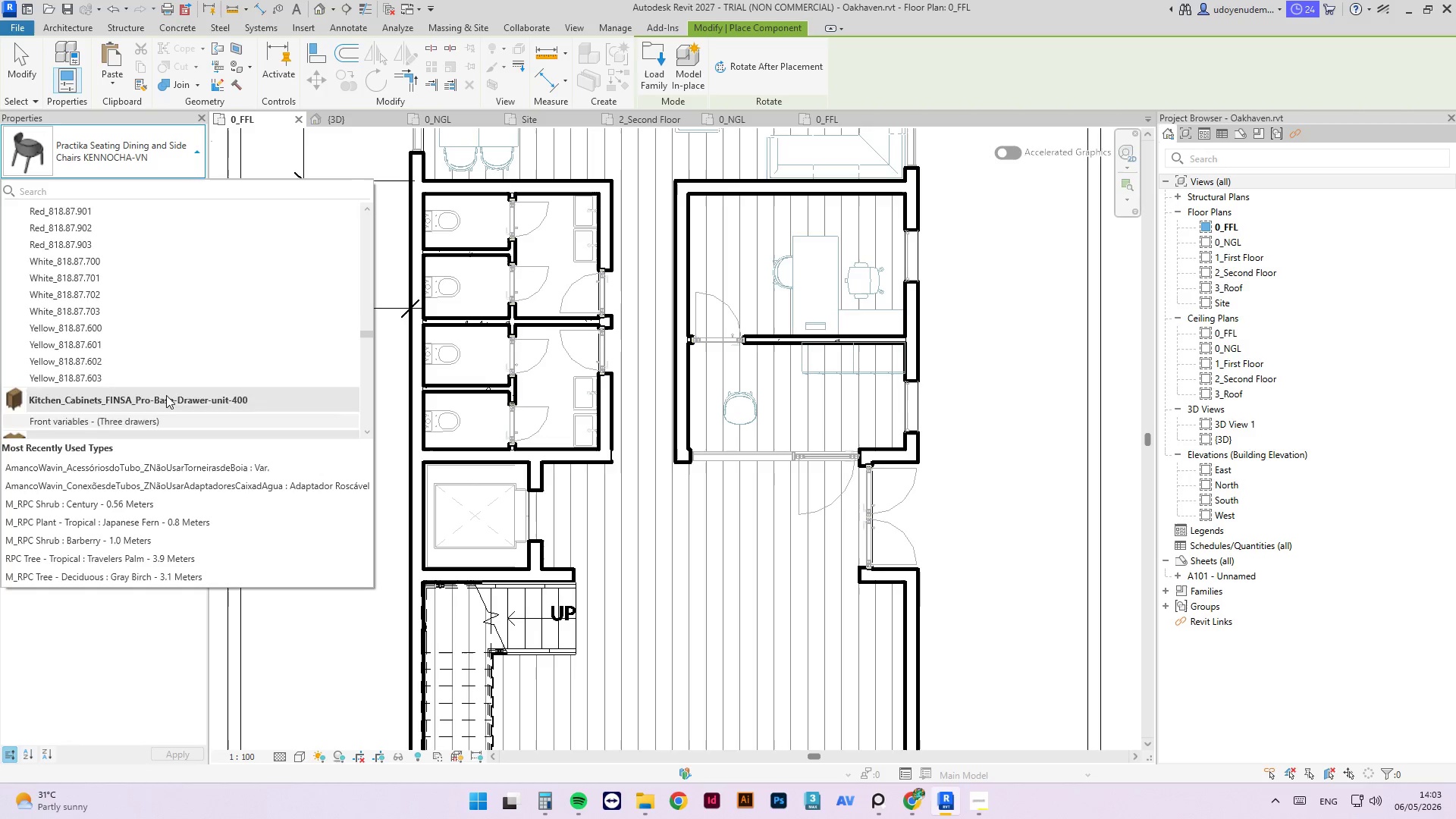 
scroll: coordinate [188, 351], scroll_direction: up, amount: 46.0
 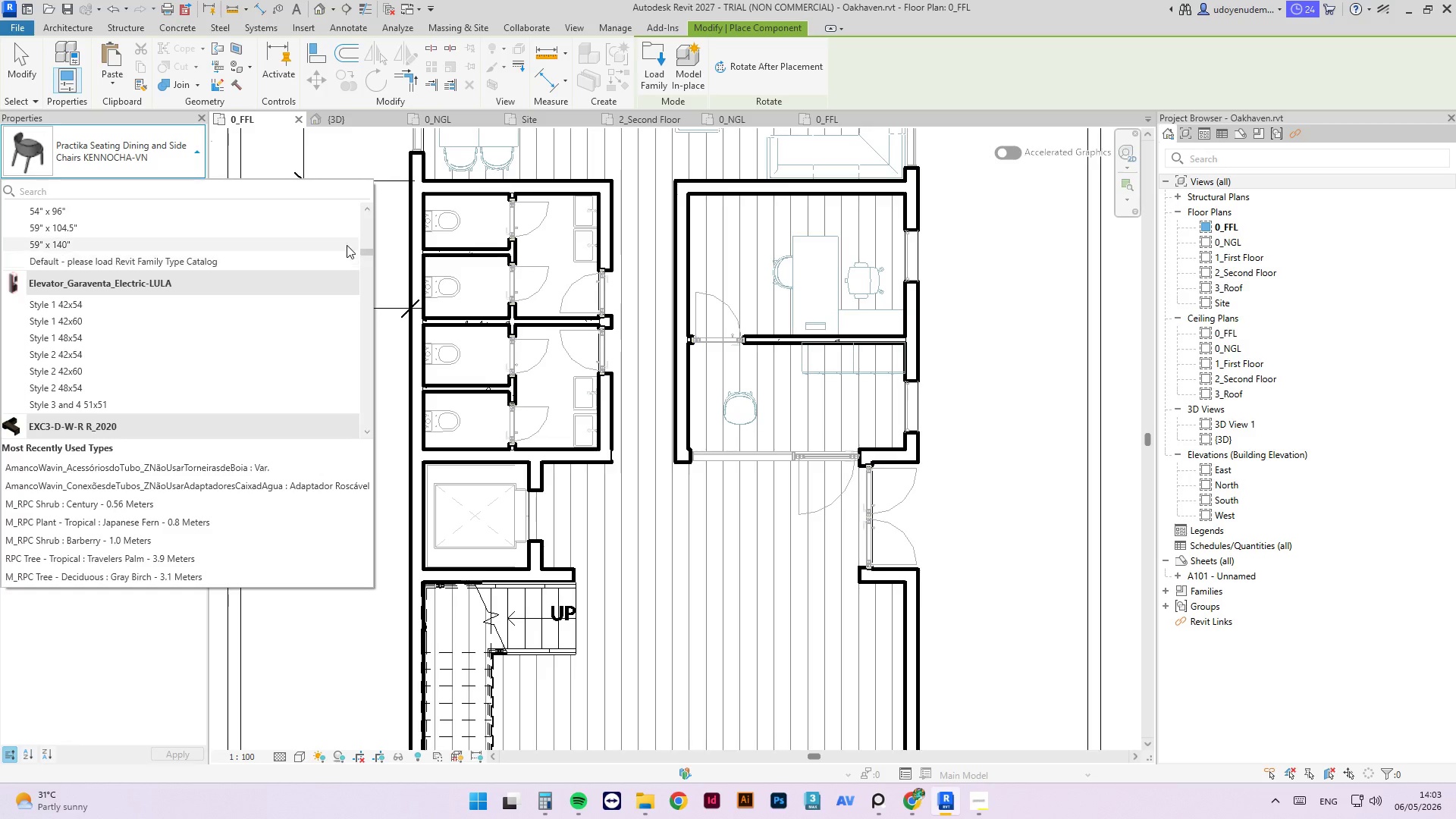 
left_click_drag(start_coordinate=[367, 253], to_coordinate=[374, 285])
 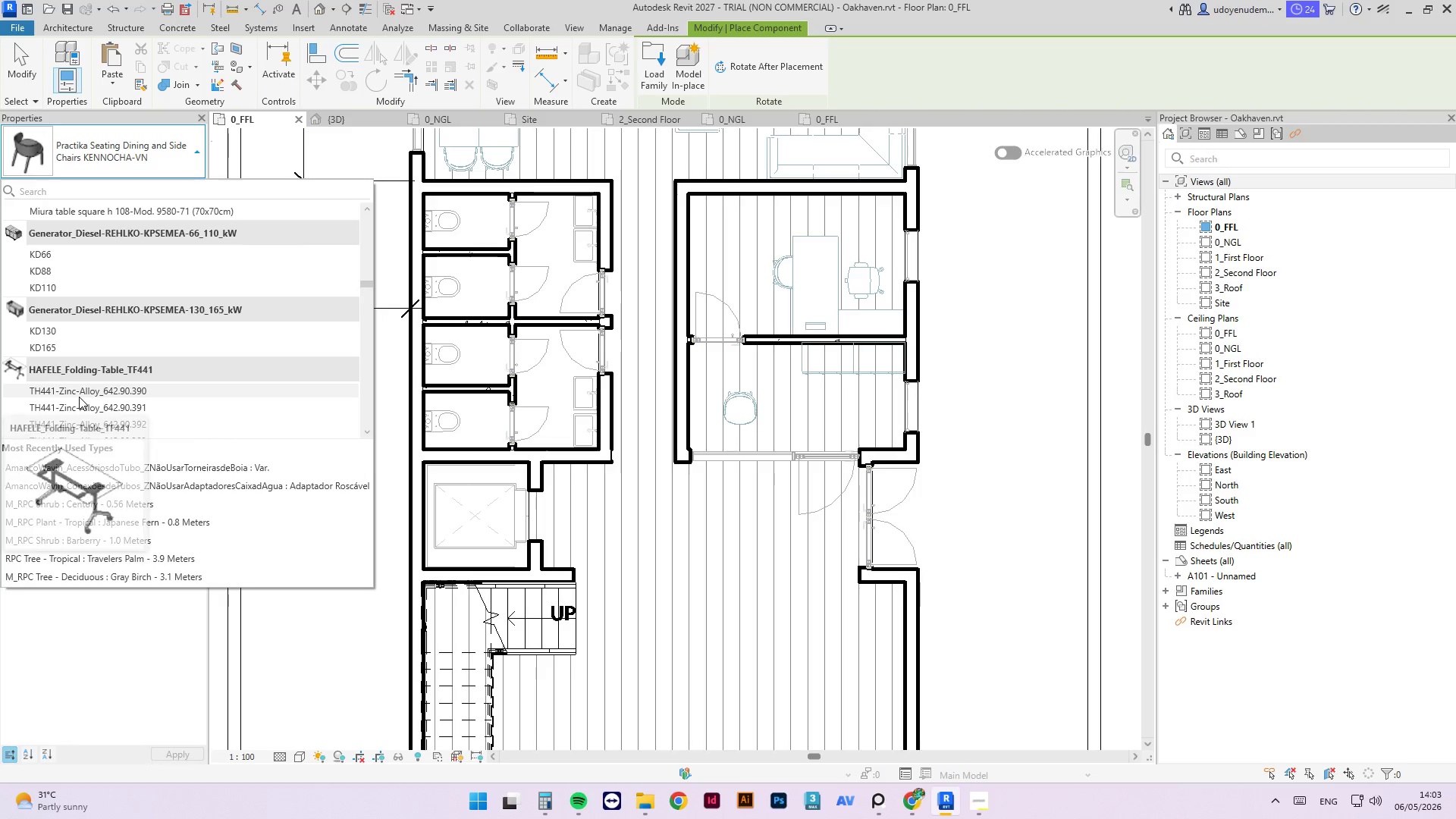 
scroll: coordinate [80, 384], scroll_direction: down, amount: 2.0
 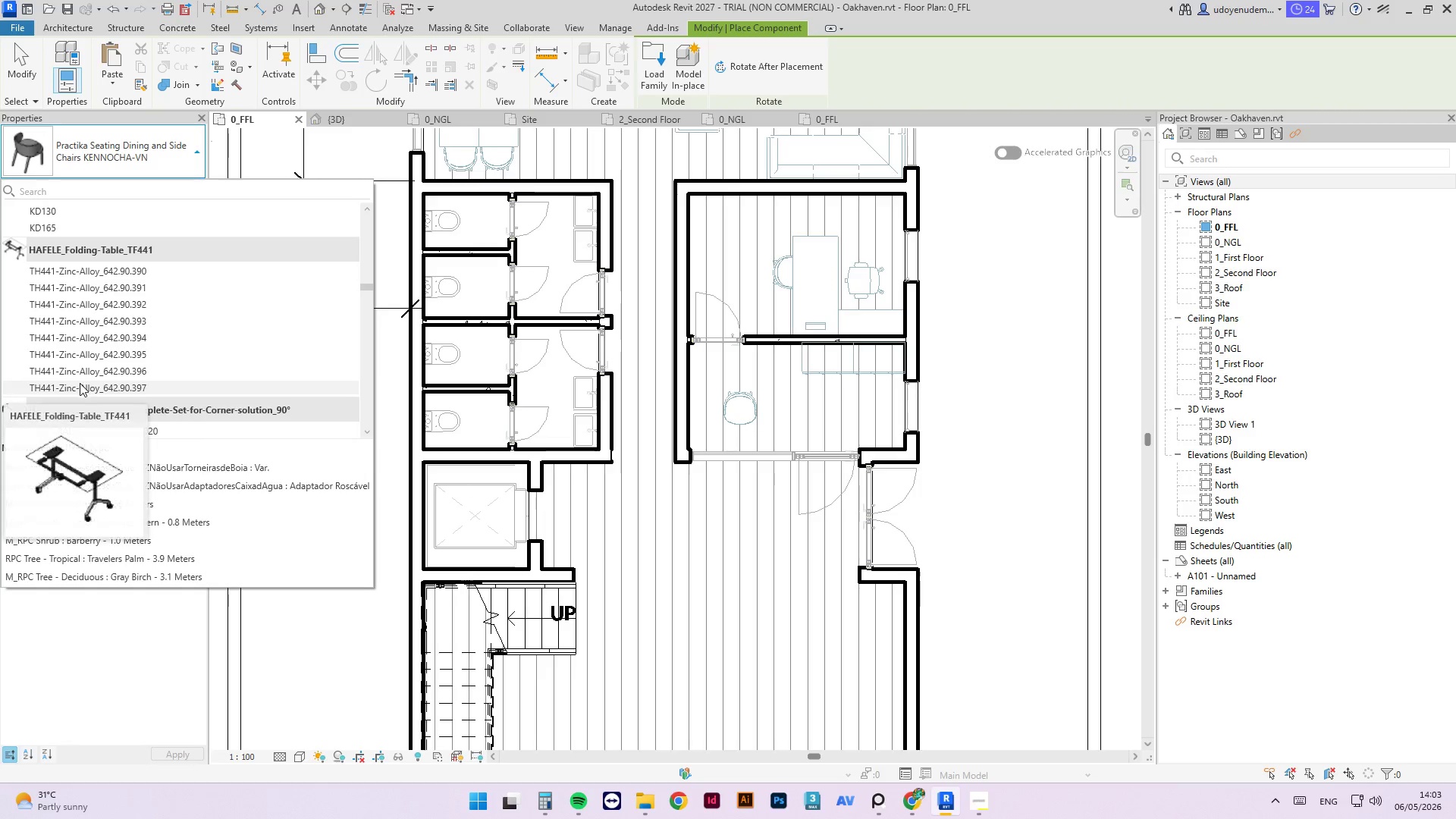 
left_click([80, 386])
 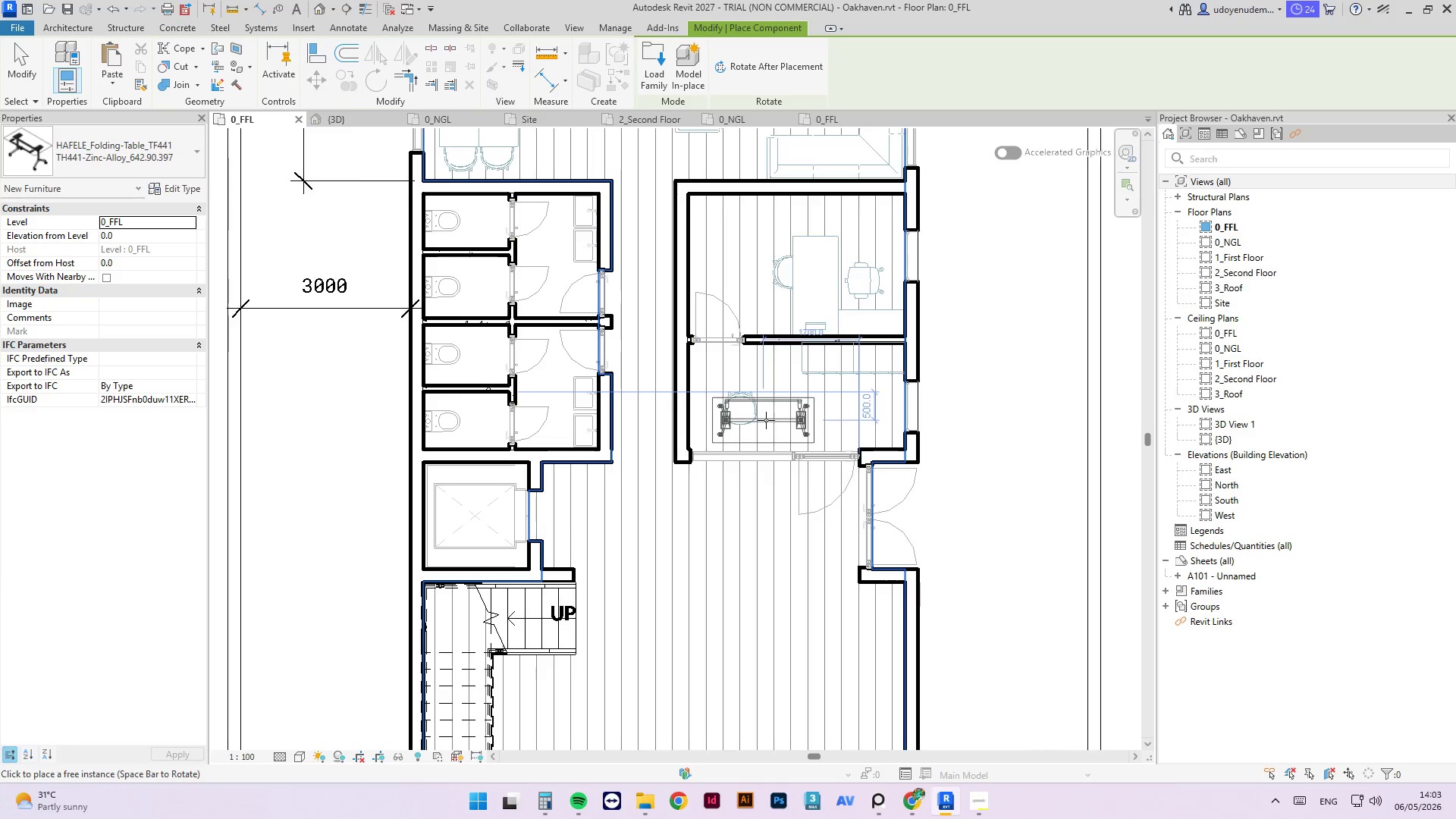 
scroll: coordinate [730, 428], scroll_direction: up, amount: 5.0
 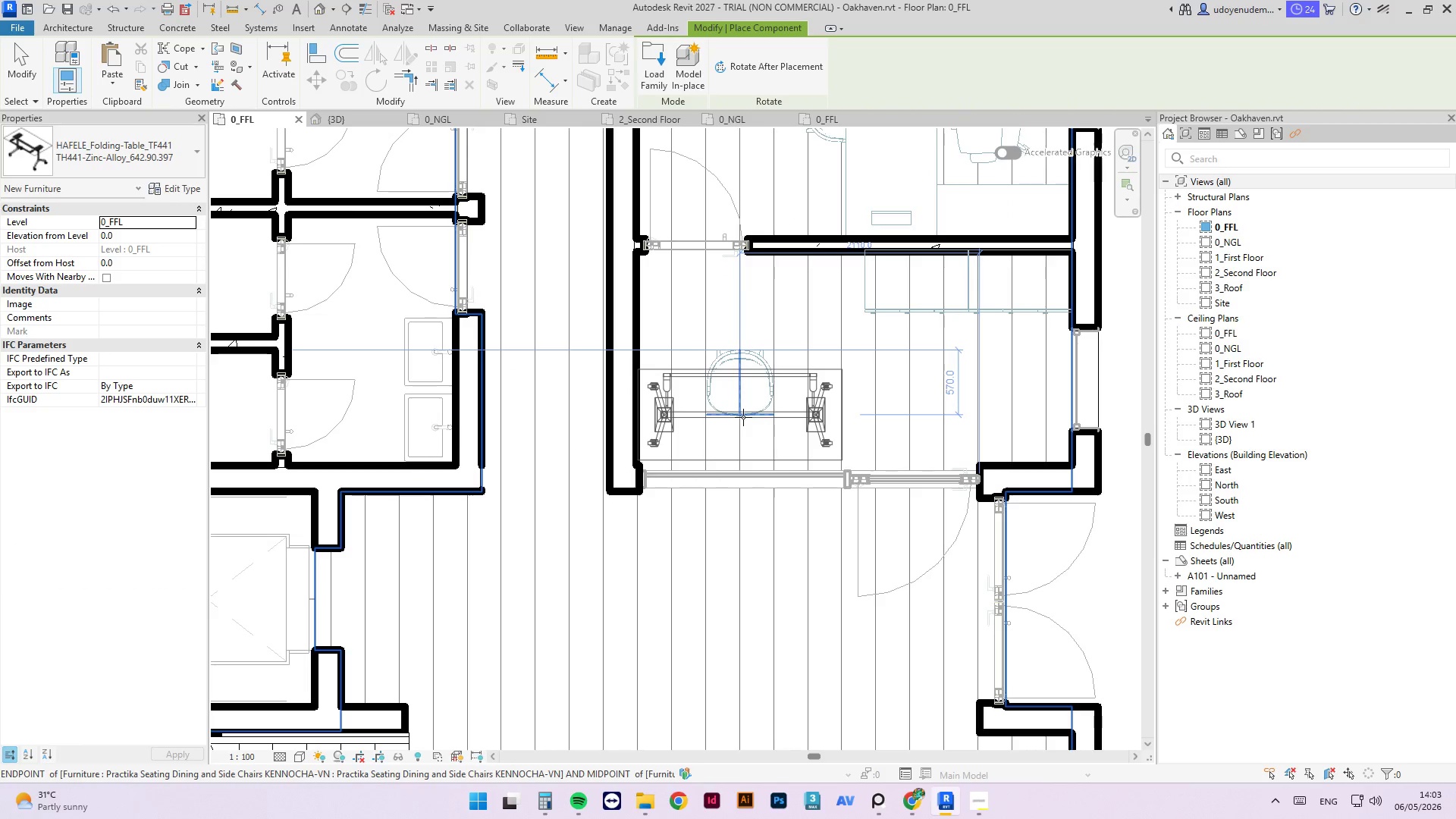 
left_click([743, 419])
 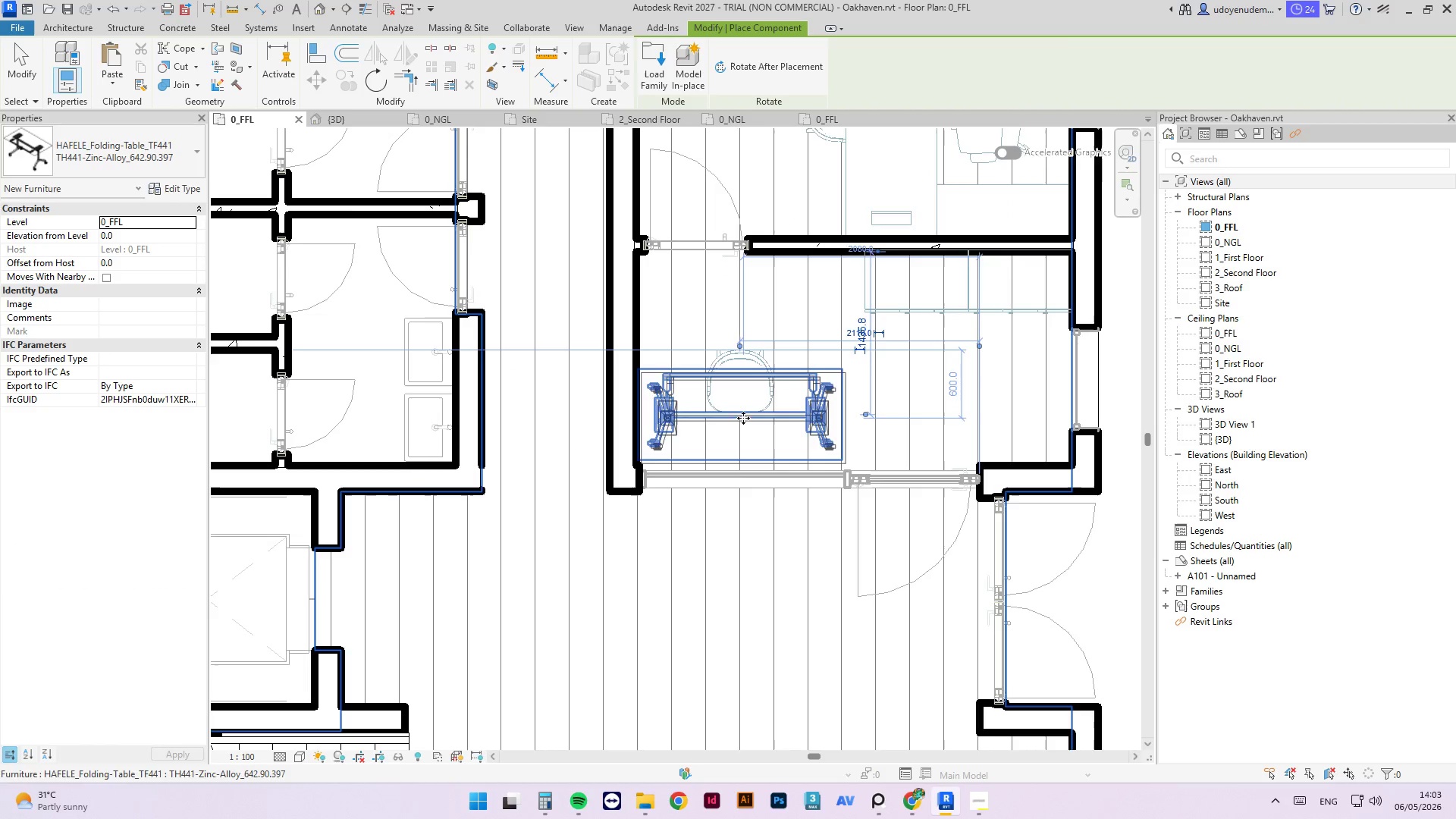 
key(Escape)
 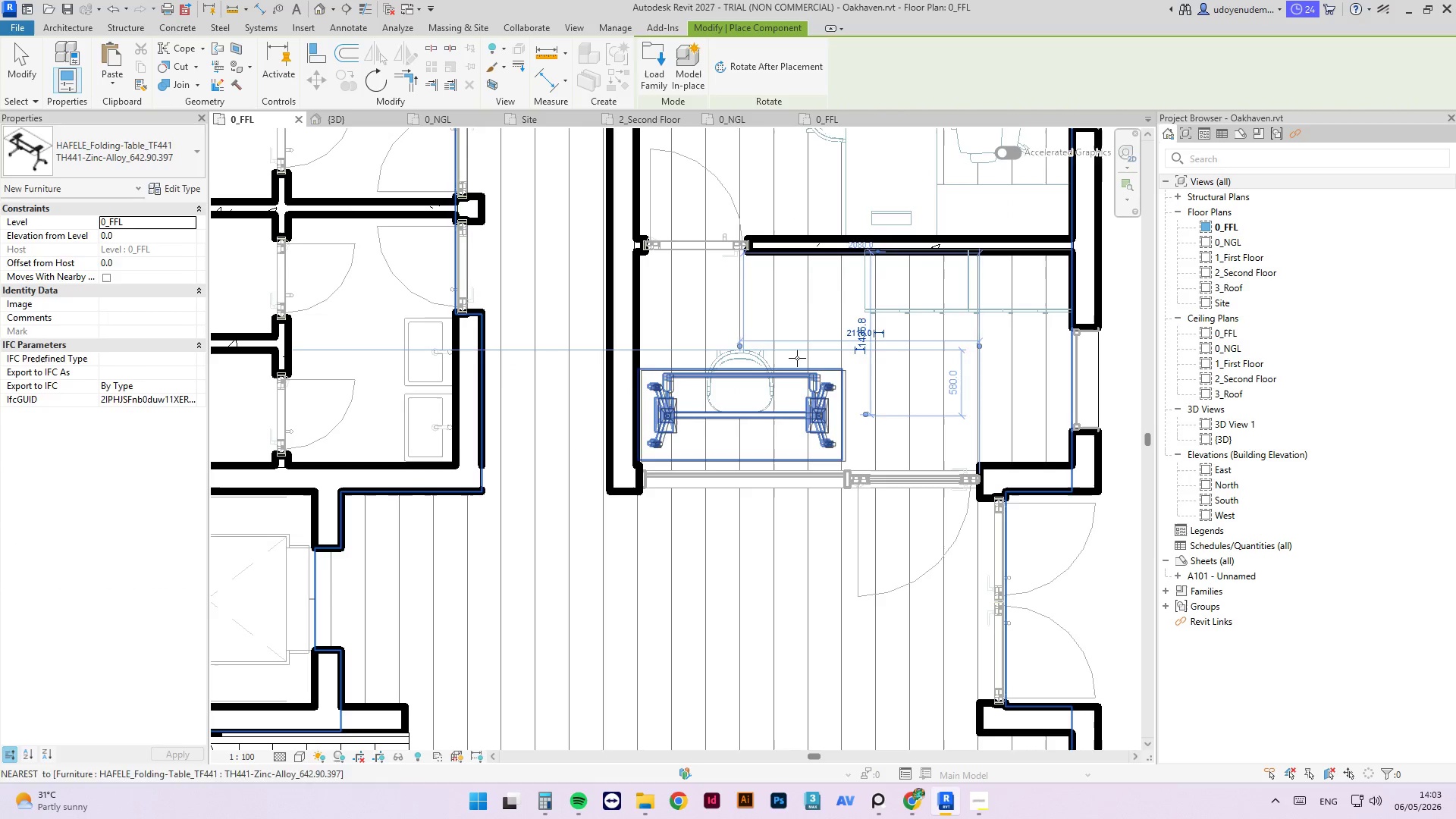 
key(Escape)
 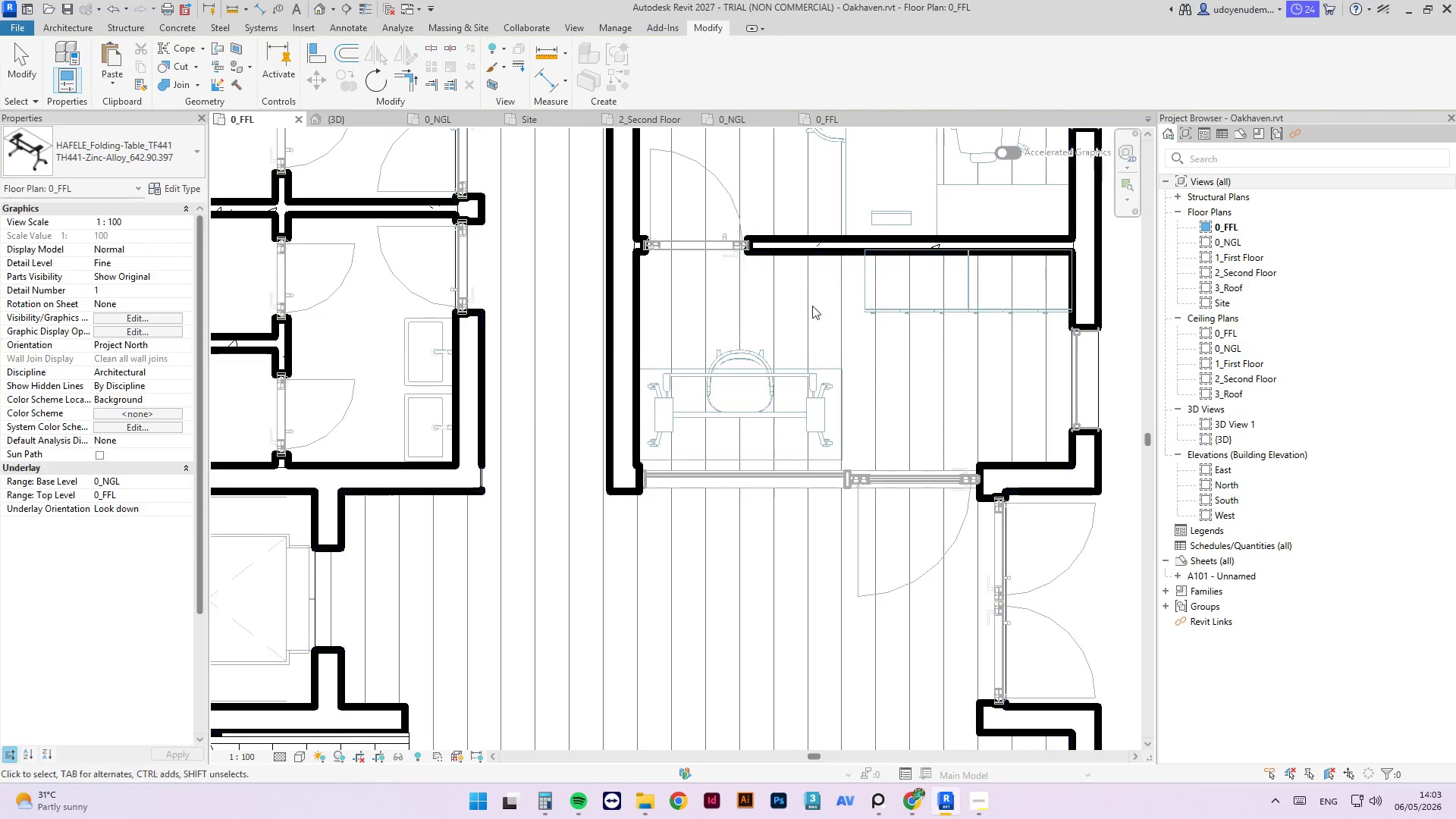 
key(Escape)
 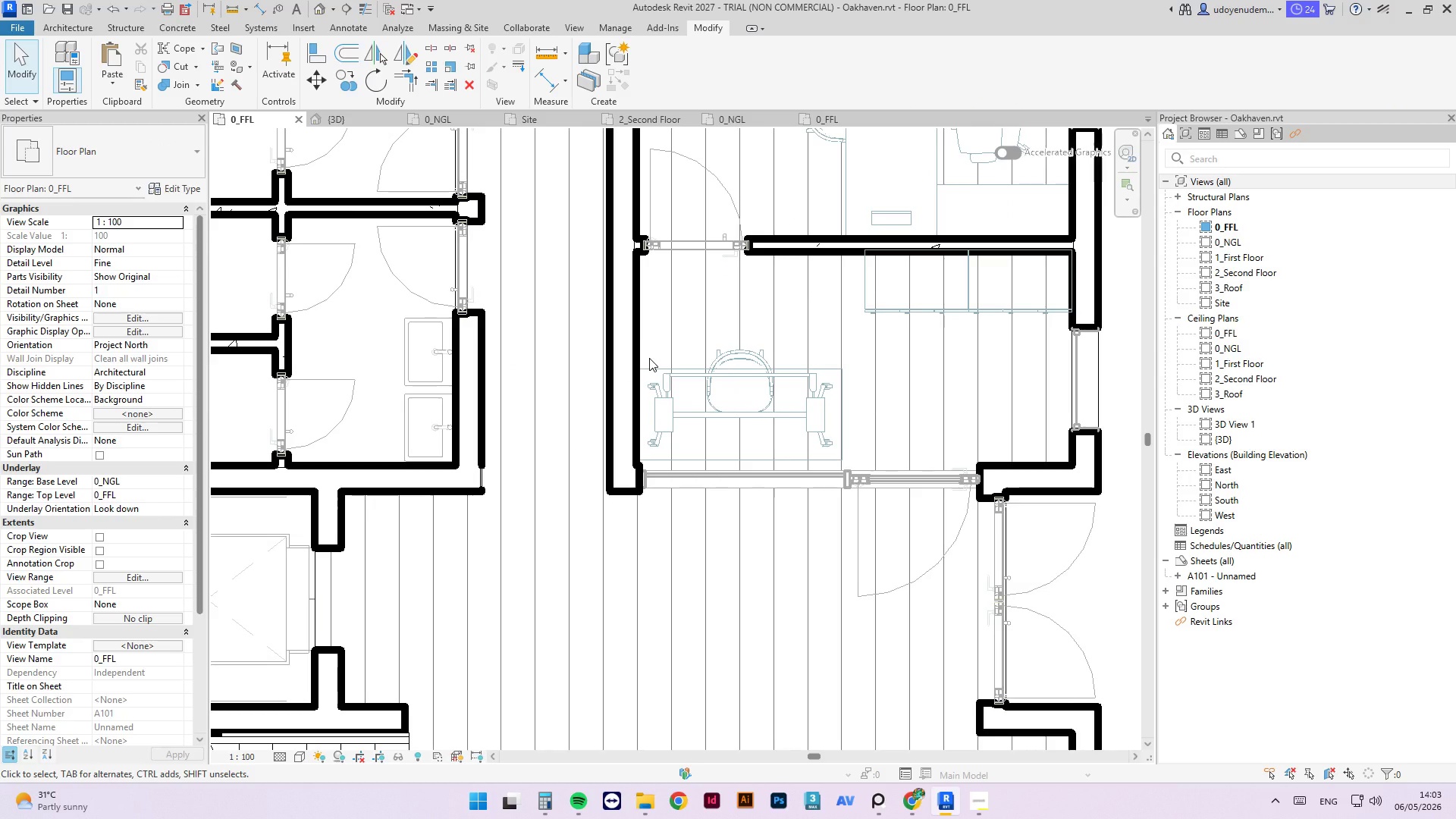 
wait(8.67)
 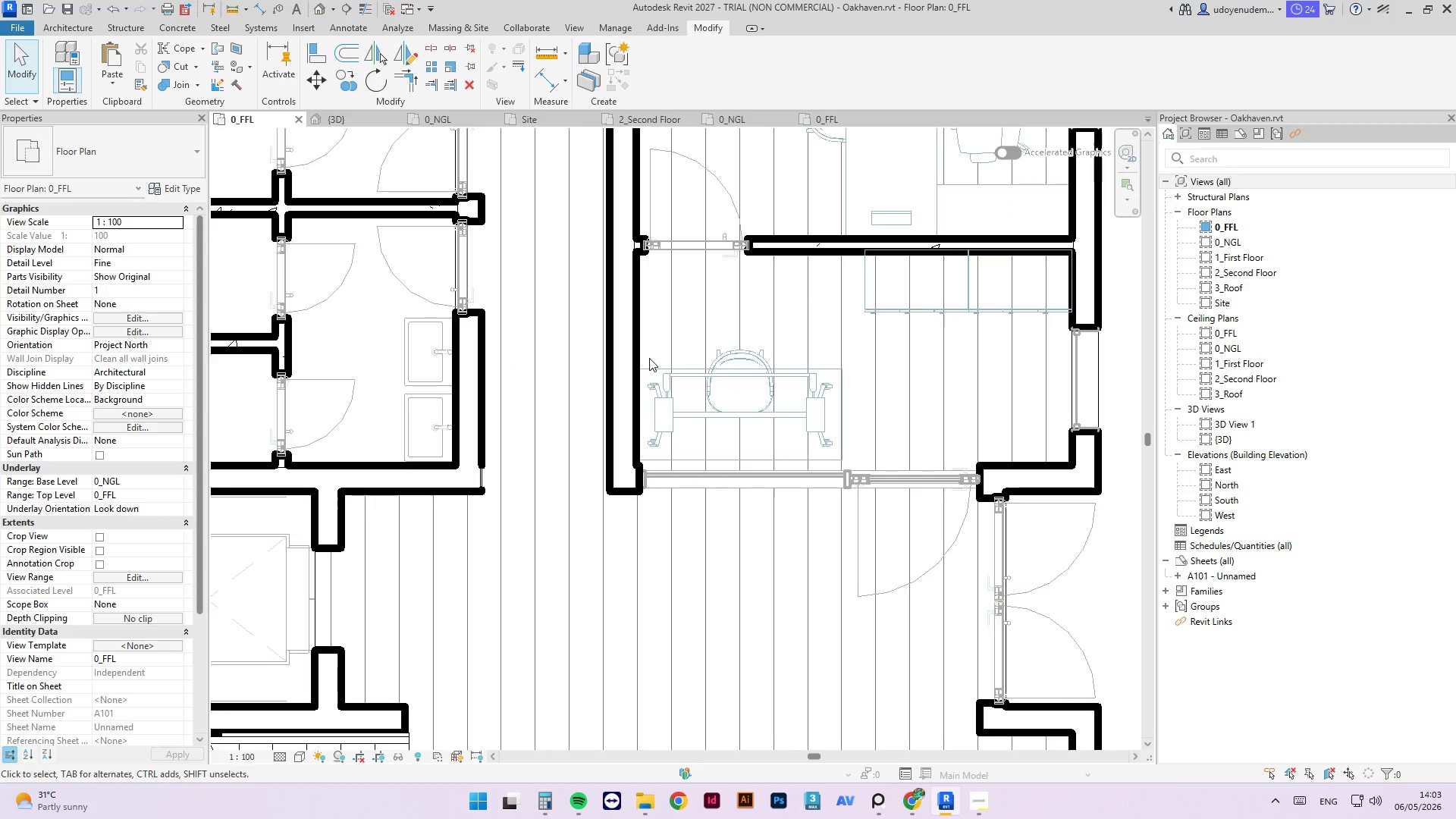 
left_click([835, 443])
 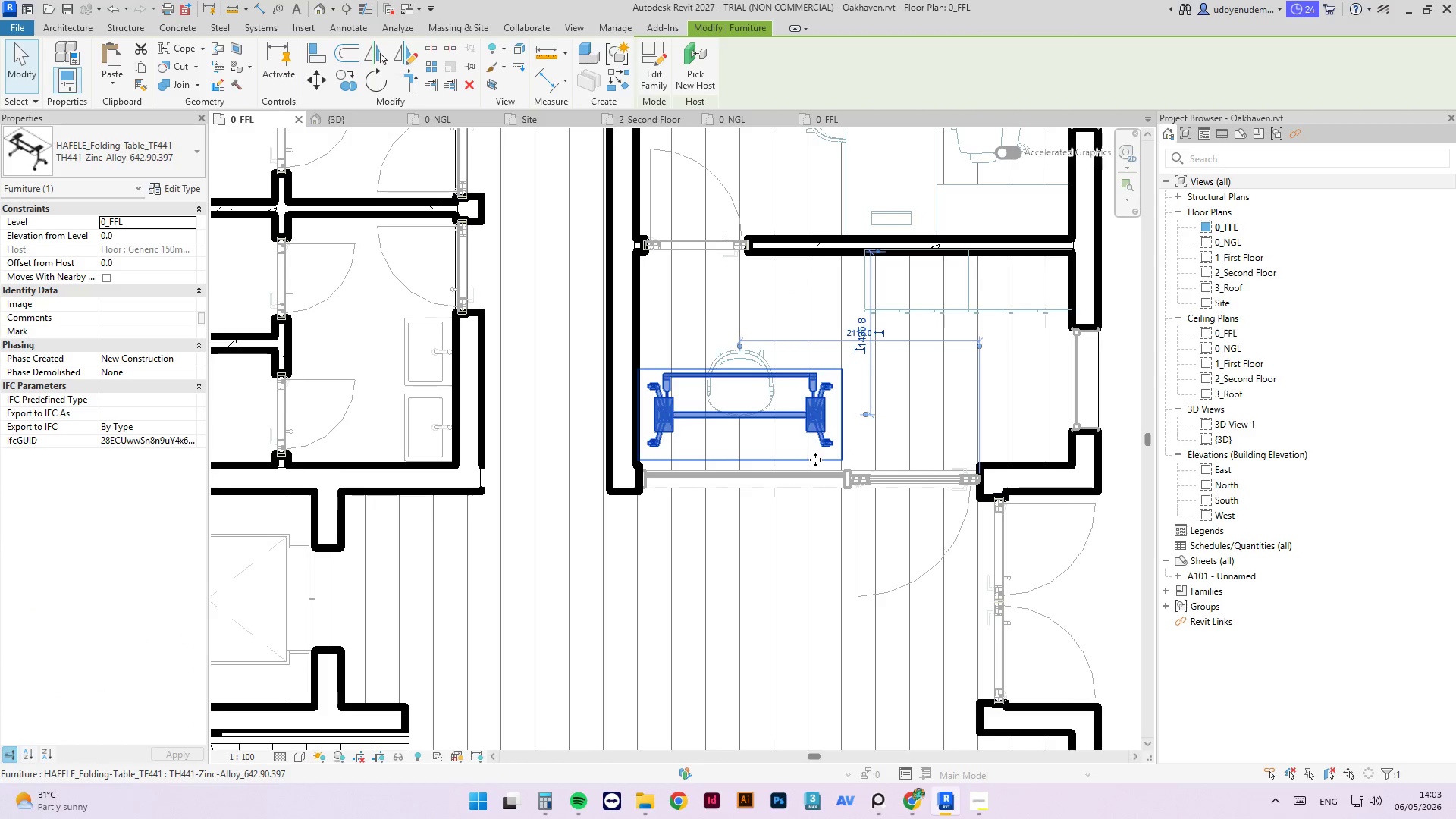 
key(ArrowDown)
 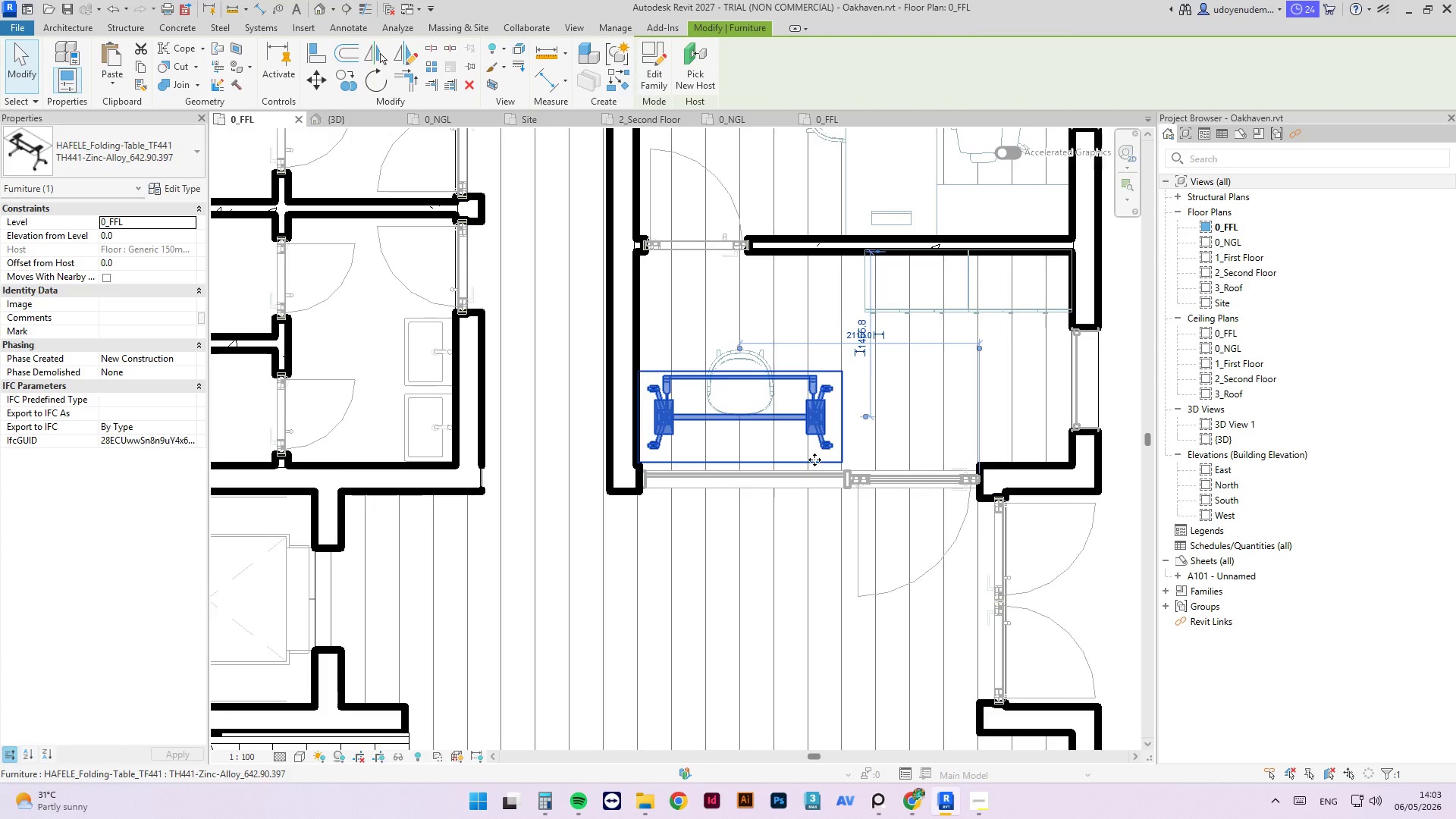 
key(ArrowDown)
 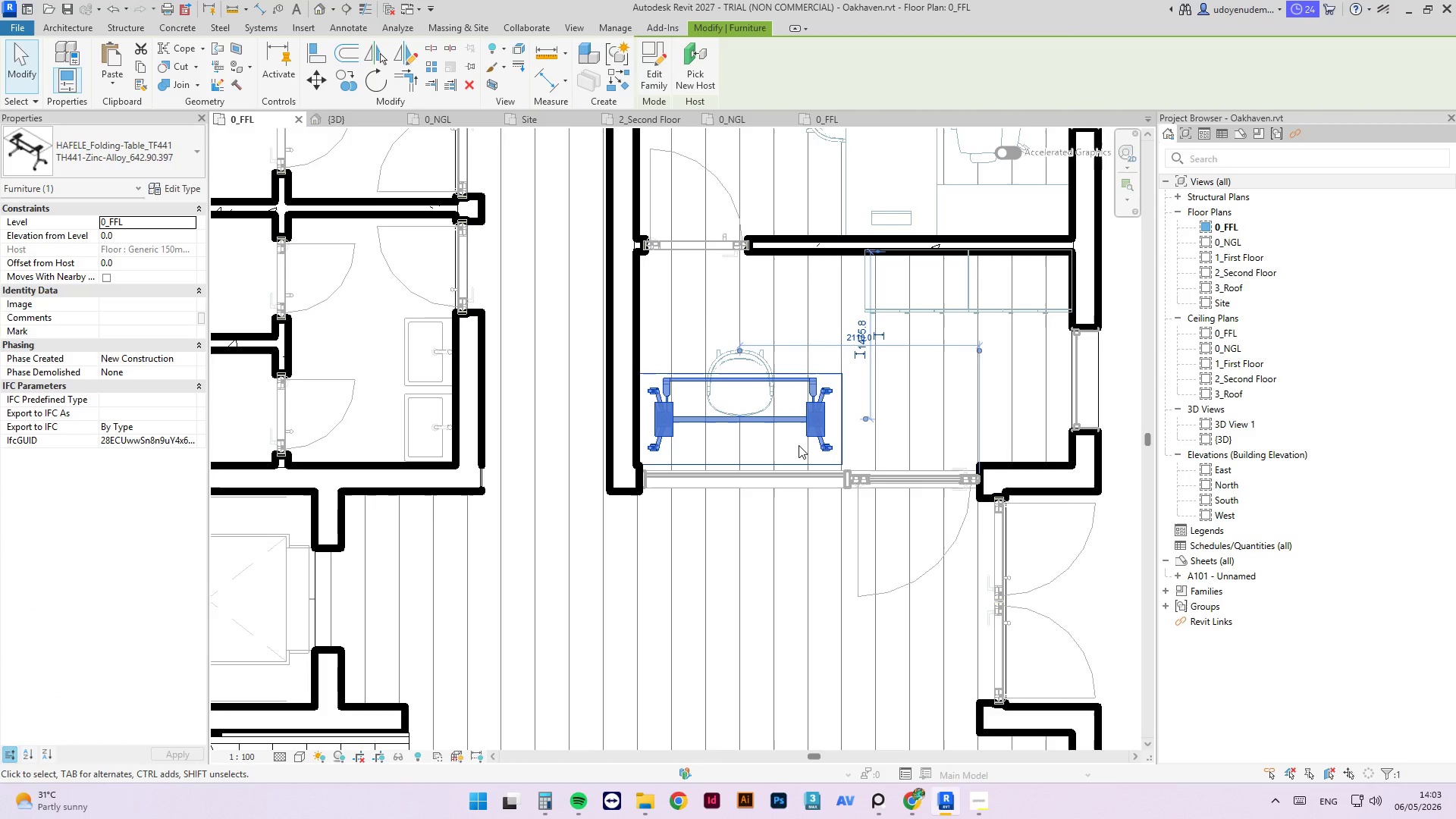 
key(ArrowUp)
 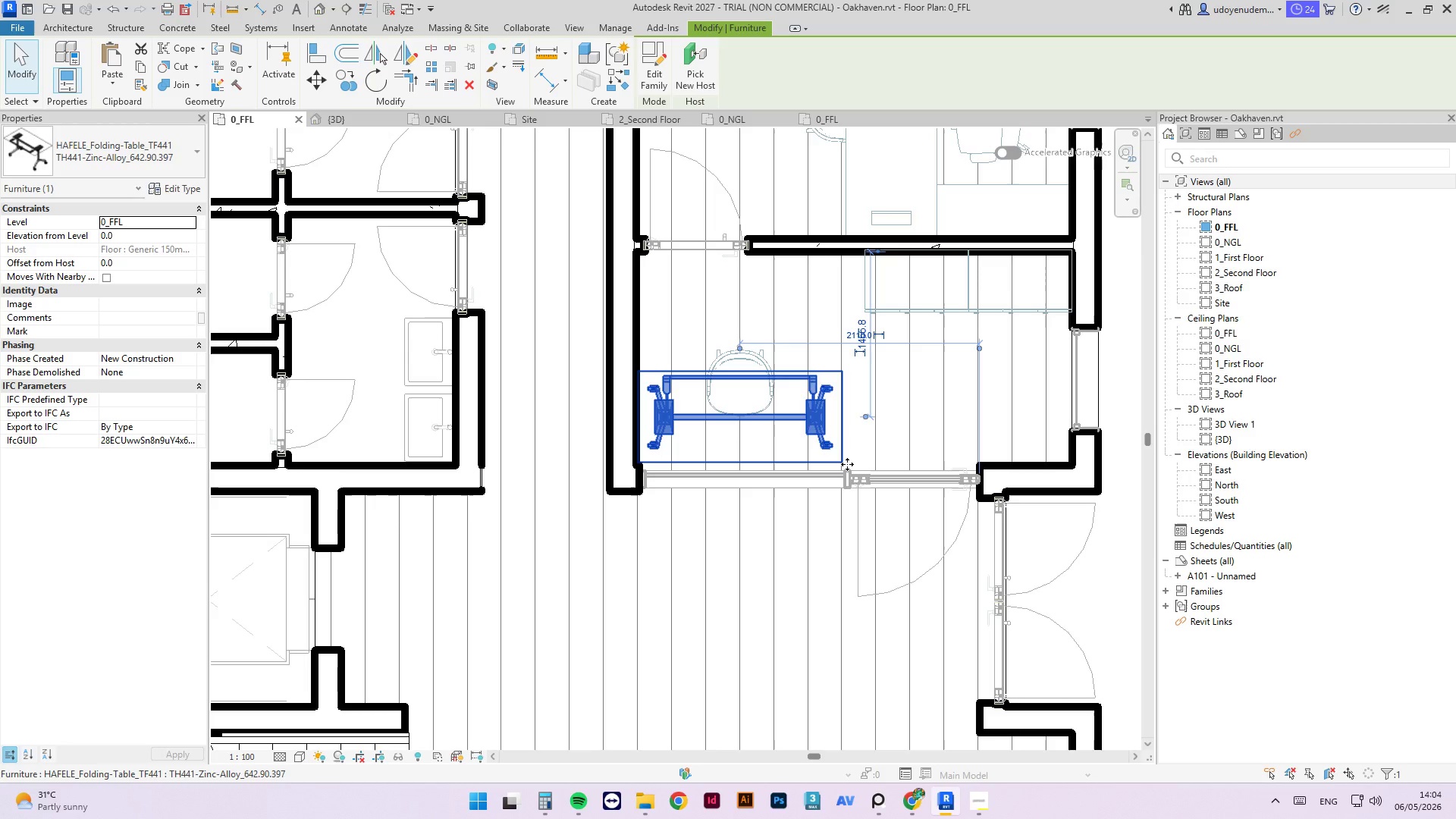 
wait(24.56)
 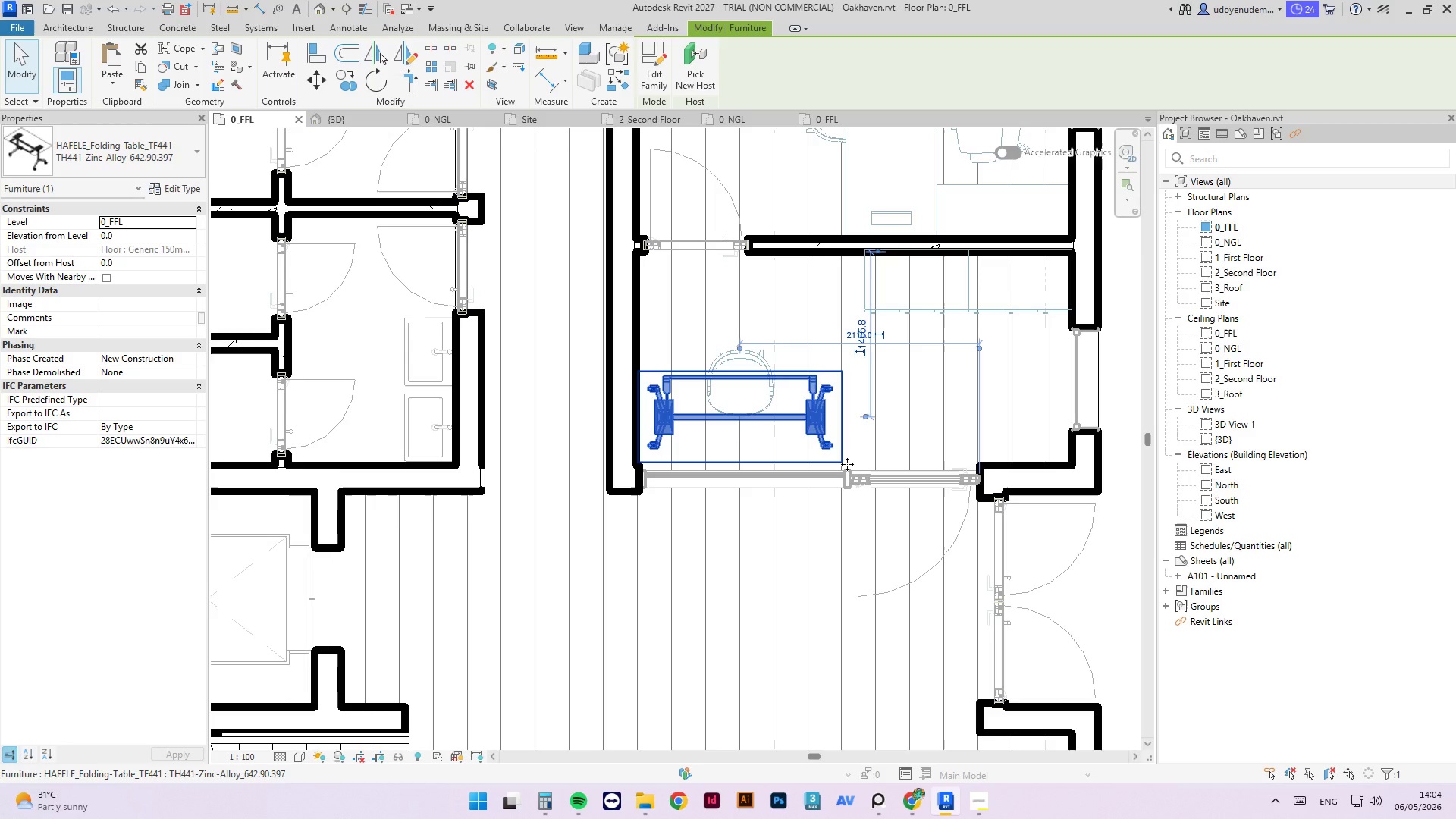 
left_click([762, 358])
 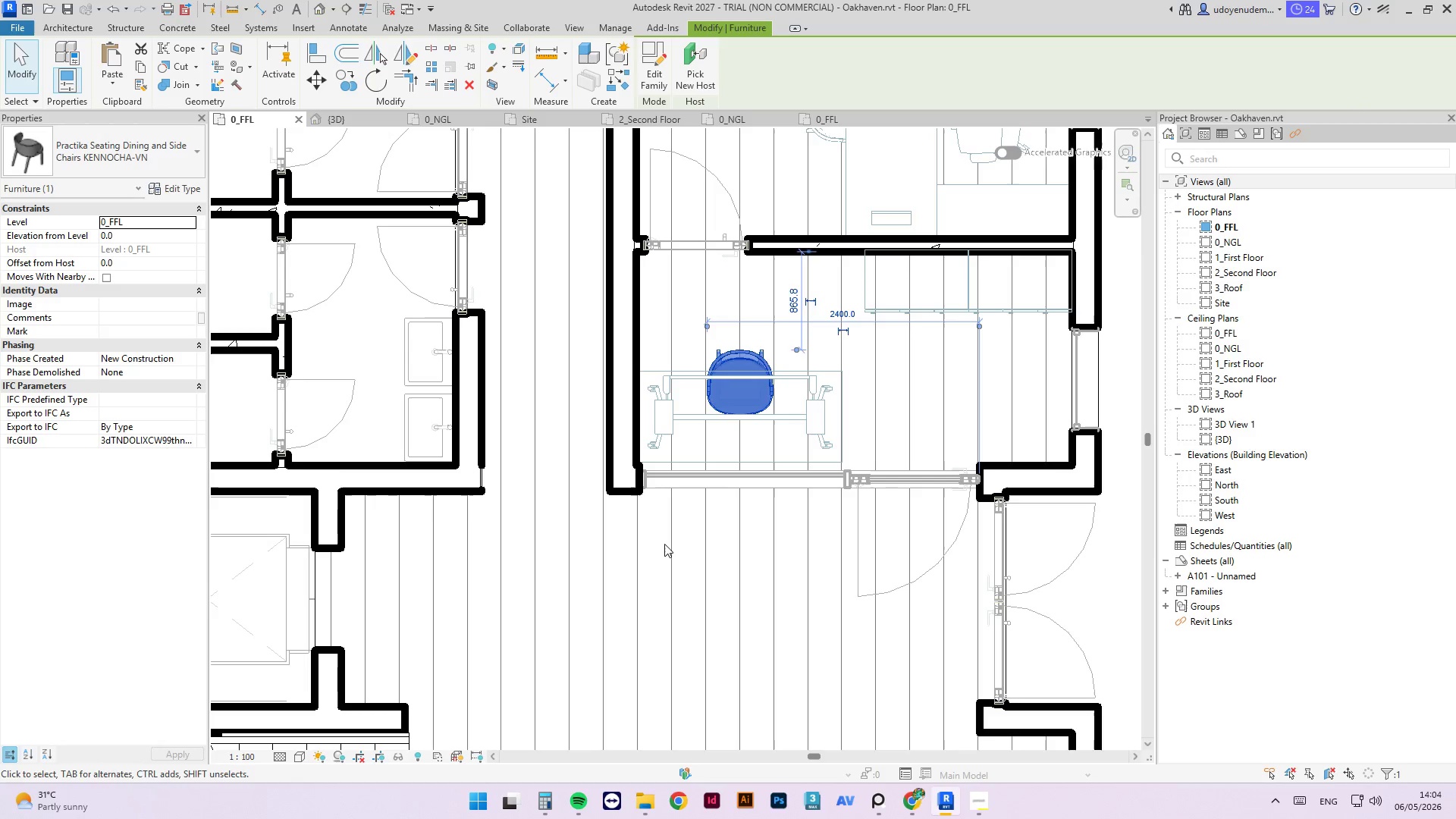 
key(ArrowUp)
 